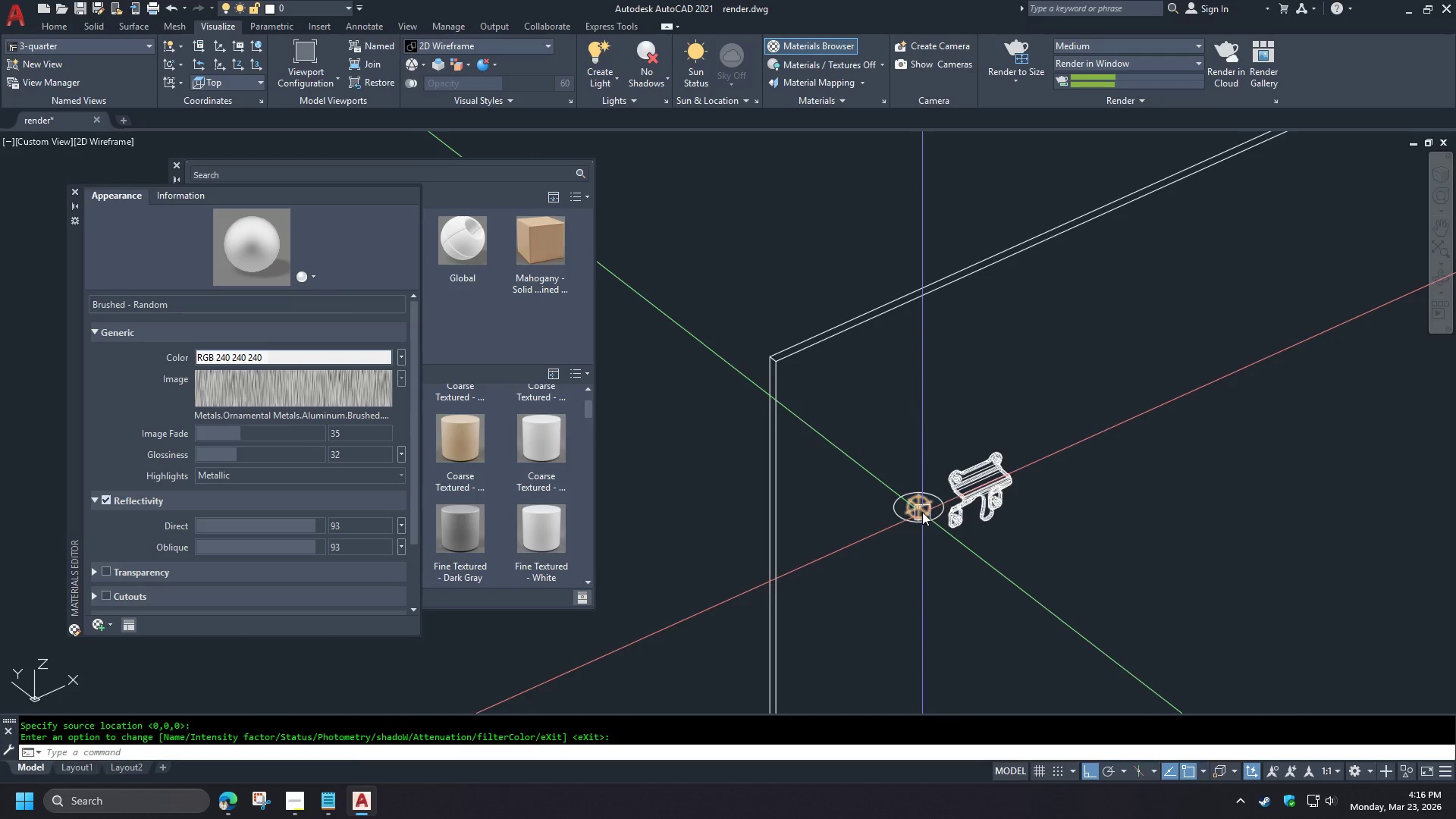 
left_click([922, 510])
 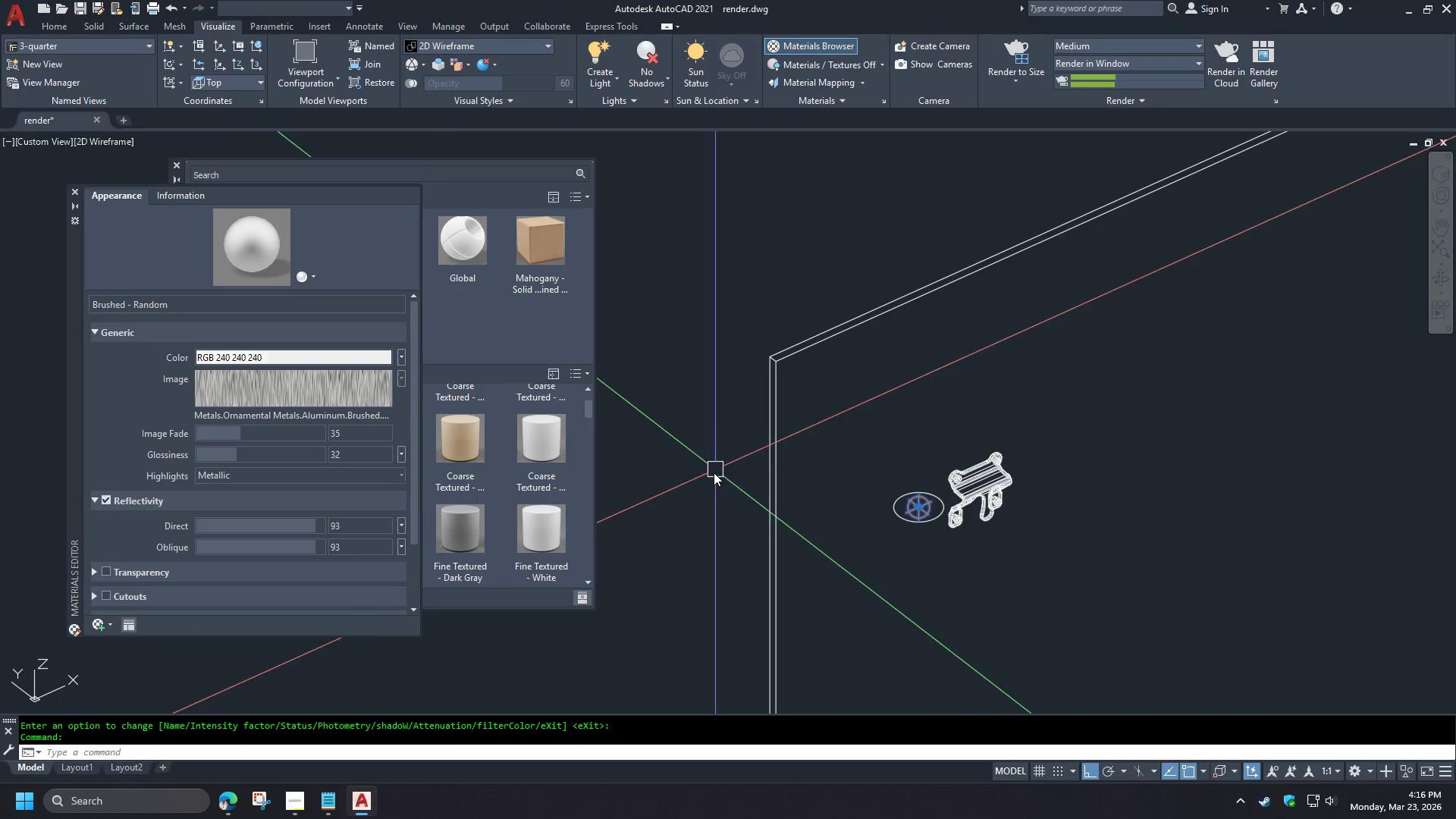 
key(Escape)
 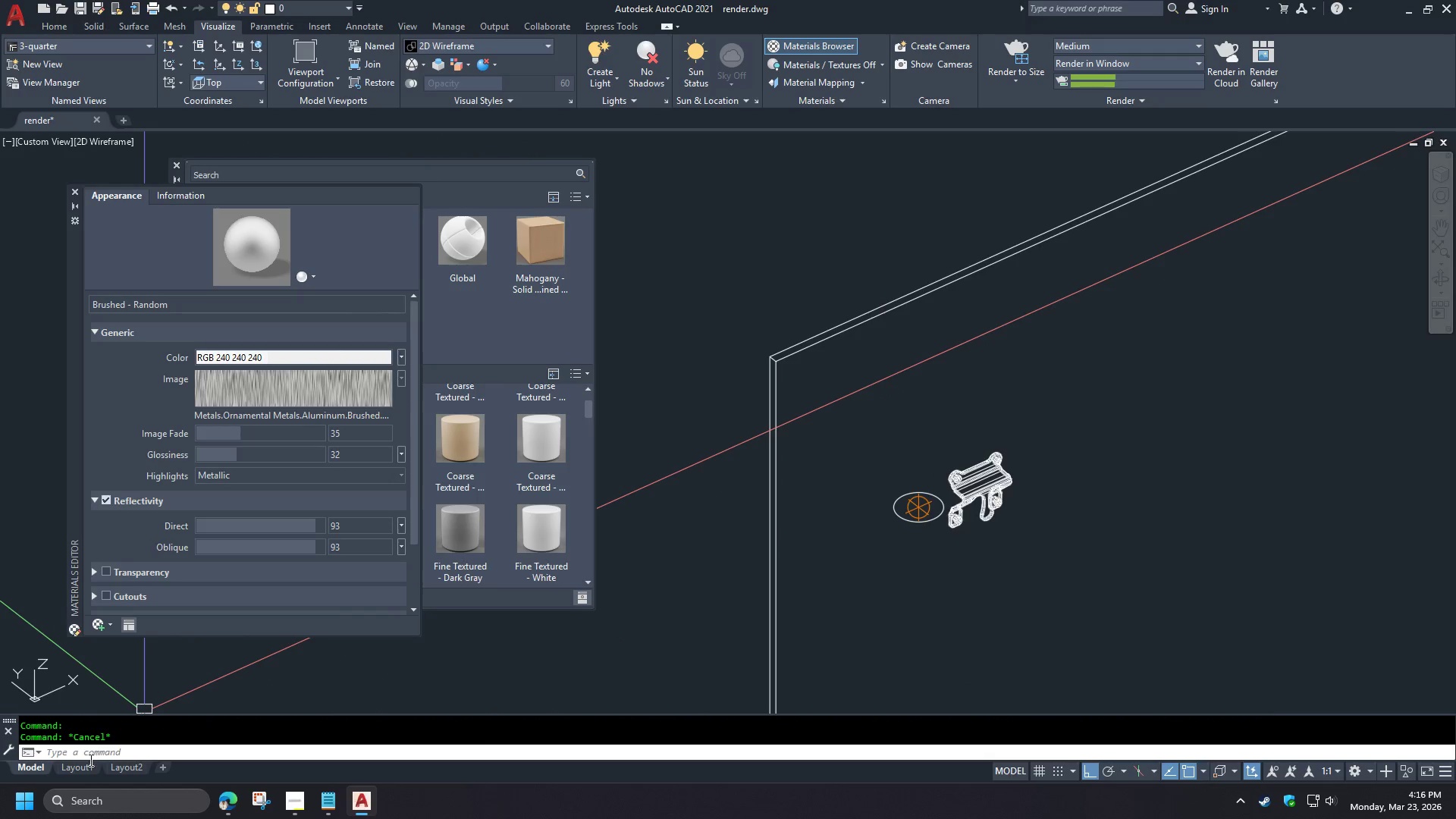 
left_click([75, 773])
 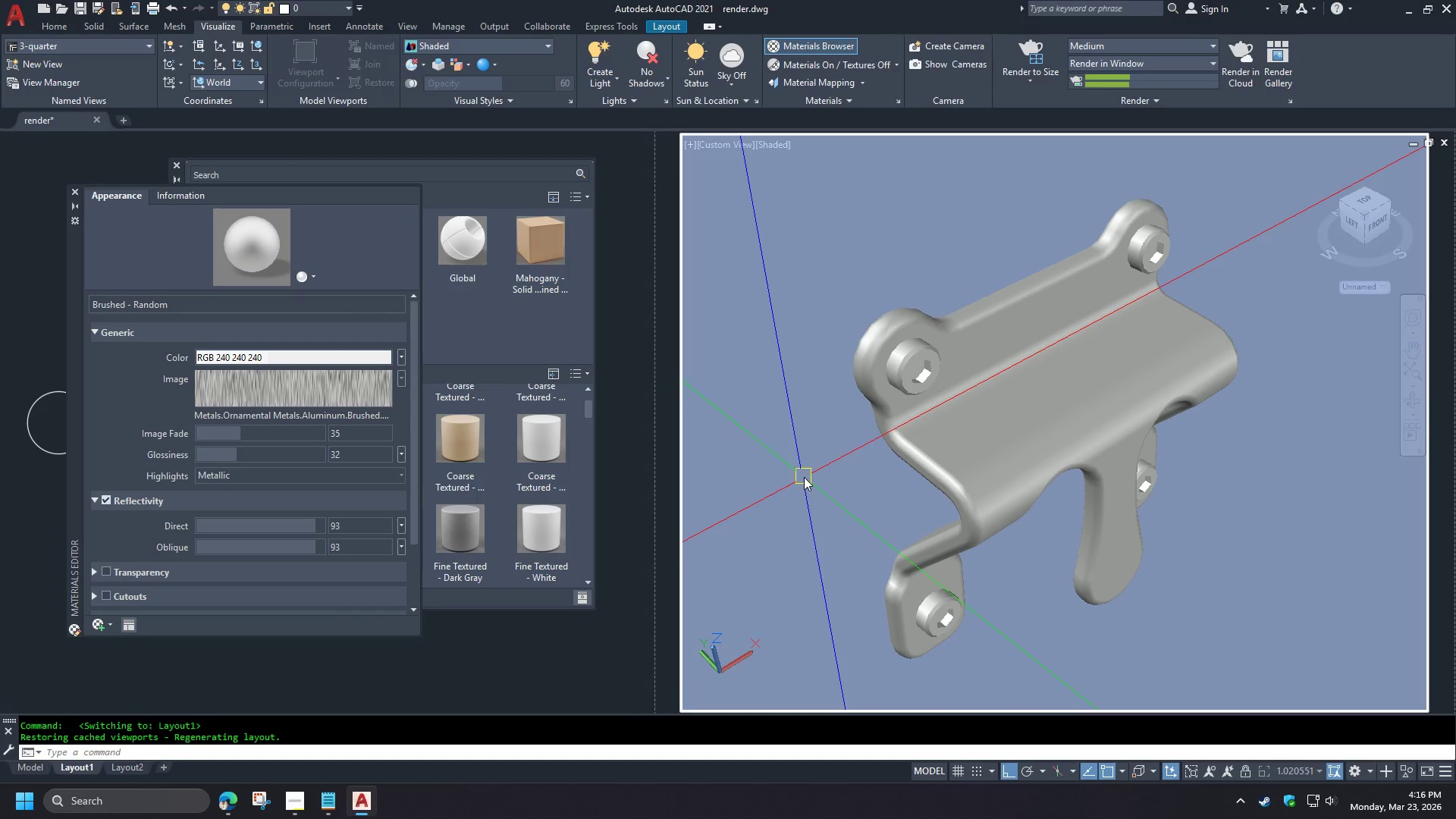 
key(R)
 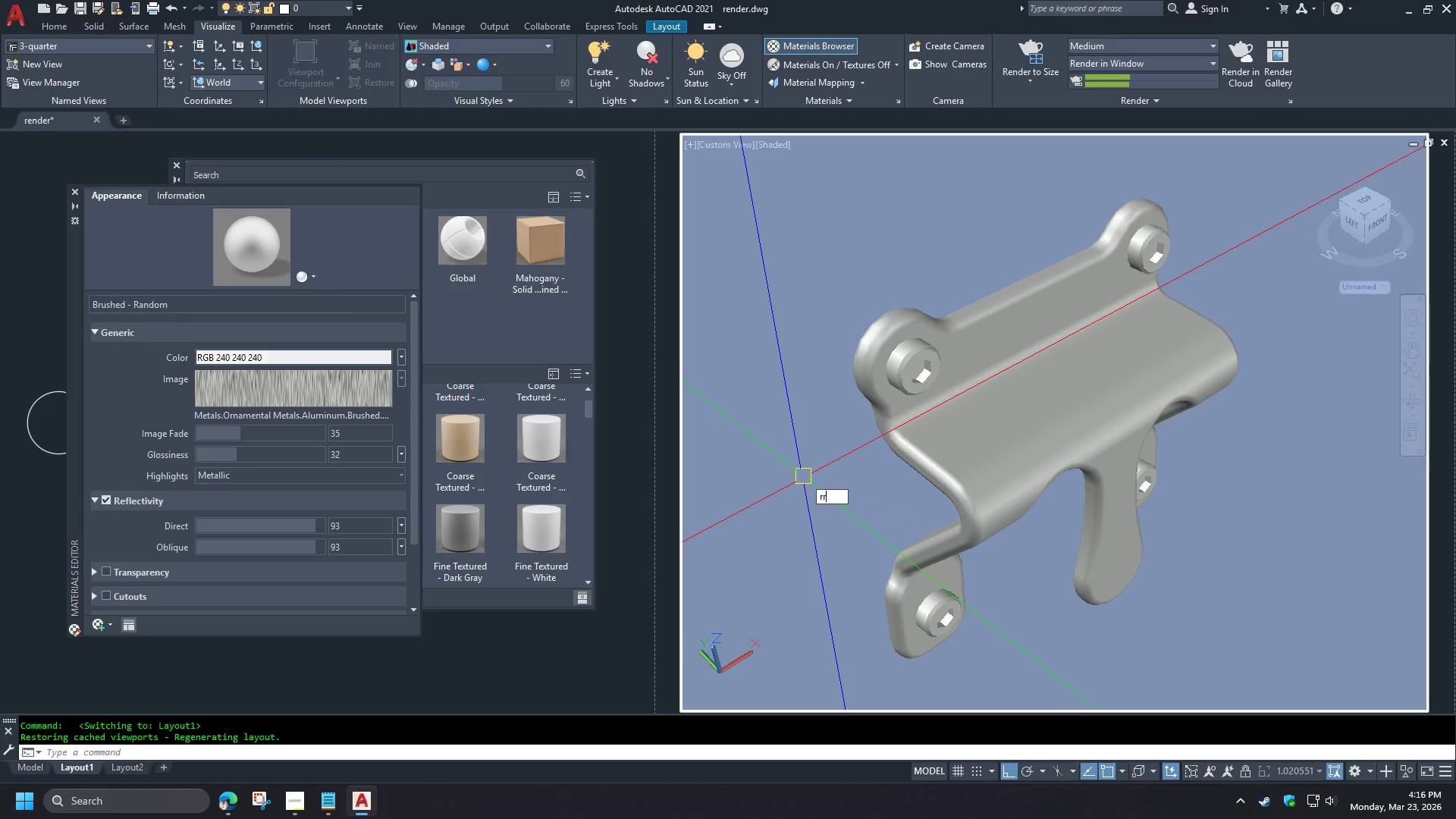 
key(R)
 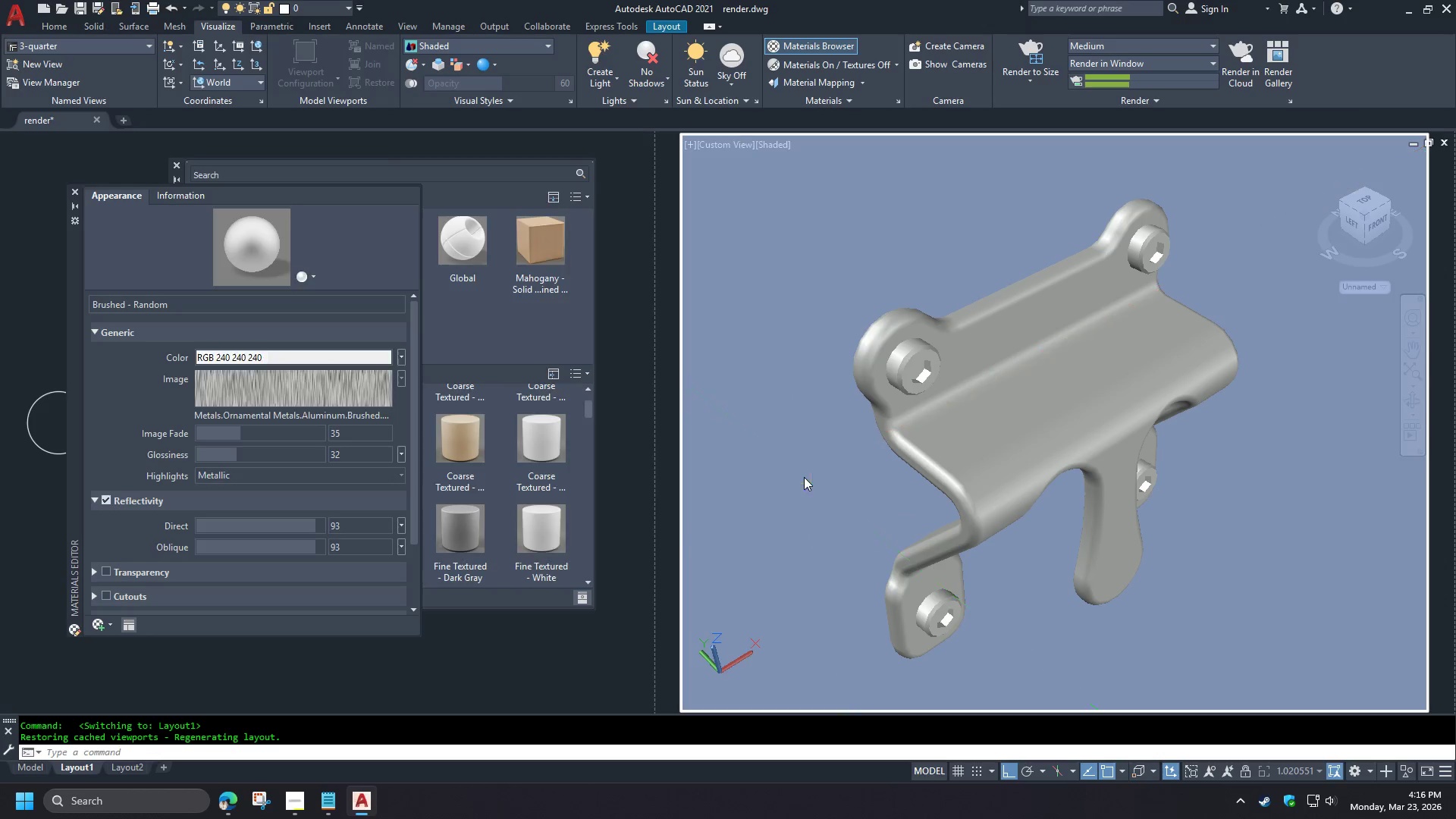 
key(Space)
 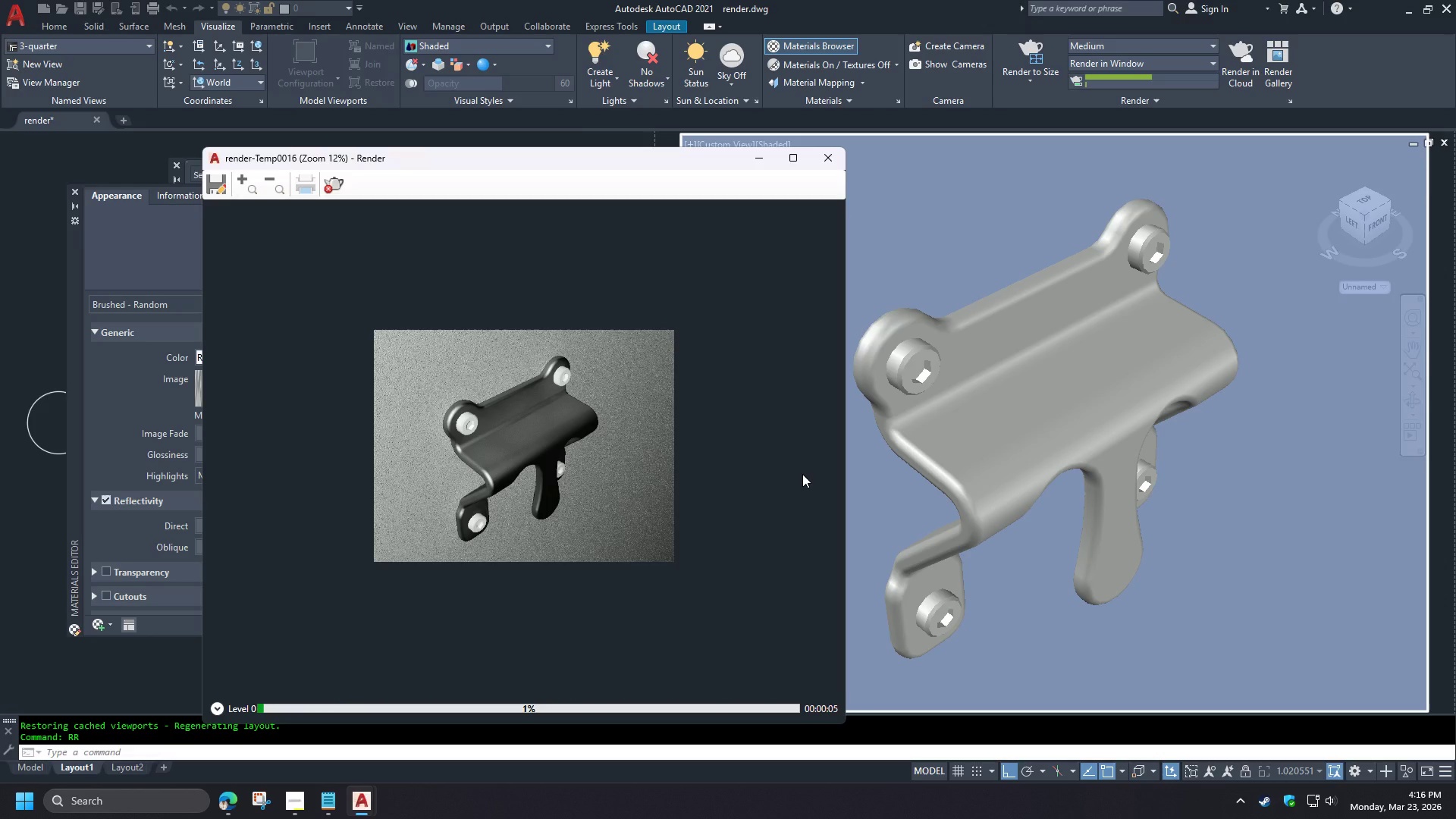 
wait(10.66)
 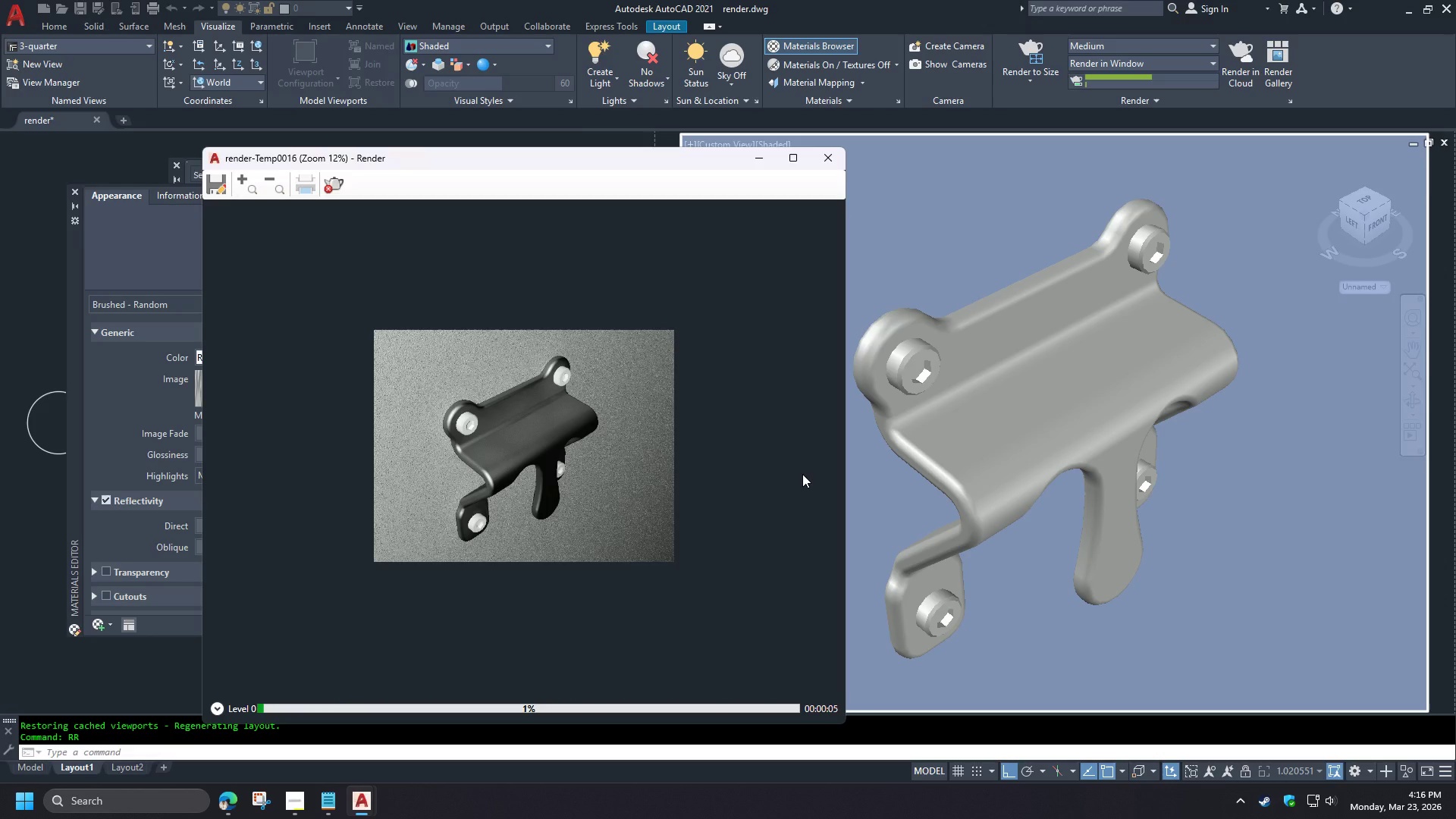 
left_click([837, 153])
 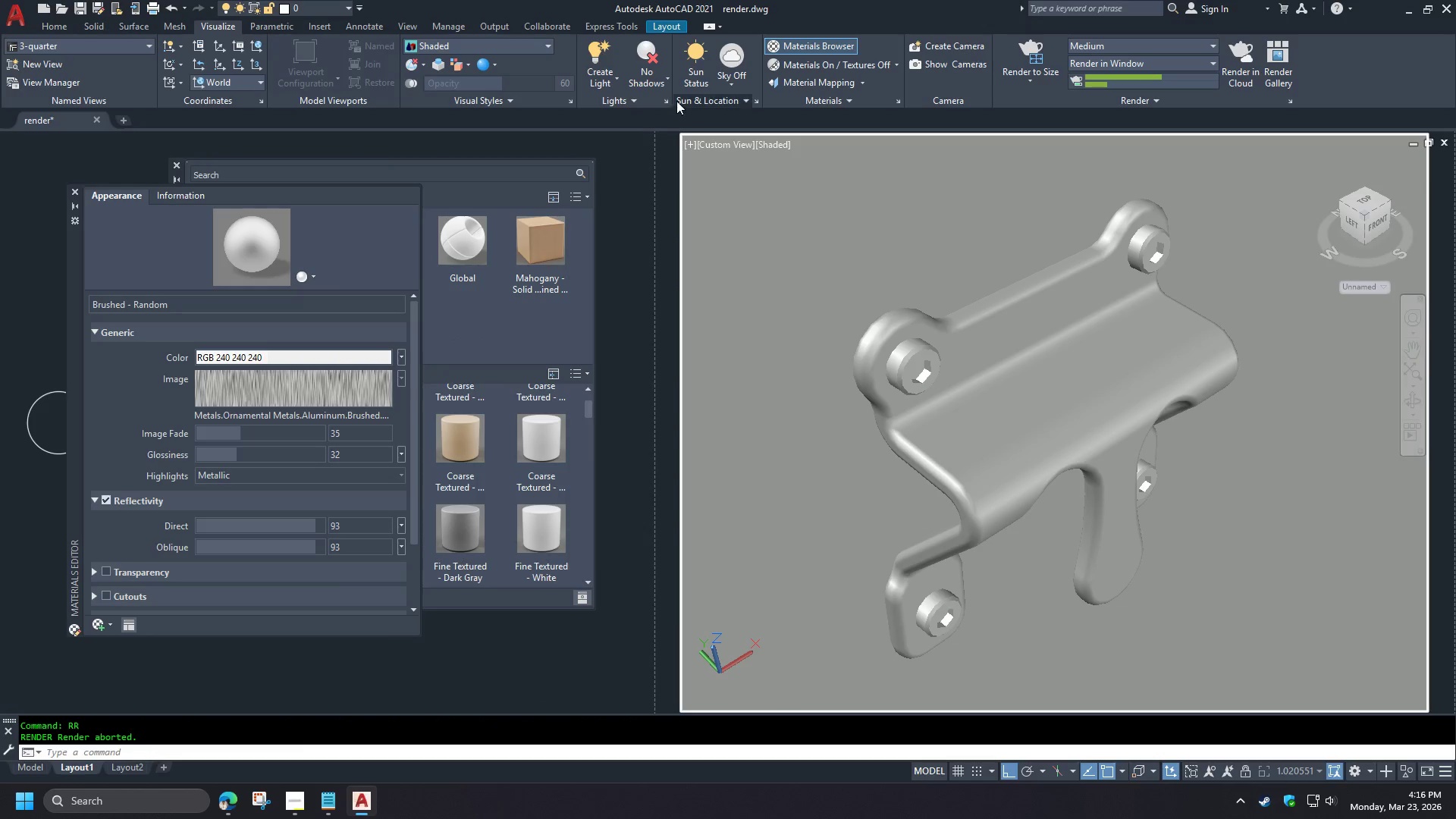 
left_click([664, 101])
 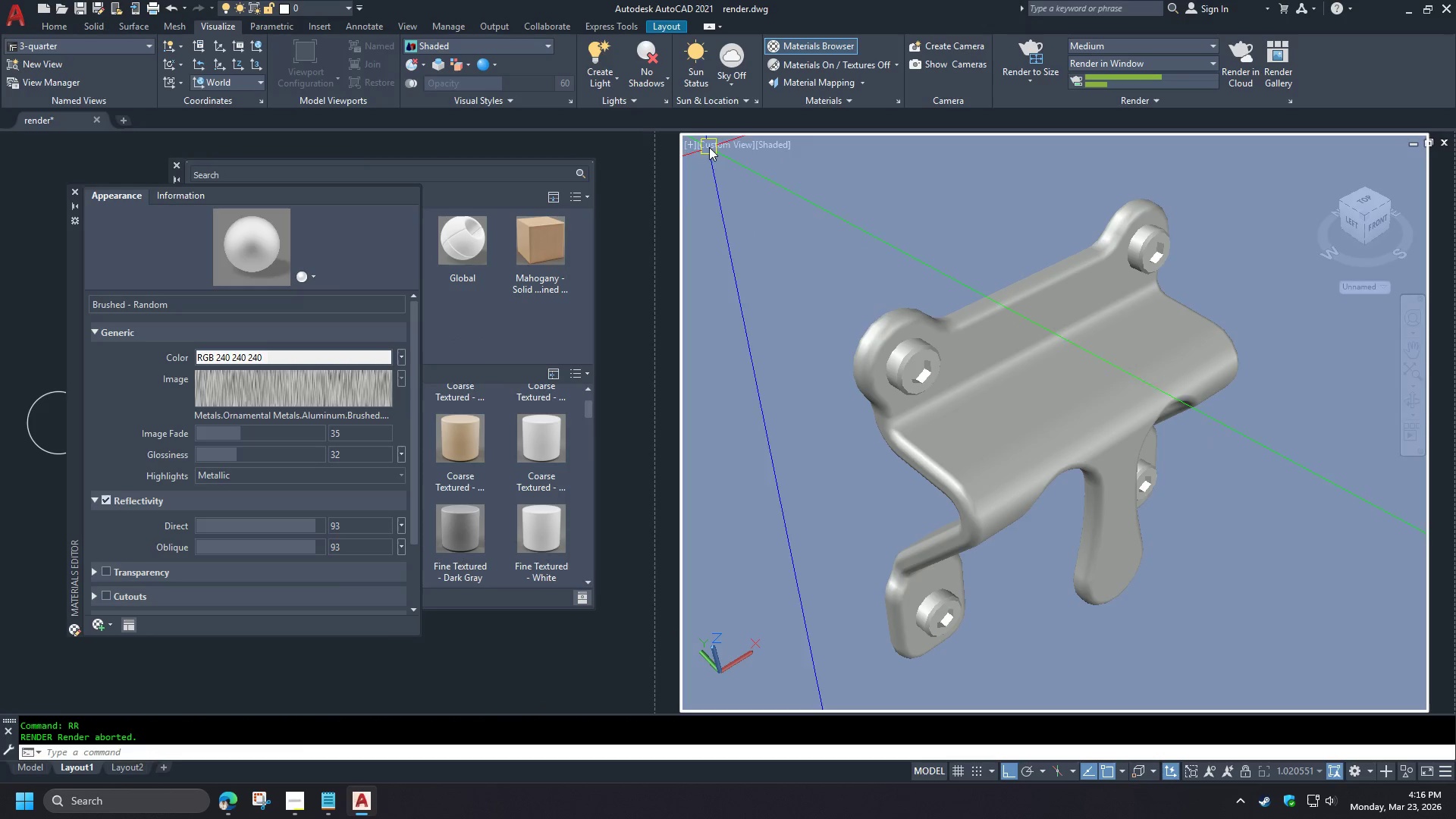 
left_click([667, 101])
 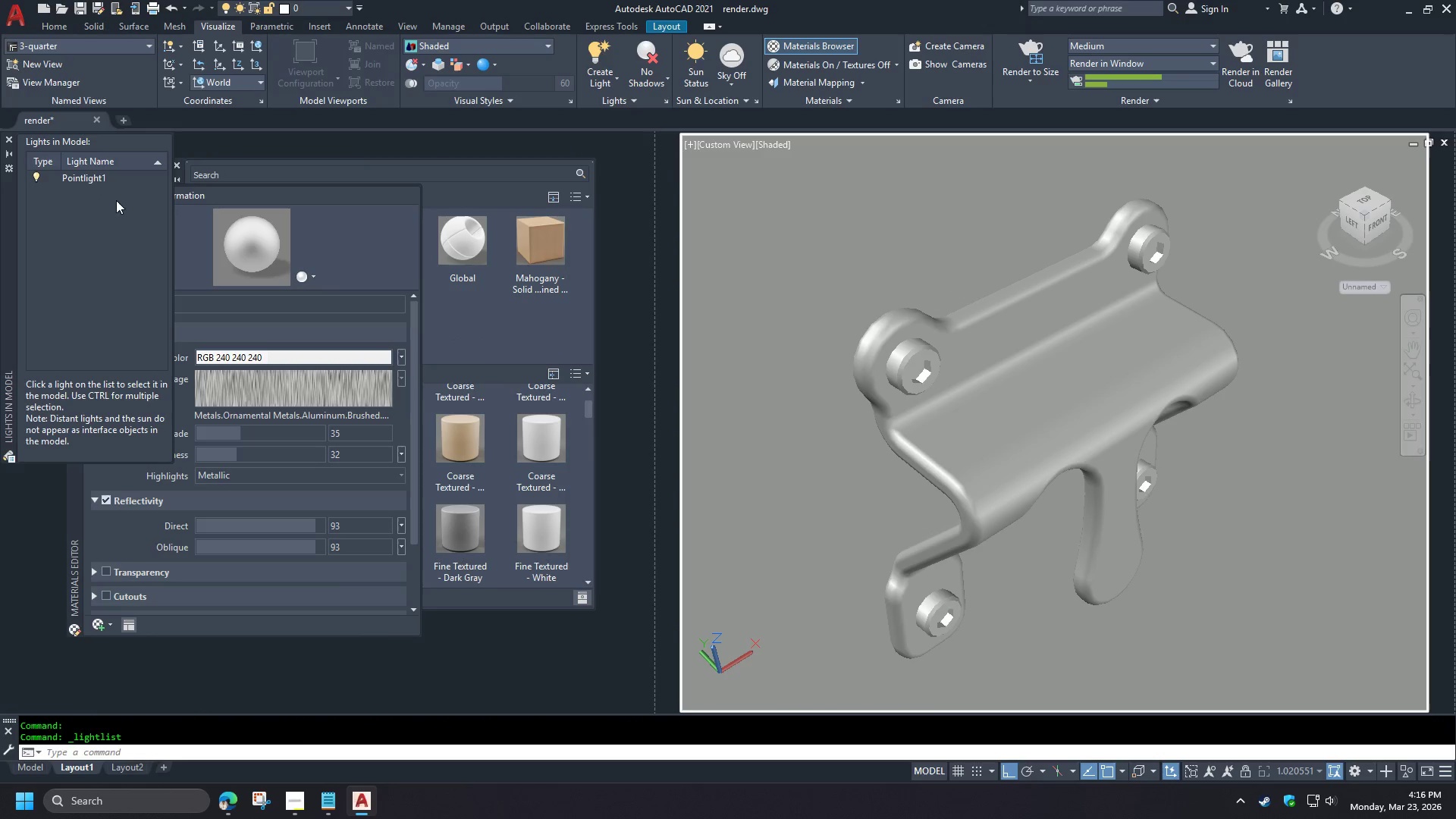 
left_click([108, 180])
 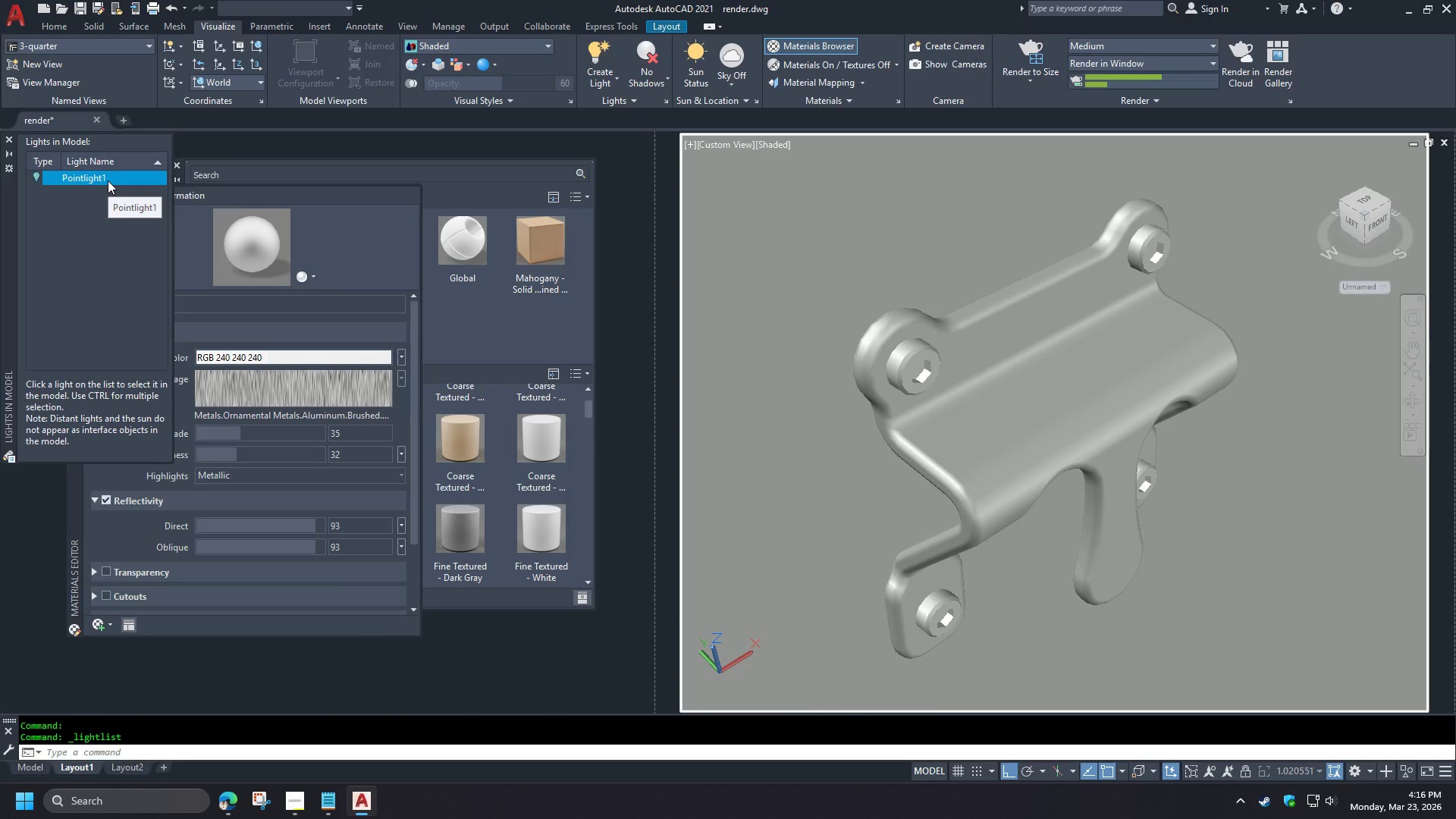 
wait(7.38)
 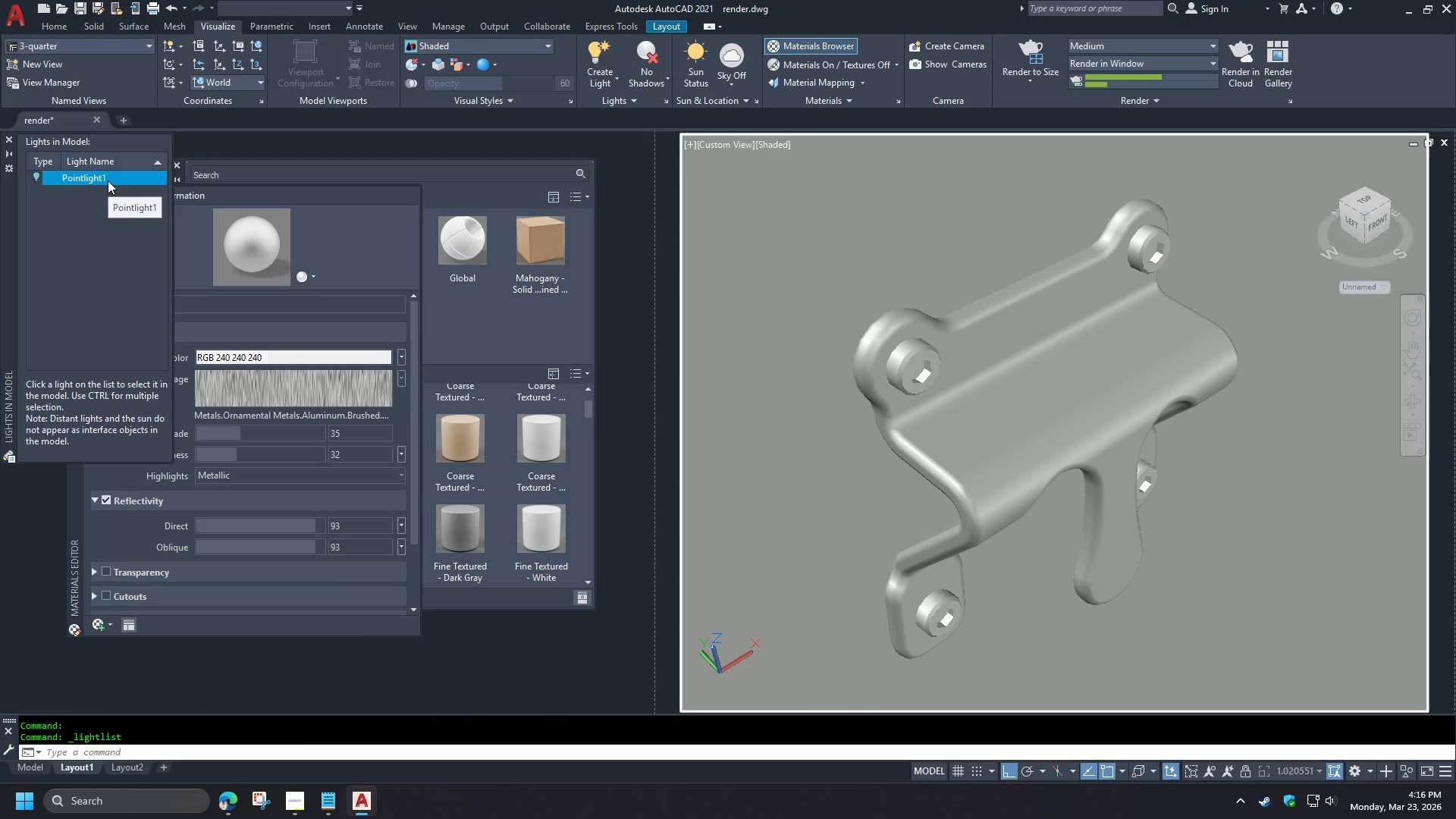 
left_click([27, 768])
 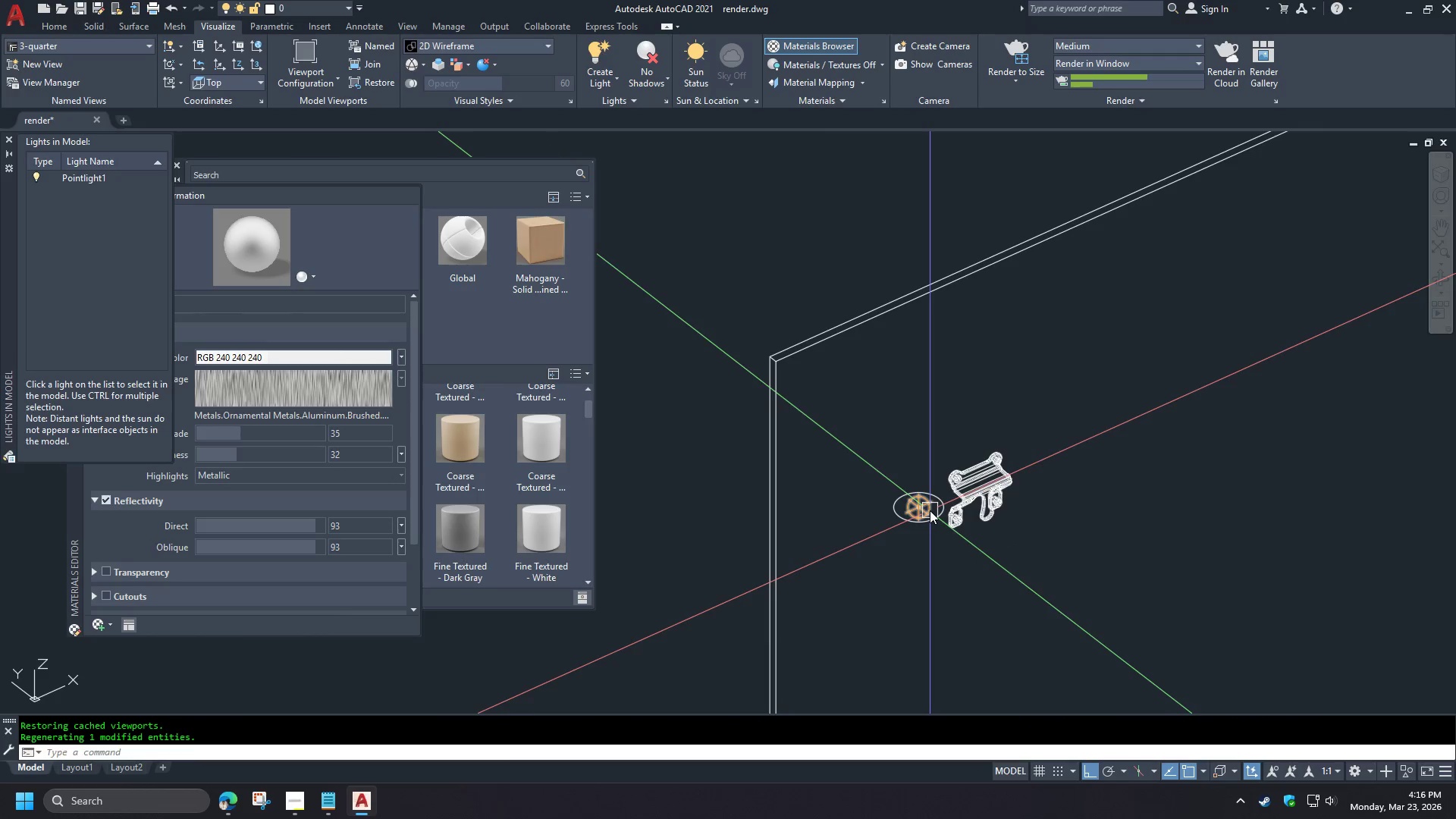 
left_click([930, 510])
 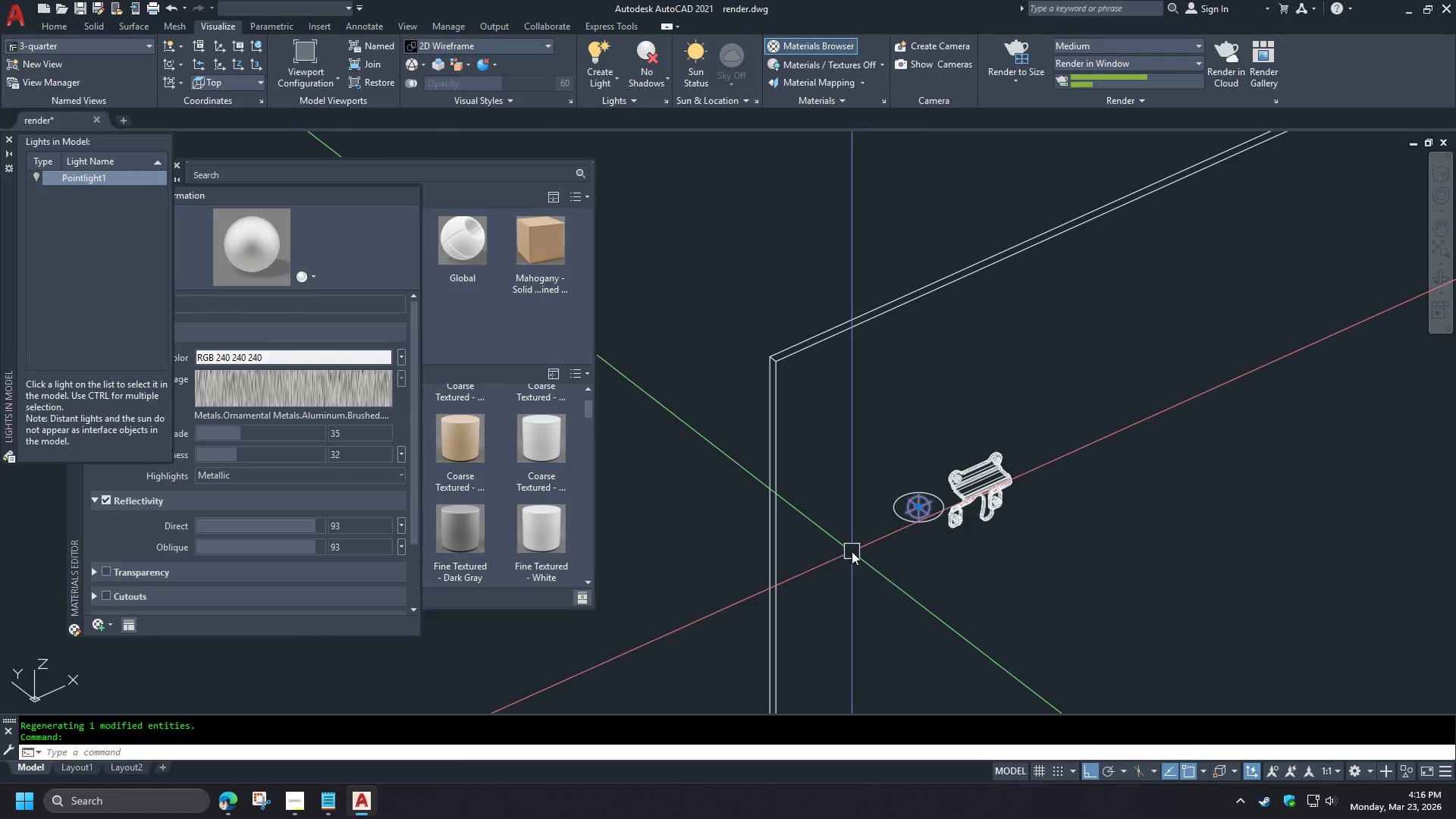 
type(co )
 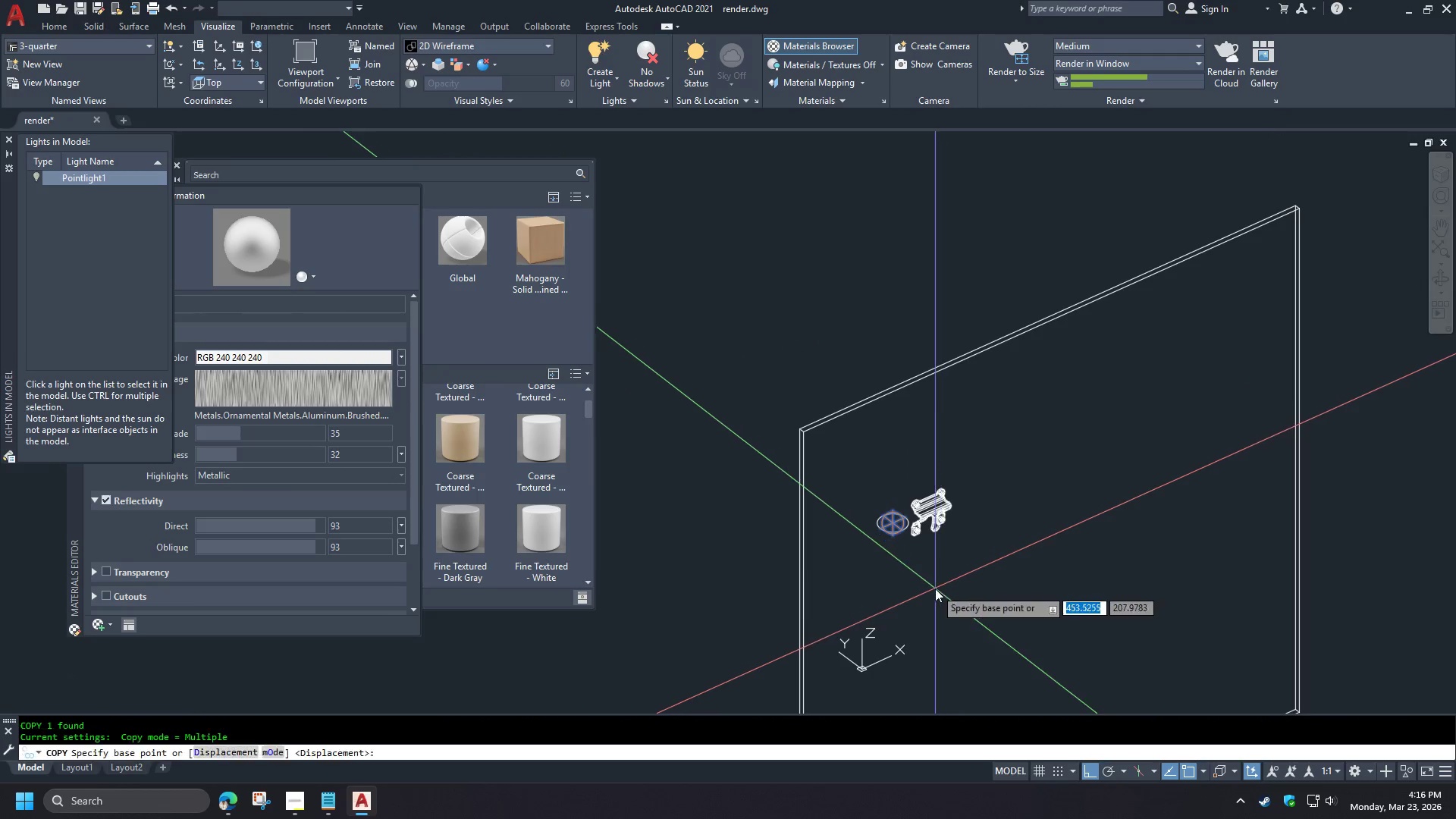 
left_click([935, 588])
 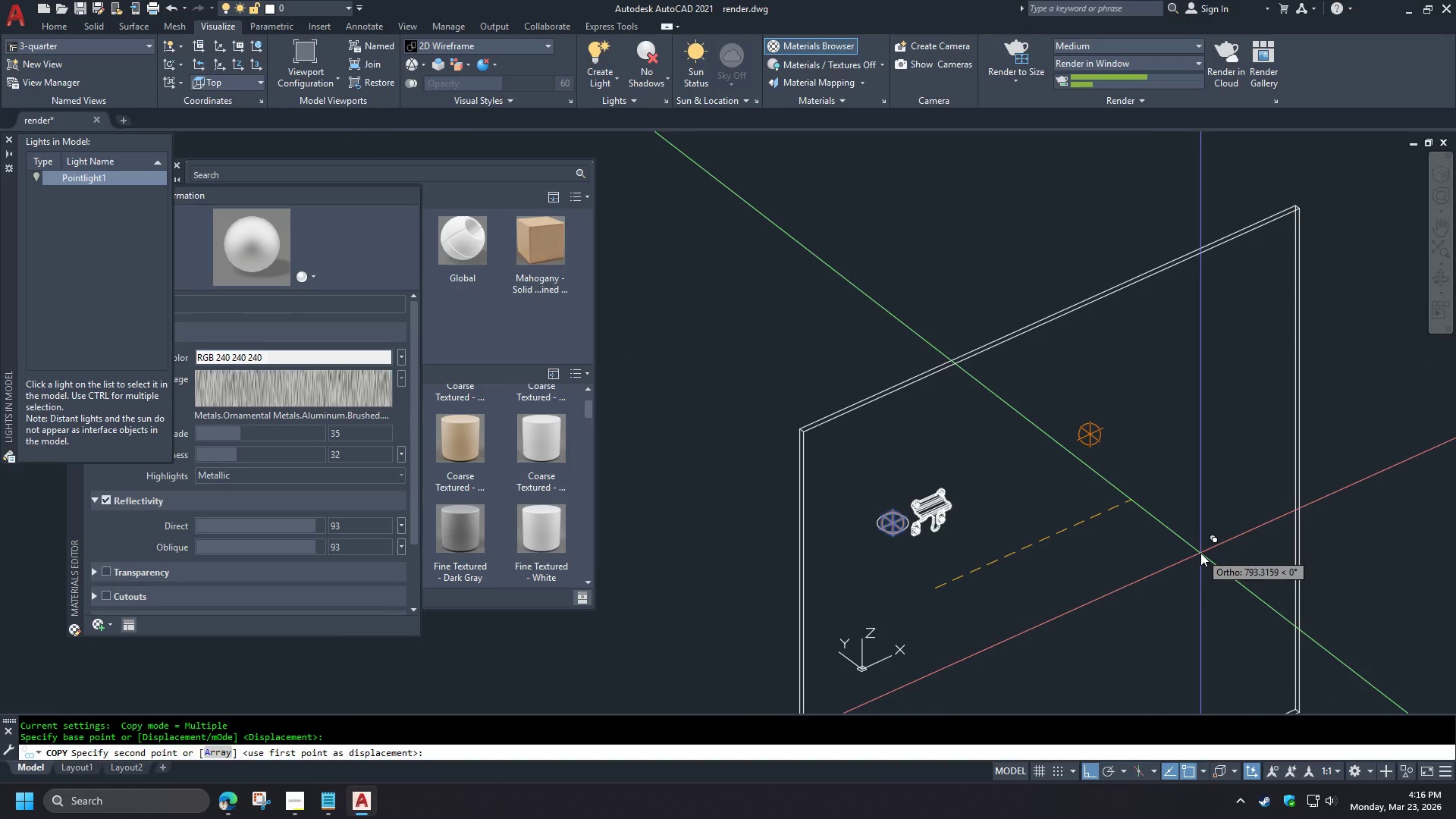 
hold_key(key=ShiftLeft, duration=1.53)
 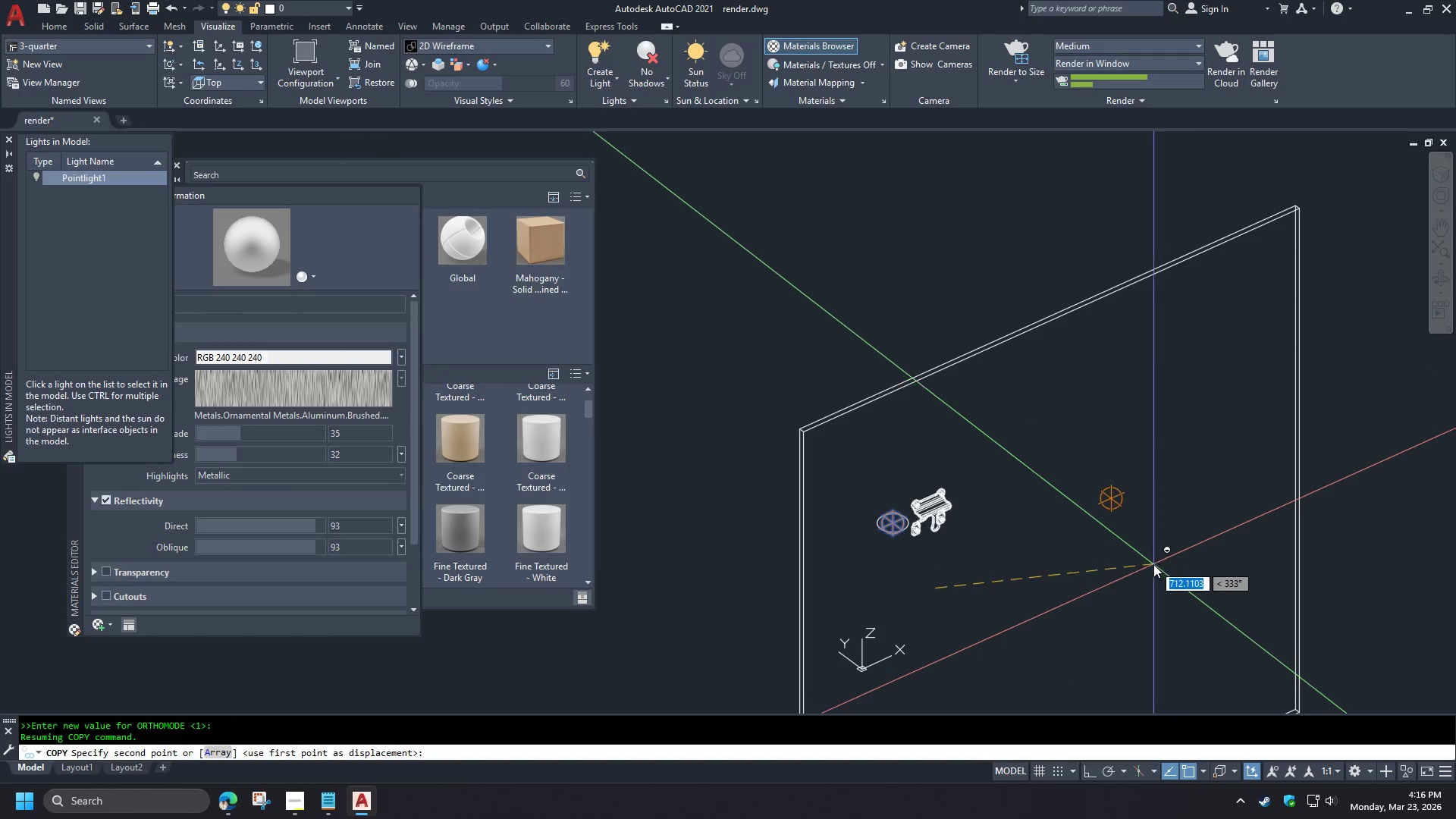 
key(Shift+ShiftLeft)
 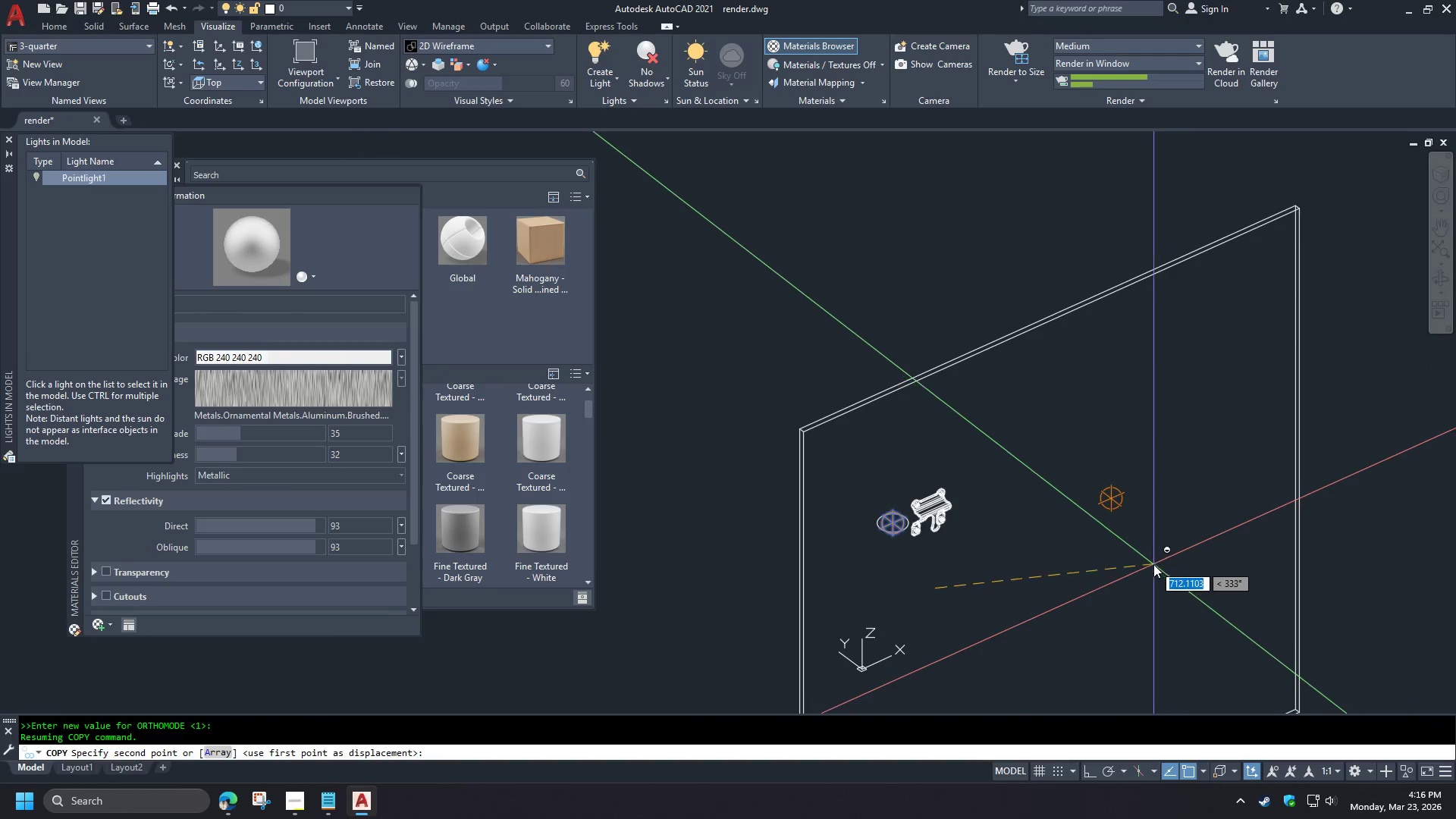 
key(Shift+ShiftLeft)
 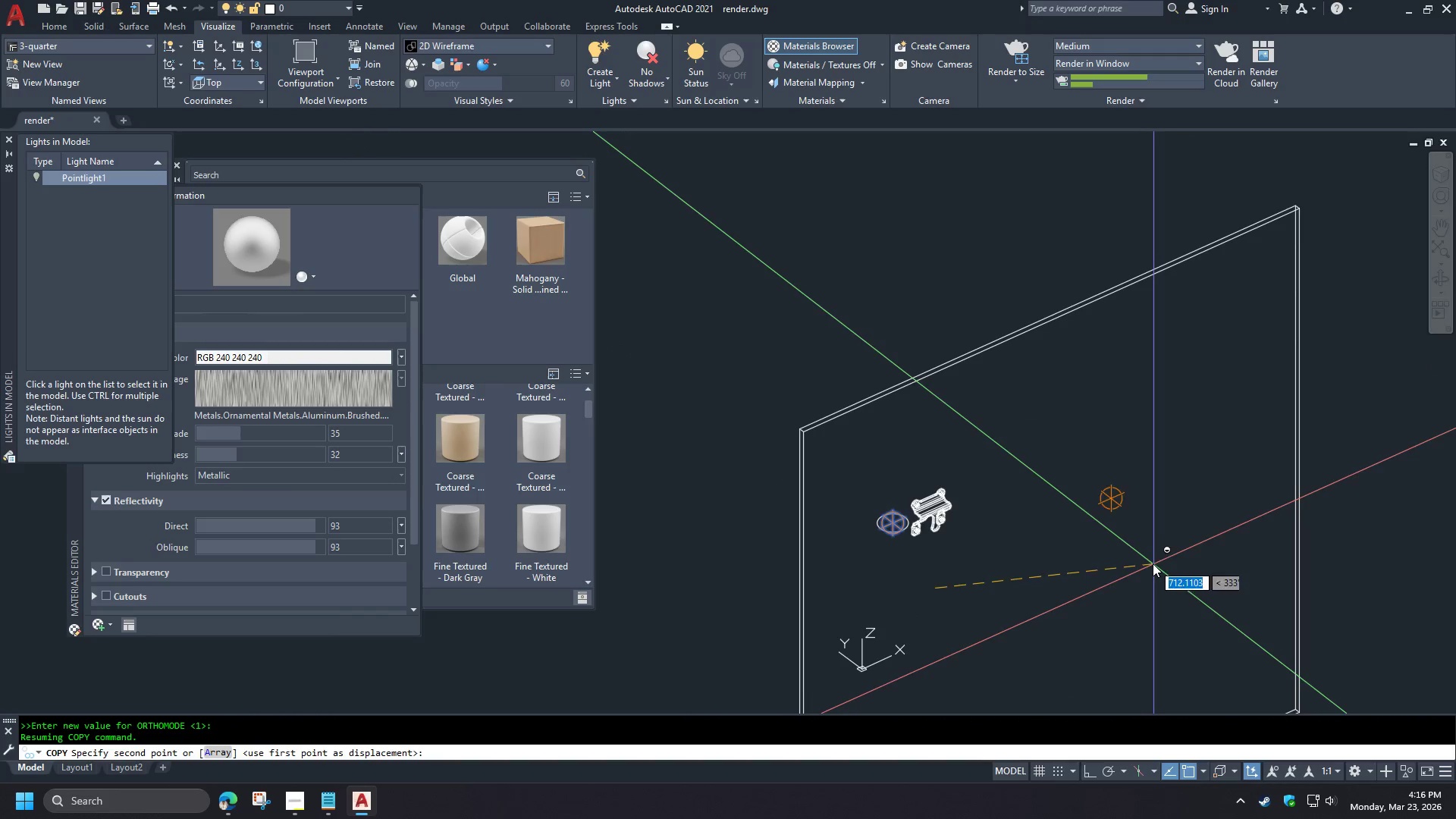 
key(Shift+ShiftLeft)
 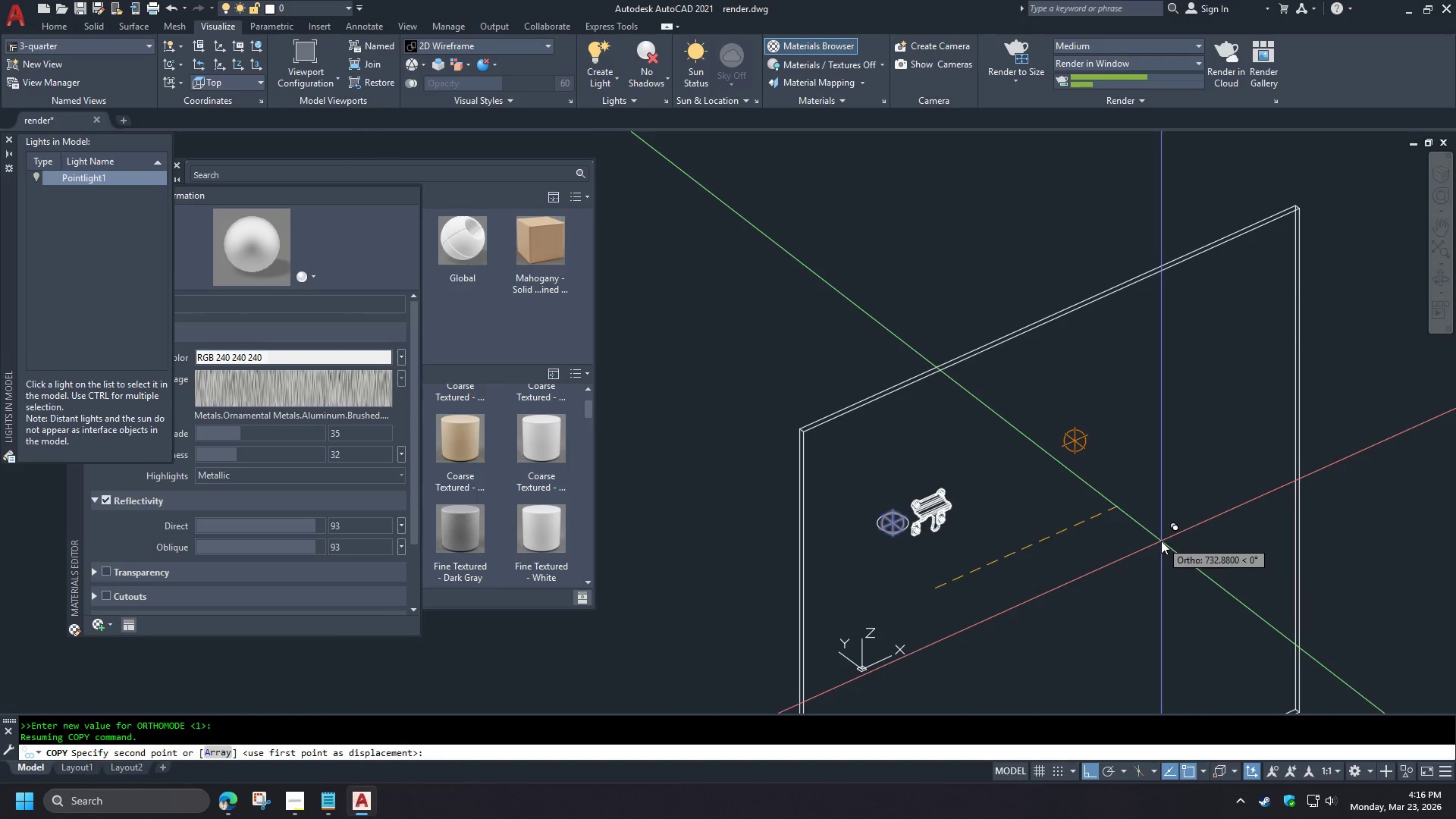 
scroll: coordinate [850, 551], scroll_direction: down, amount: 1.0
 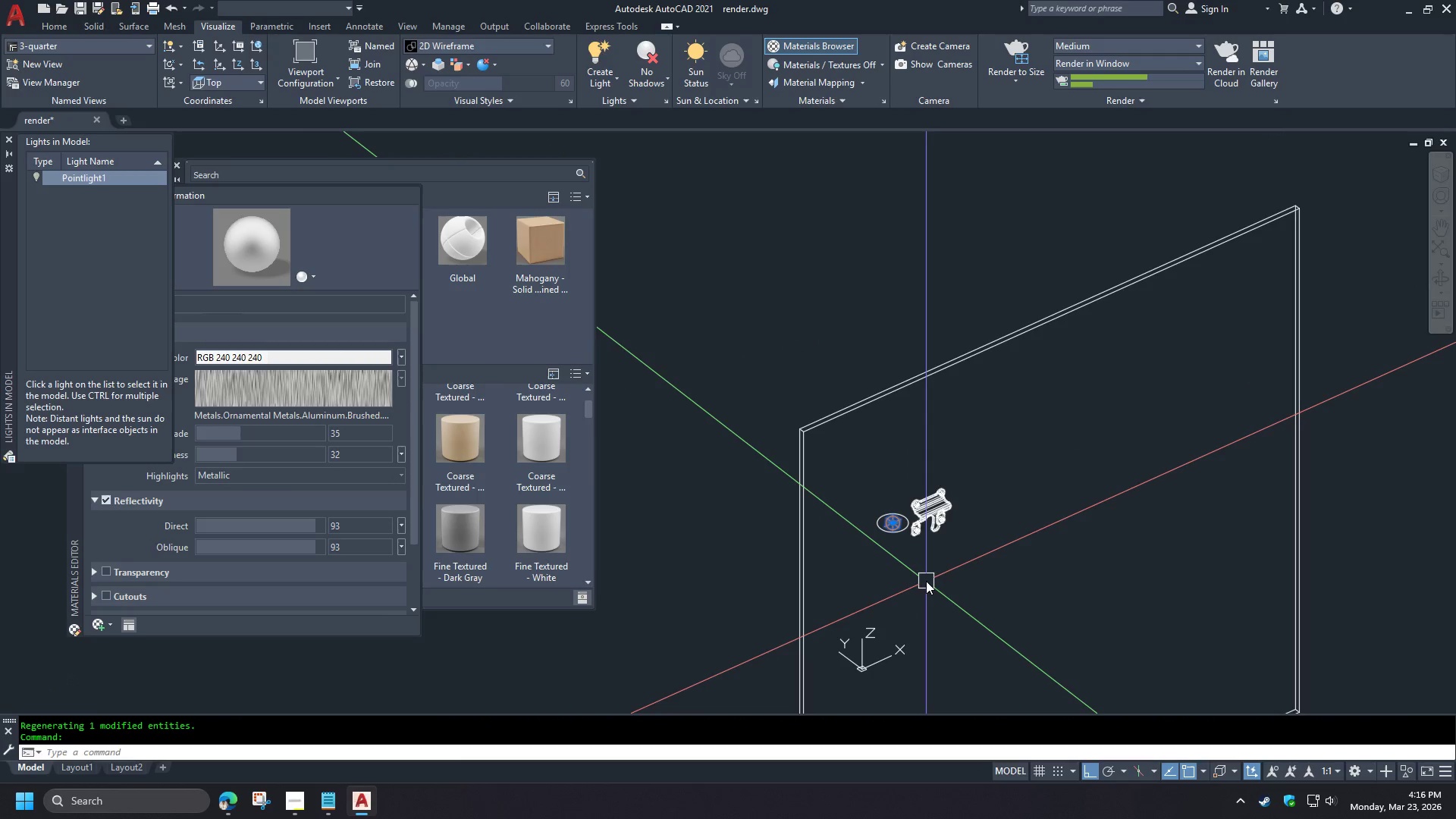 
key(Space)
 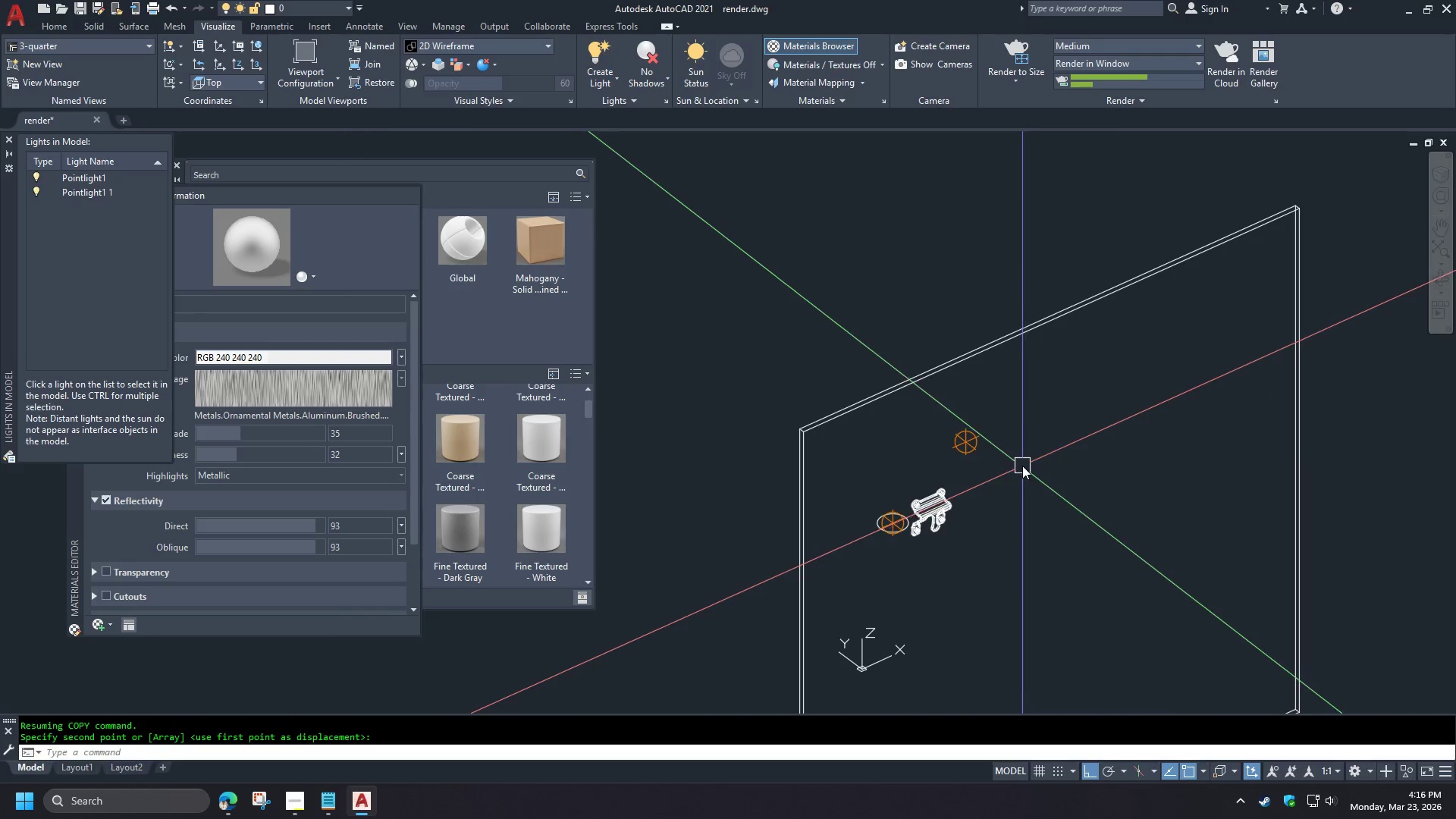 
left_click([968, 452])
 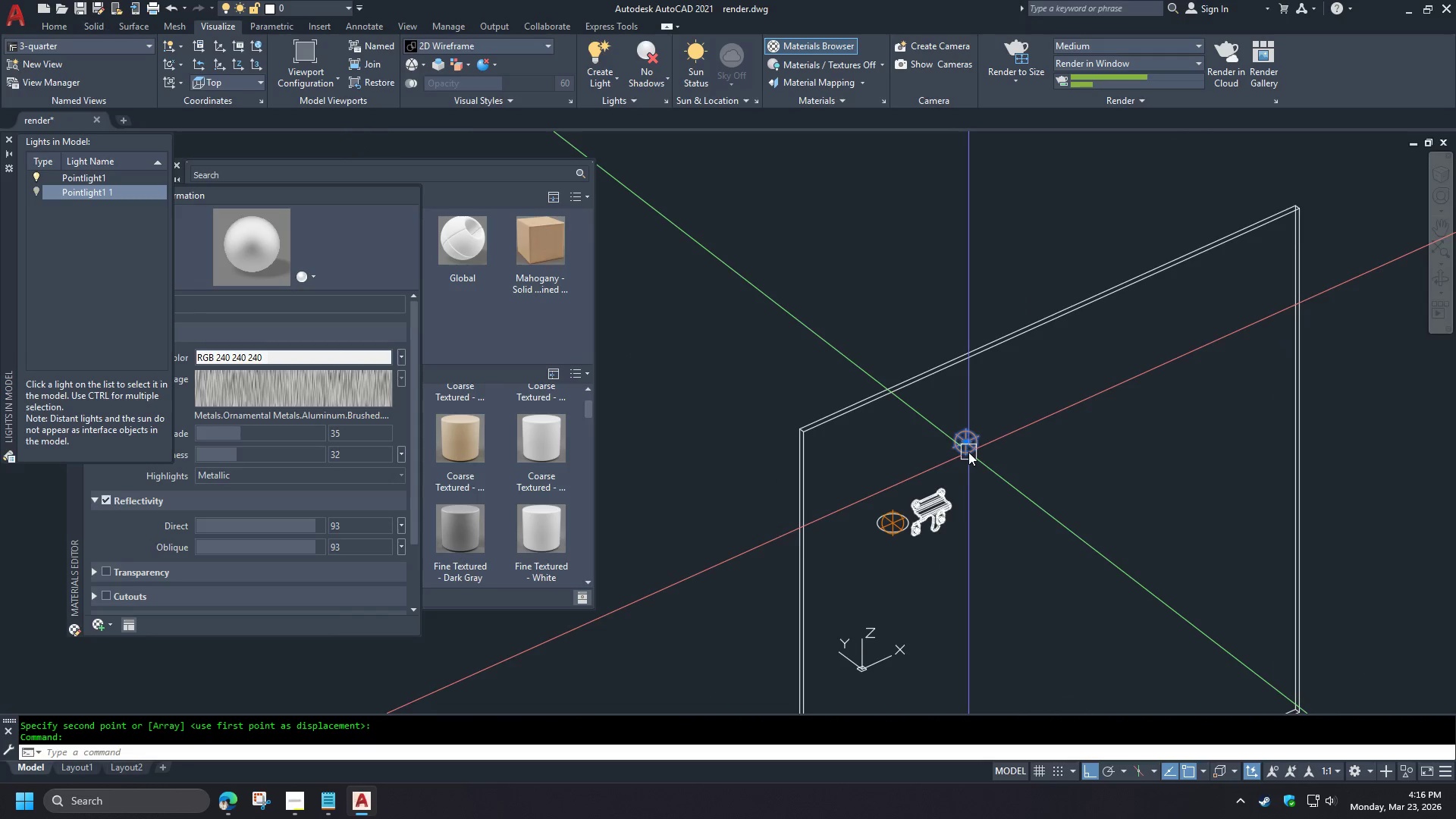 
key(E)
 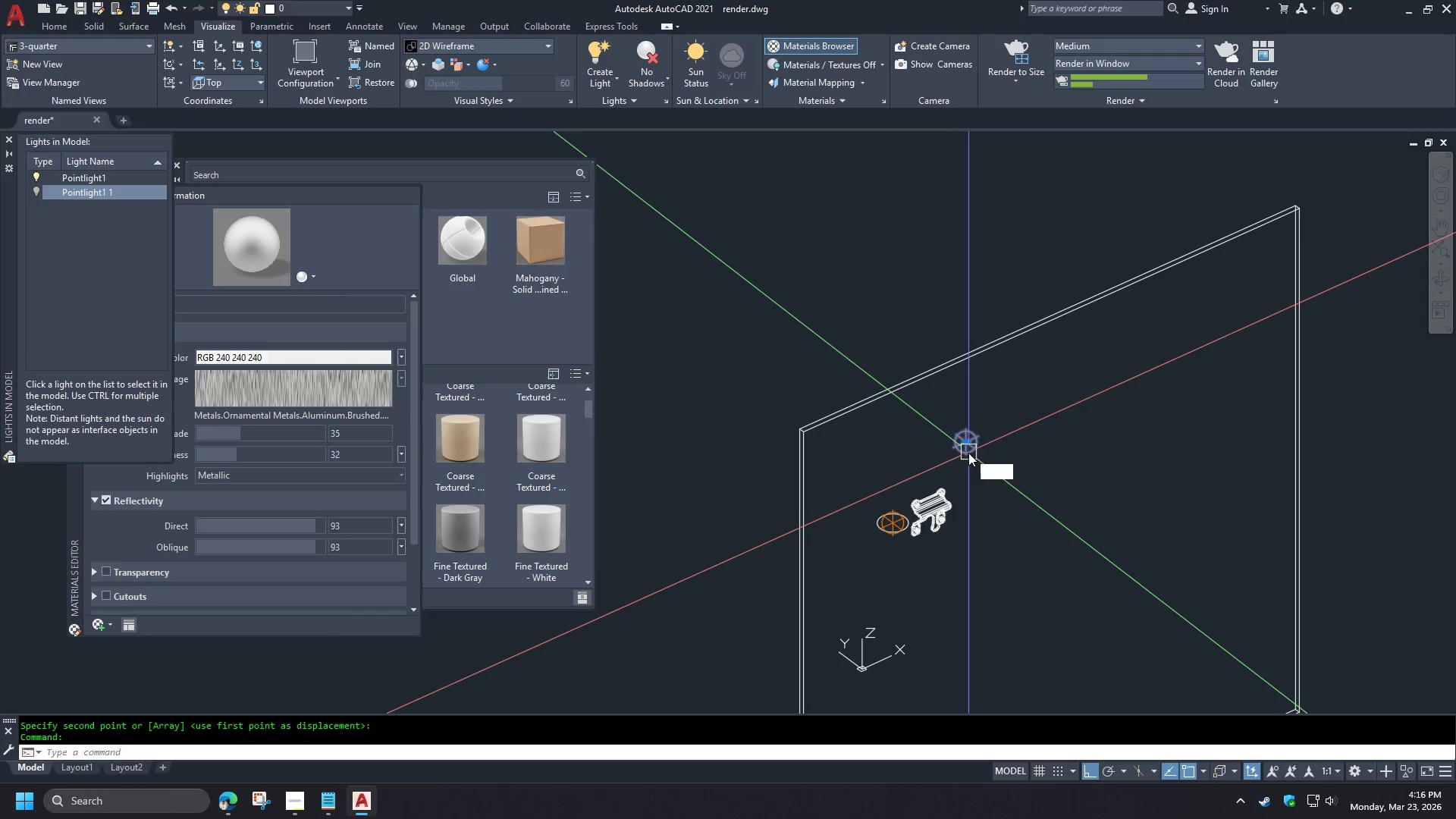 
key(Space)
 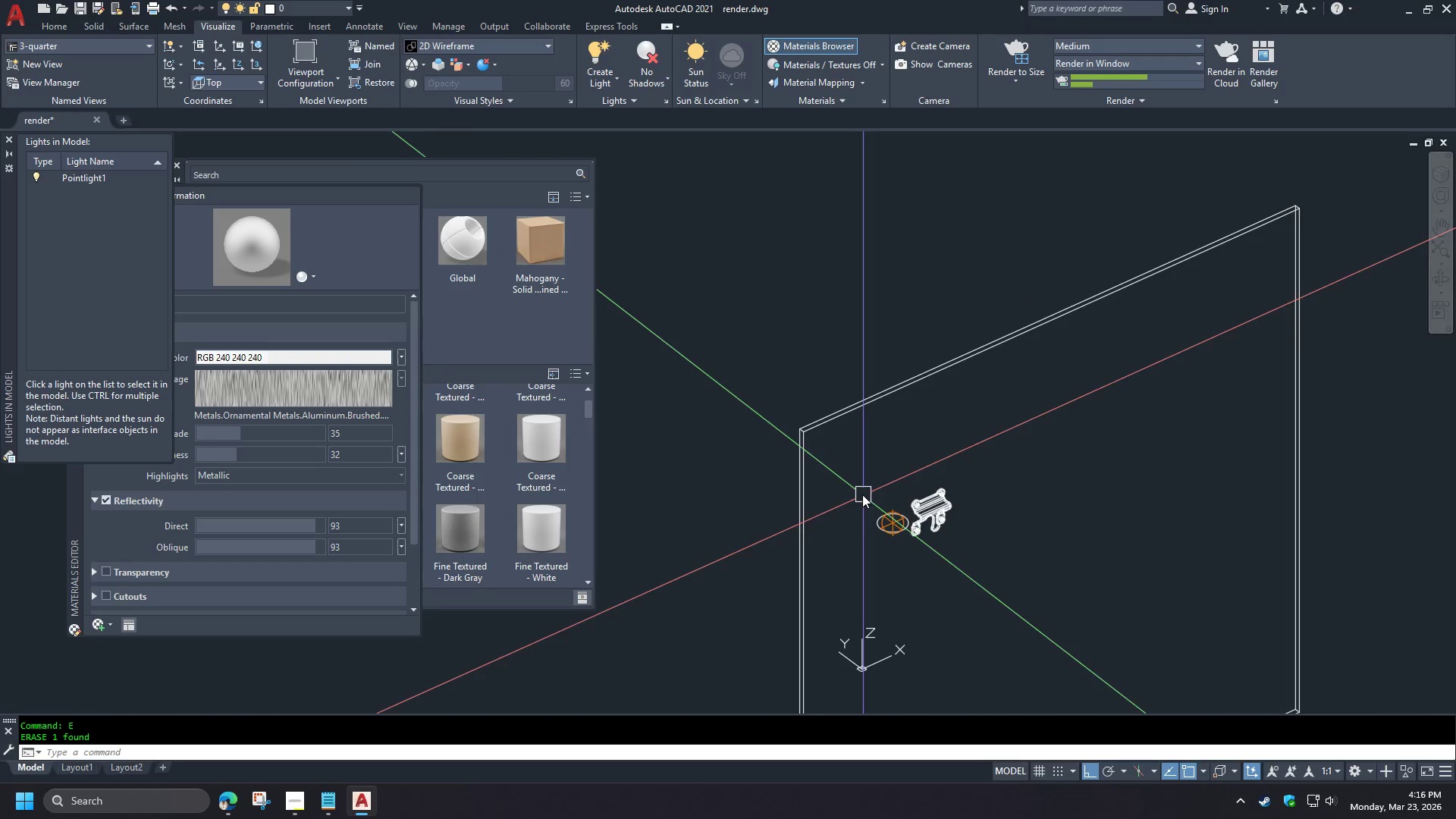 
left_click([860, 494])
 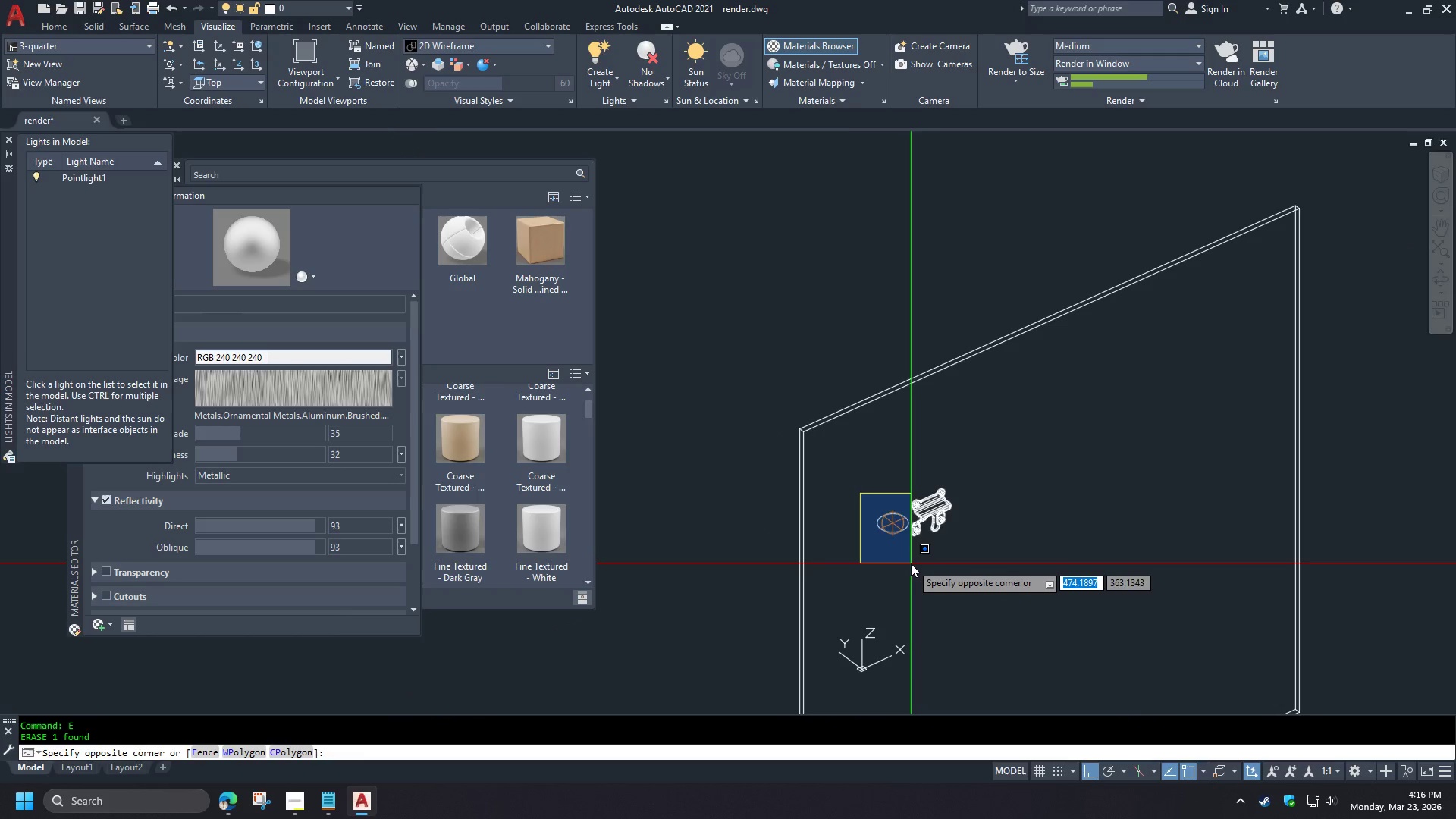 
left_click([911, 563])
 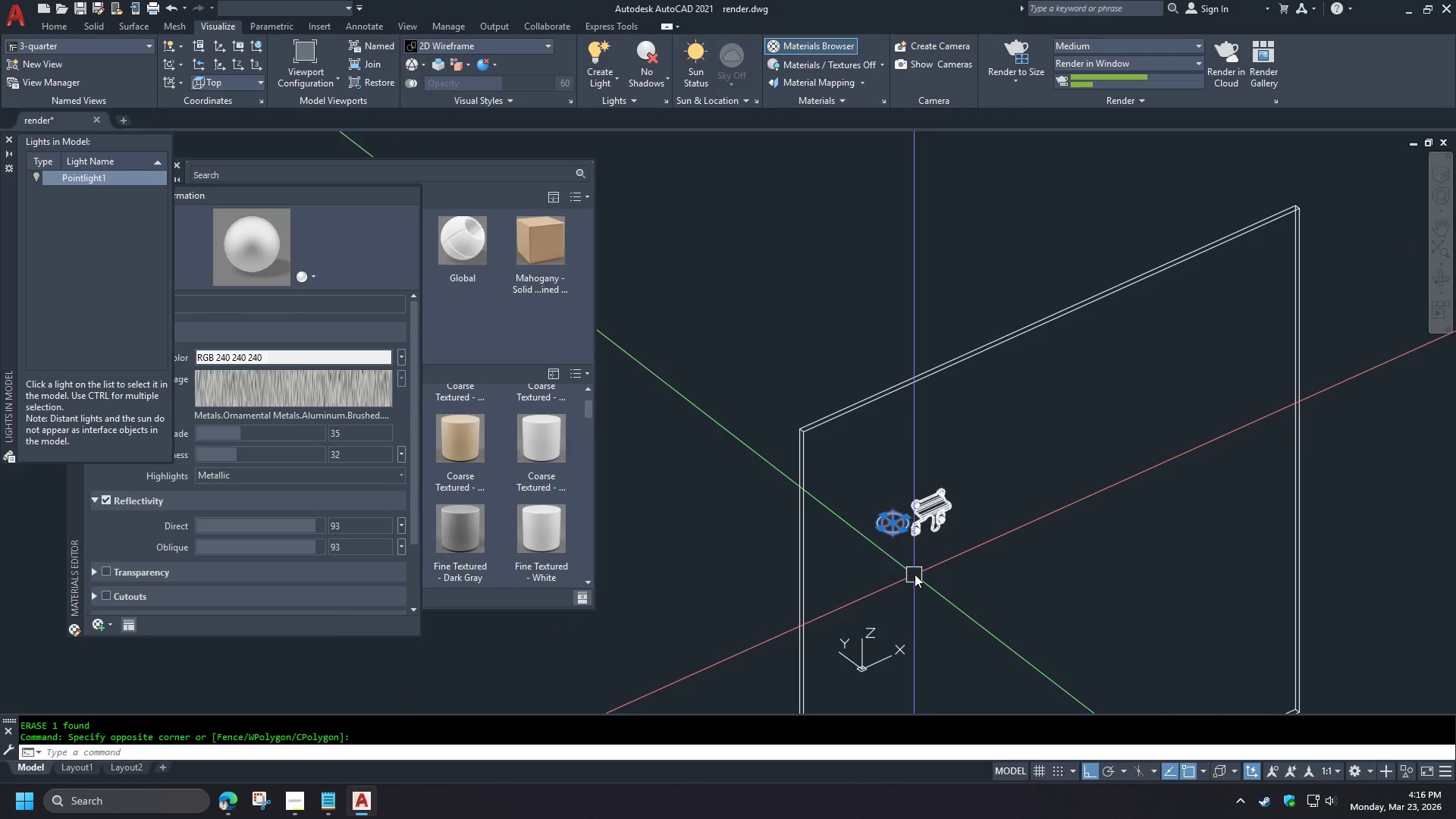 
type(co )
 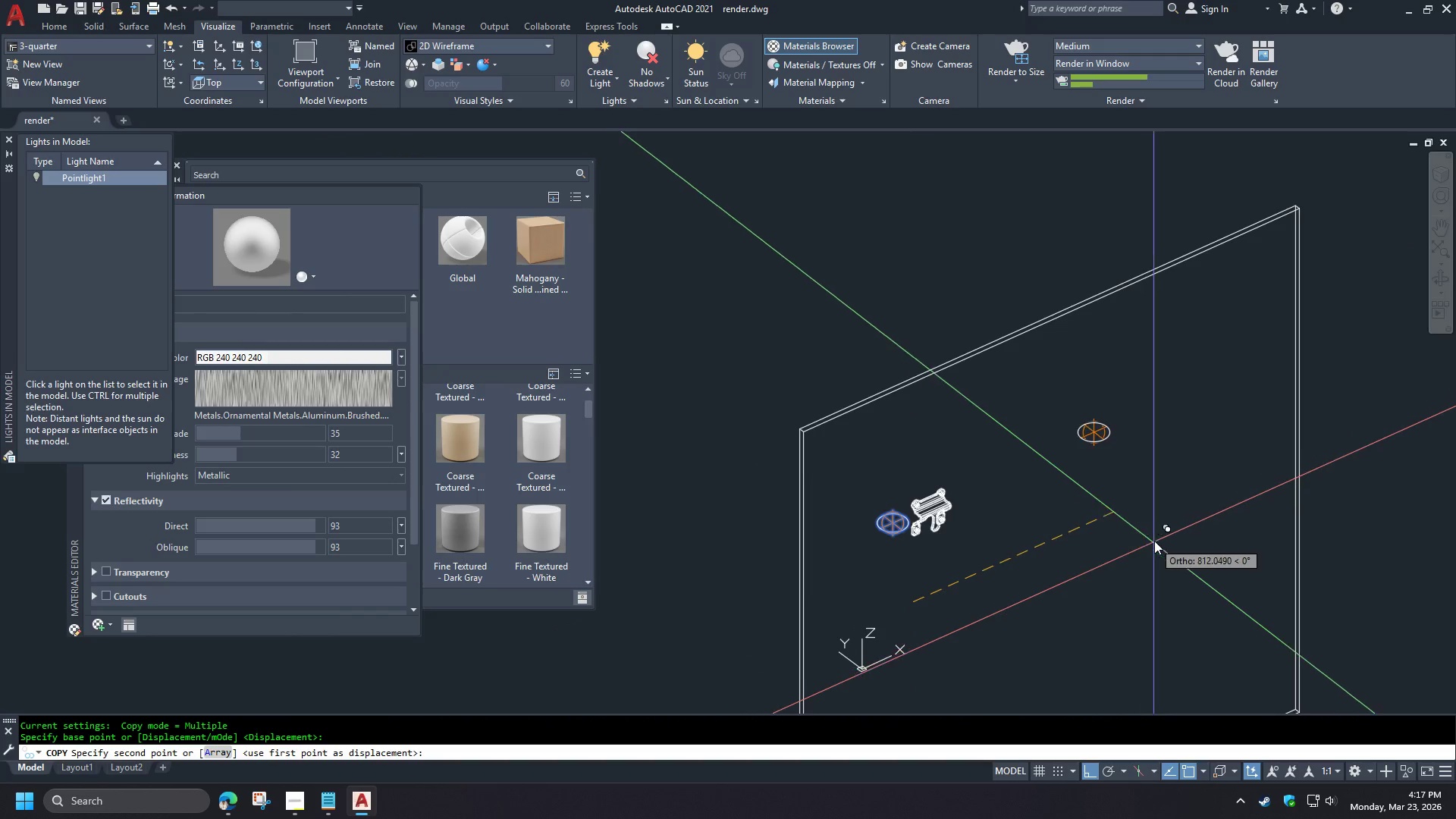 
left_click([1152, 541])
 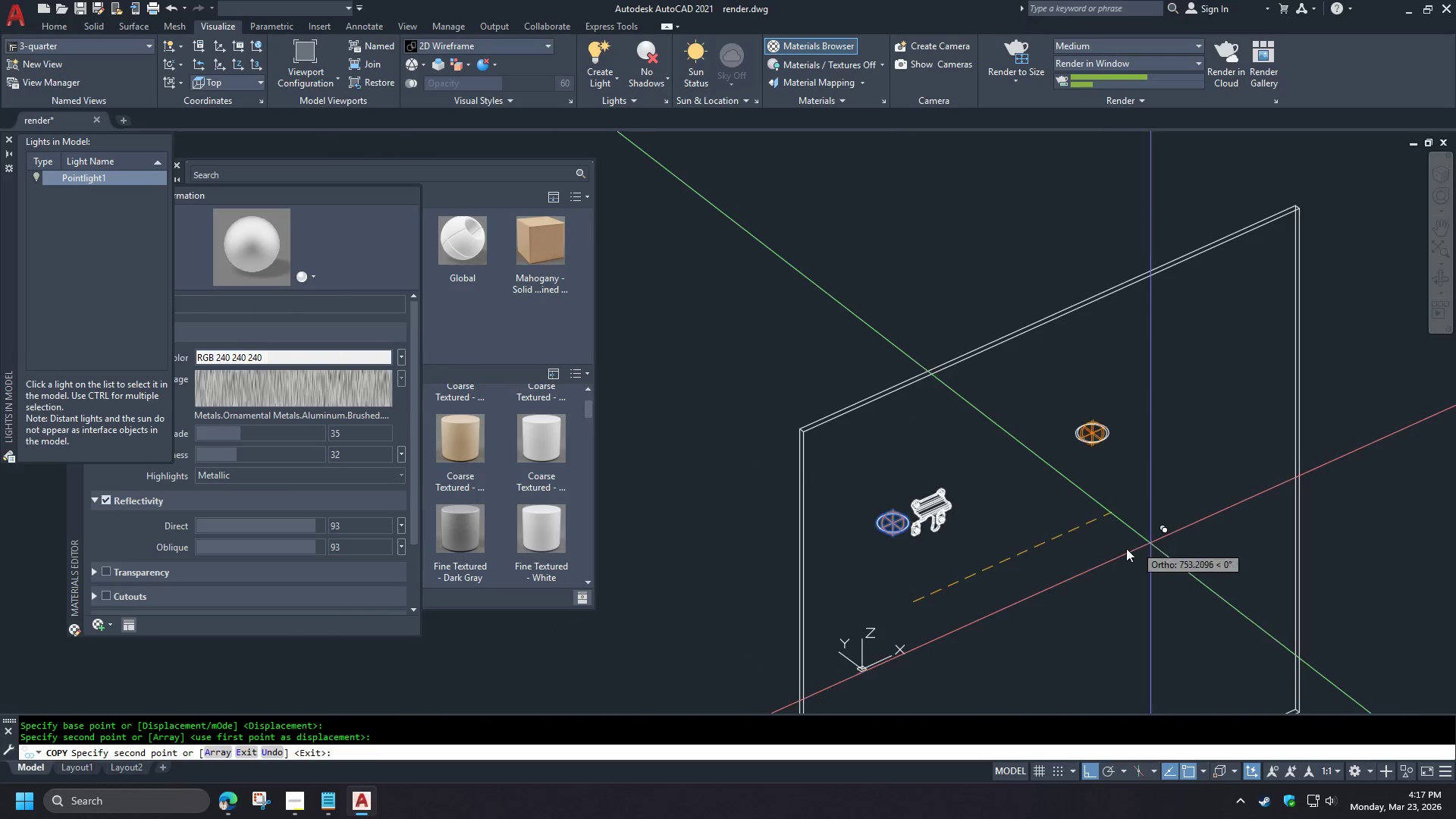 
key(Space)
 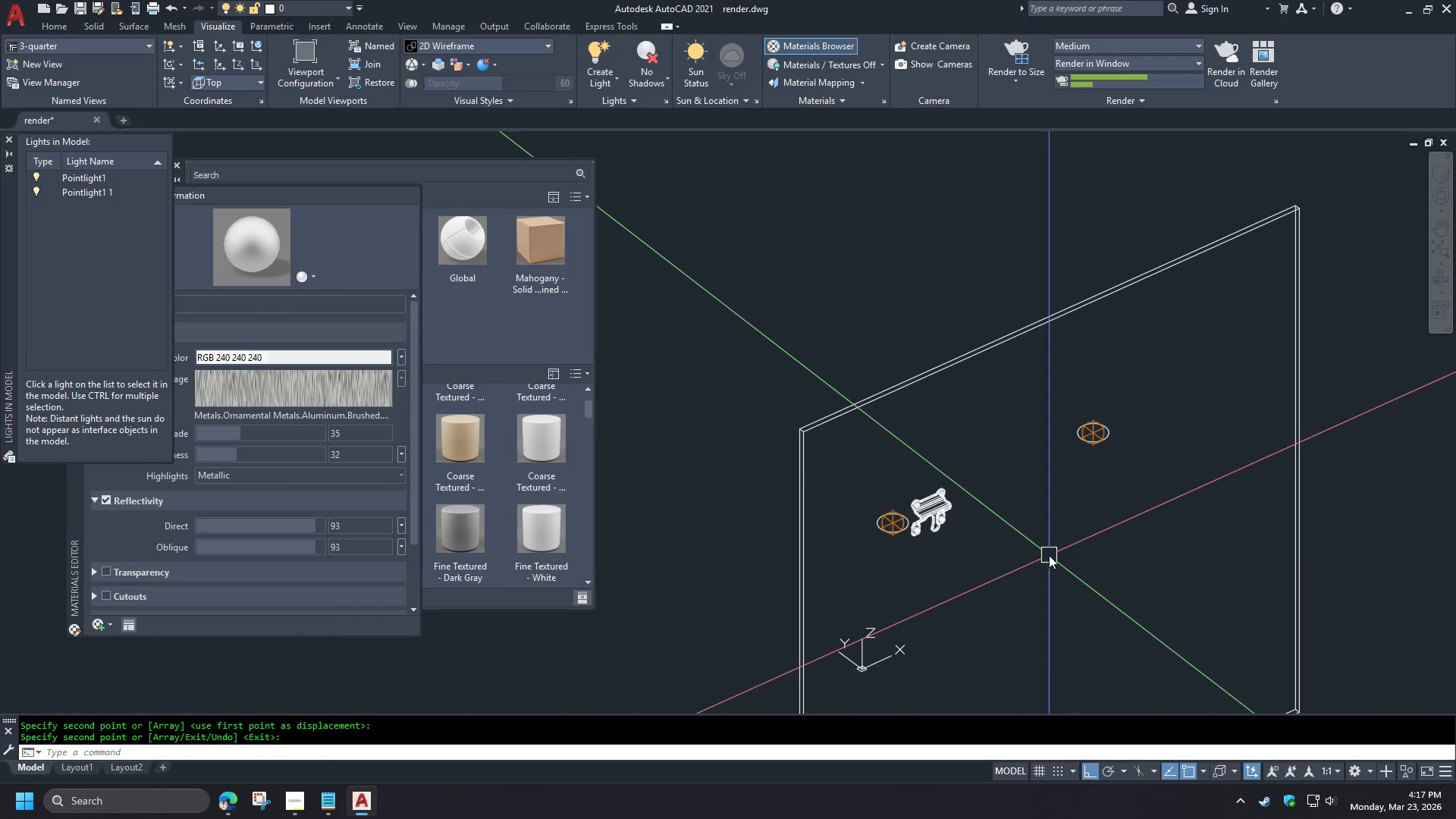 
hold_key(key=ShiftLeft, duration=1.38)
 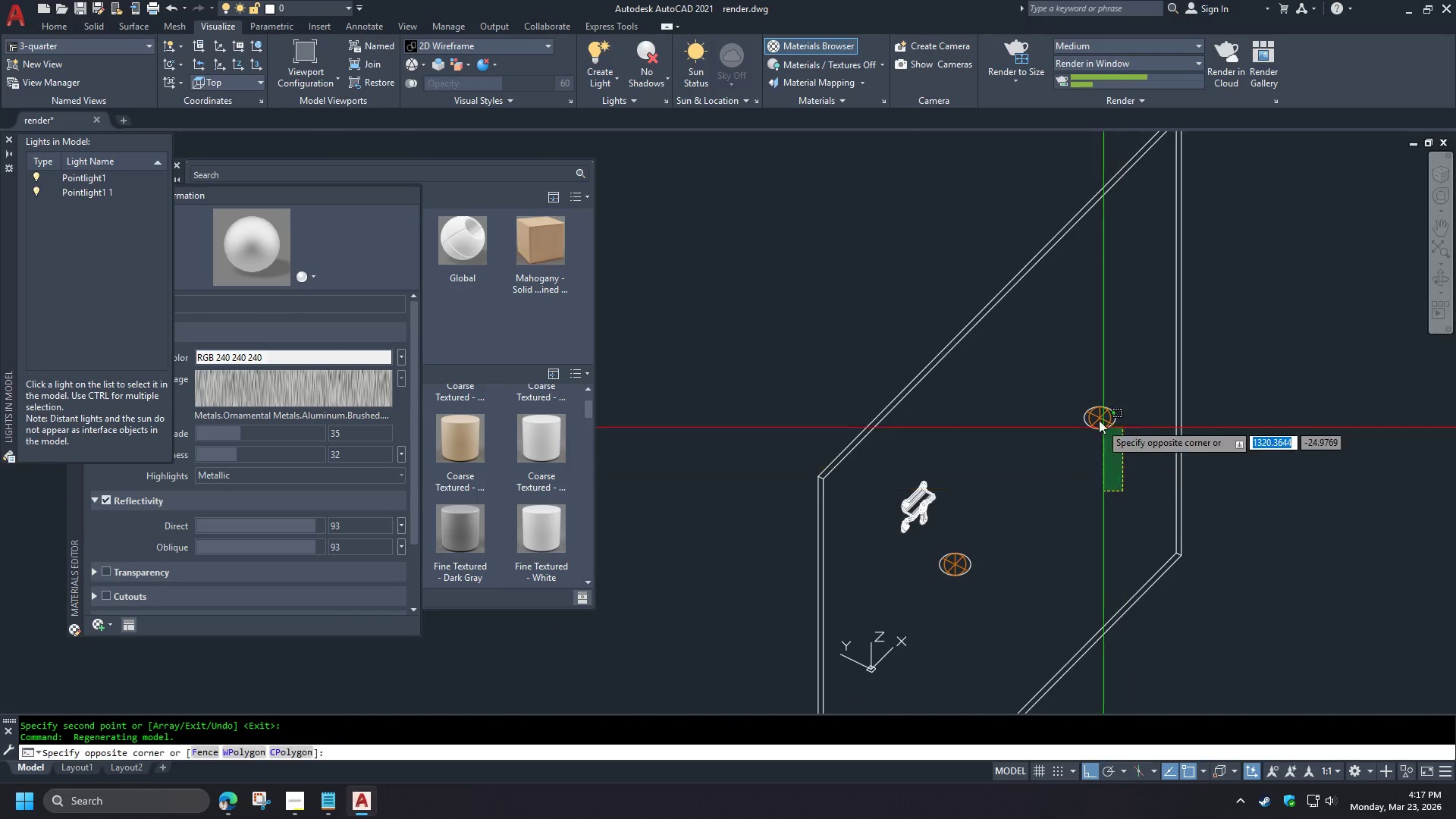 
double_click([1081, 393])
 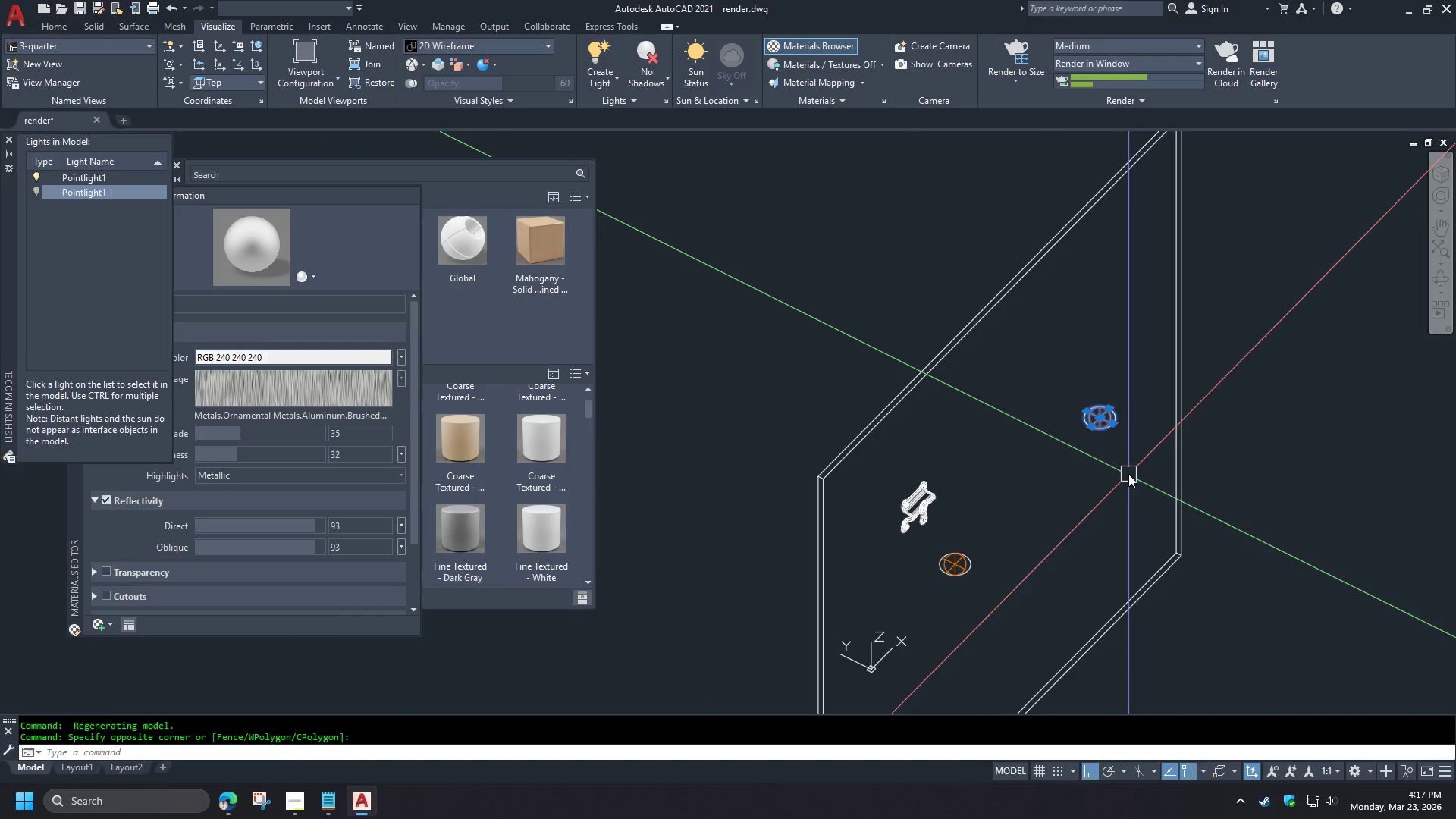 
key(M)
 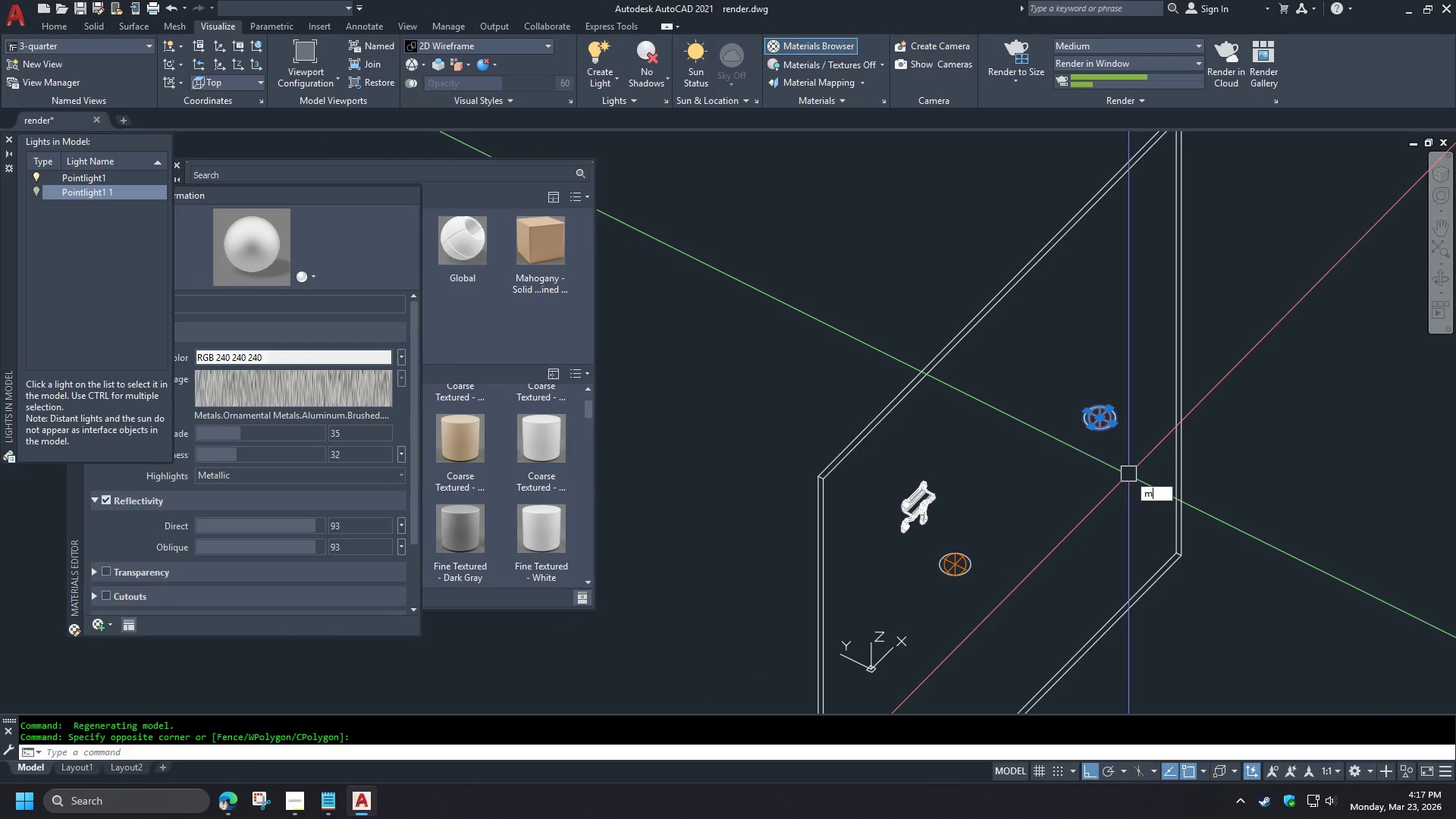 
key(Space)
 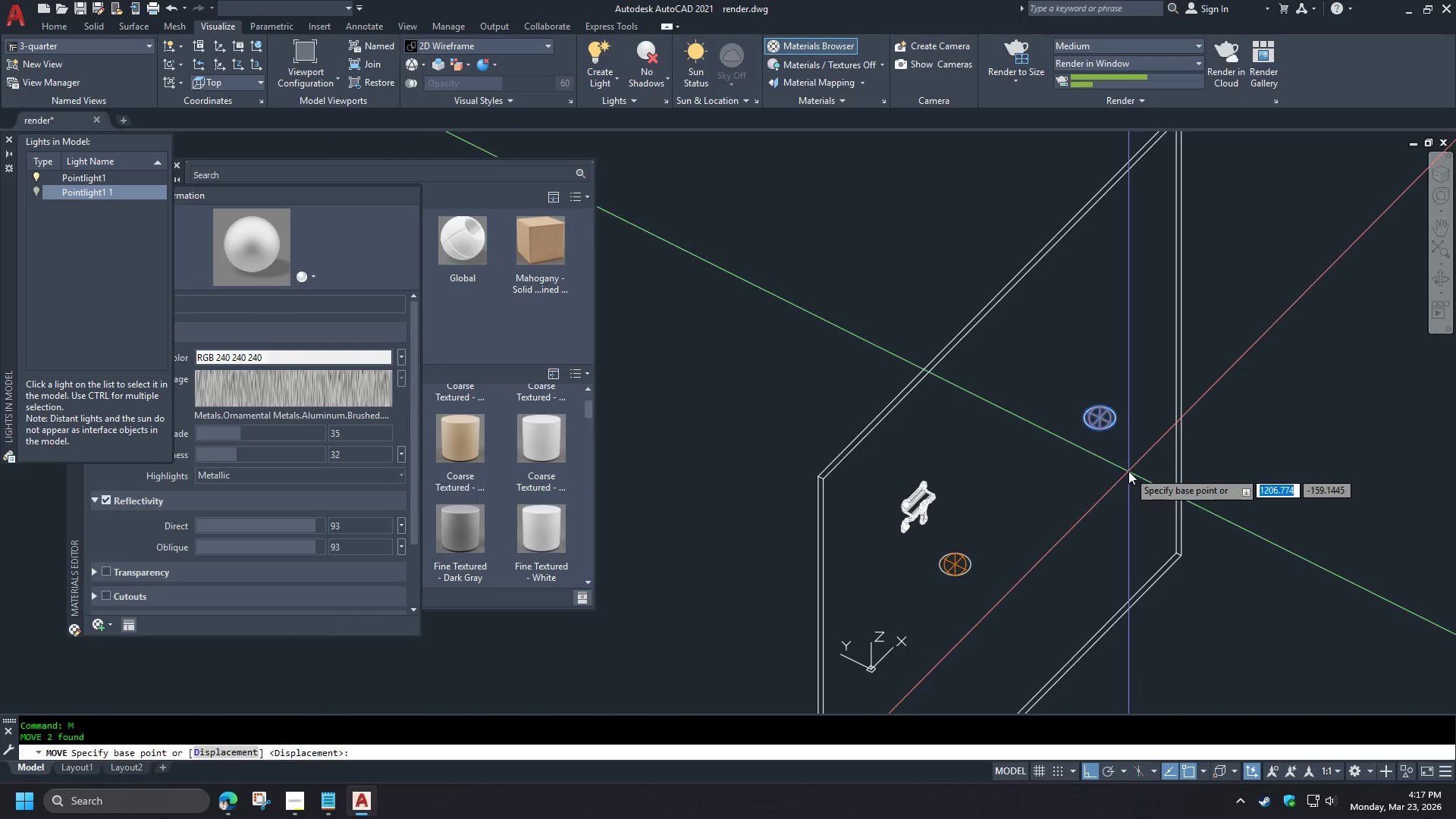 
left_click([1128, 471])
 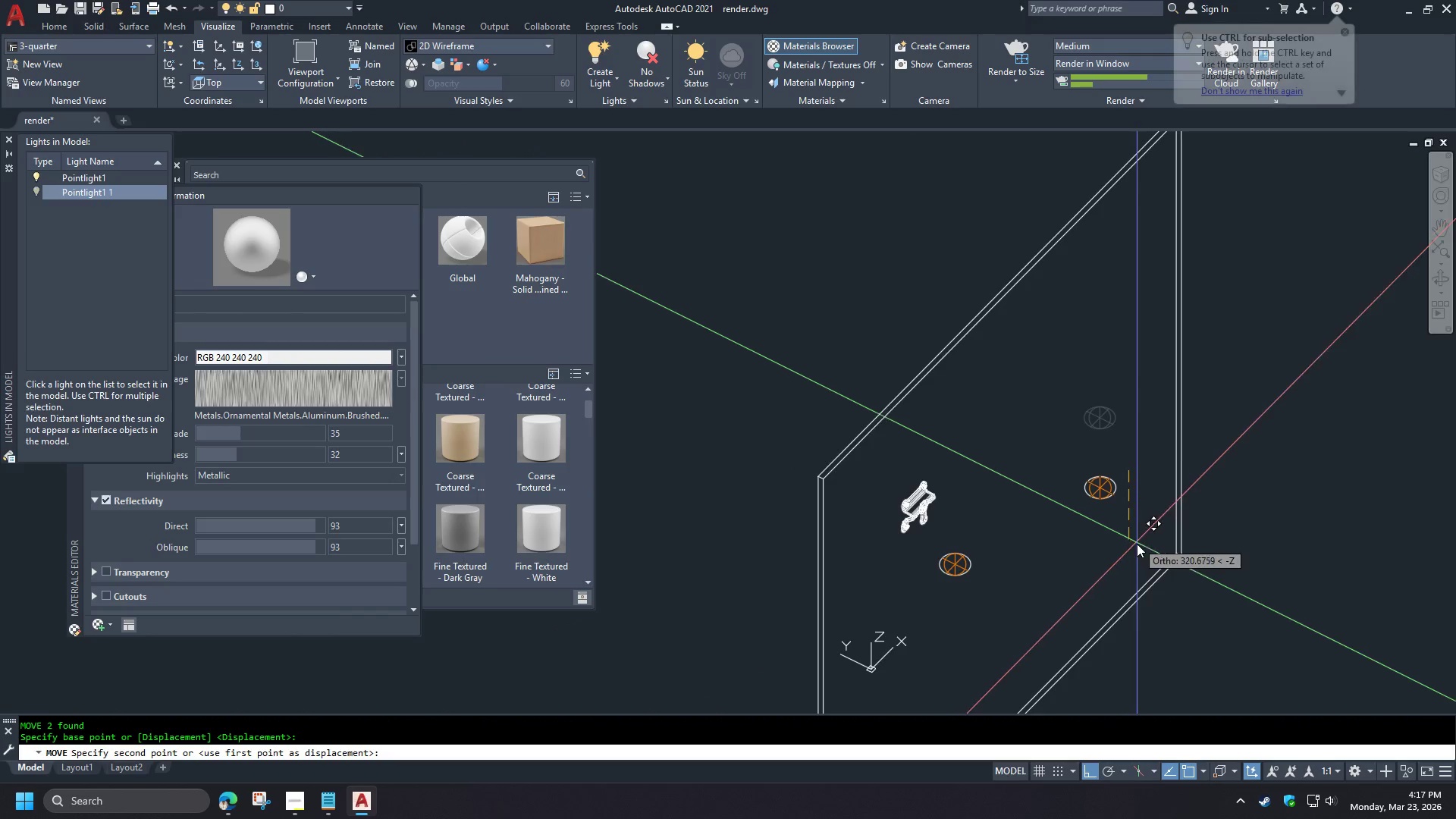 
left_click([1137, 544])
 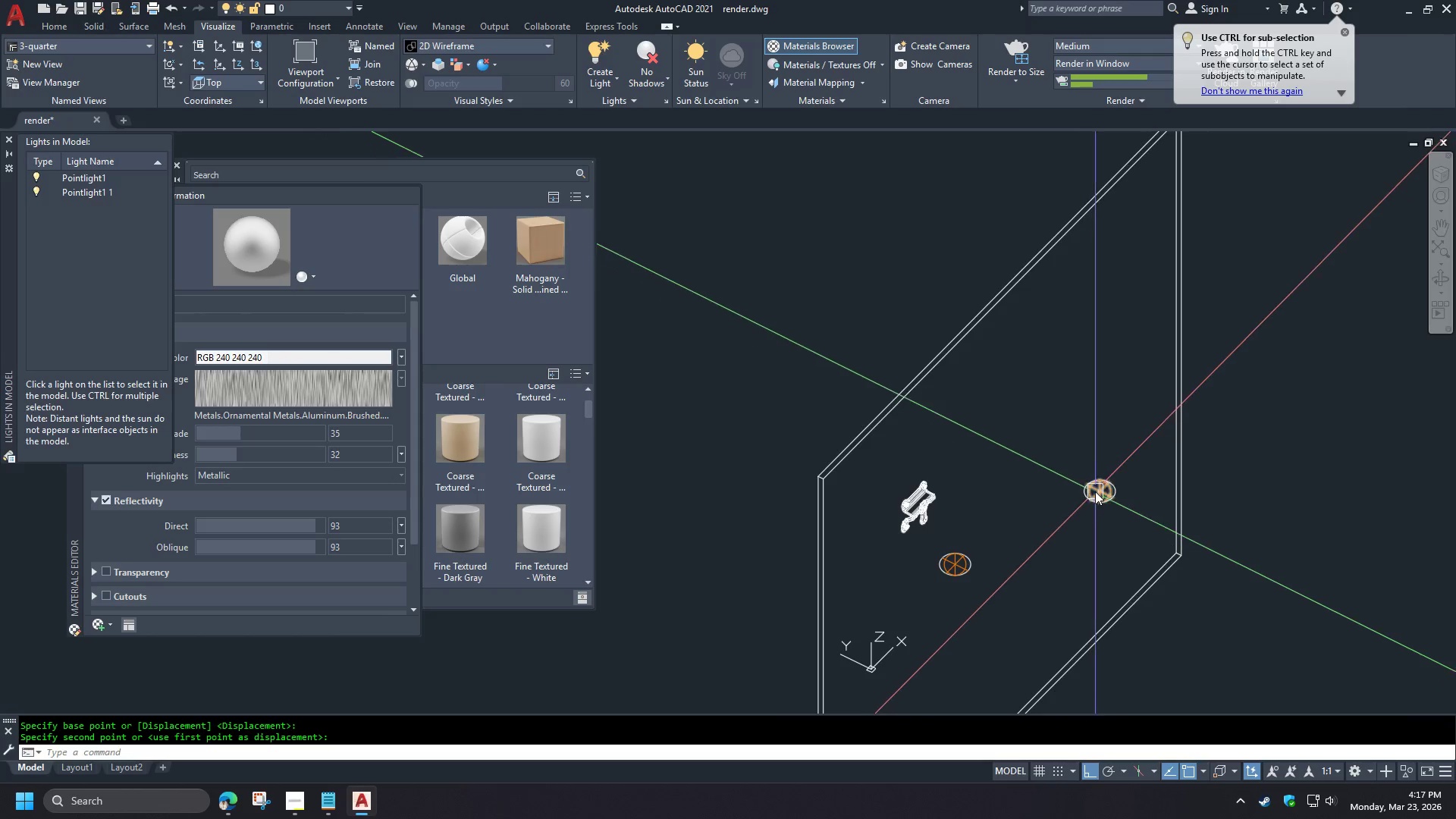 
left_click([1104, 492])
 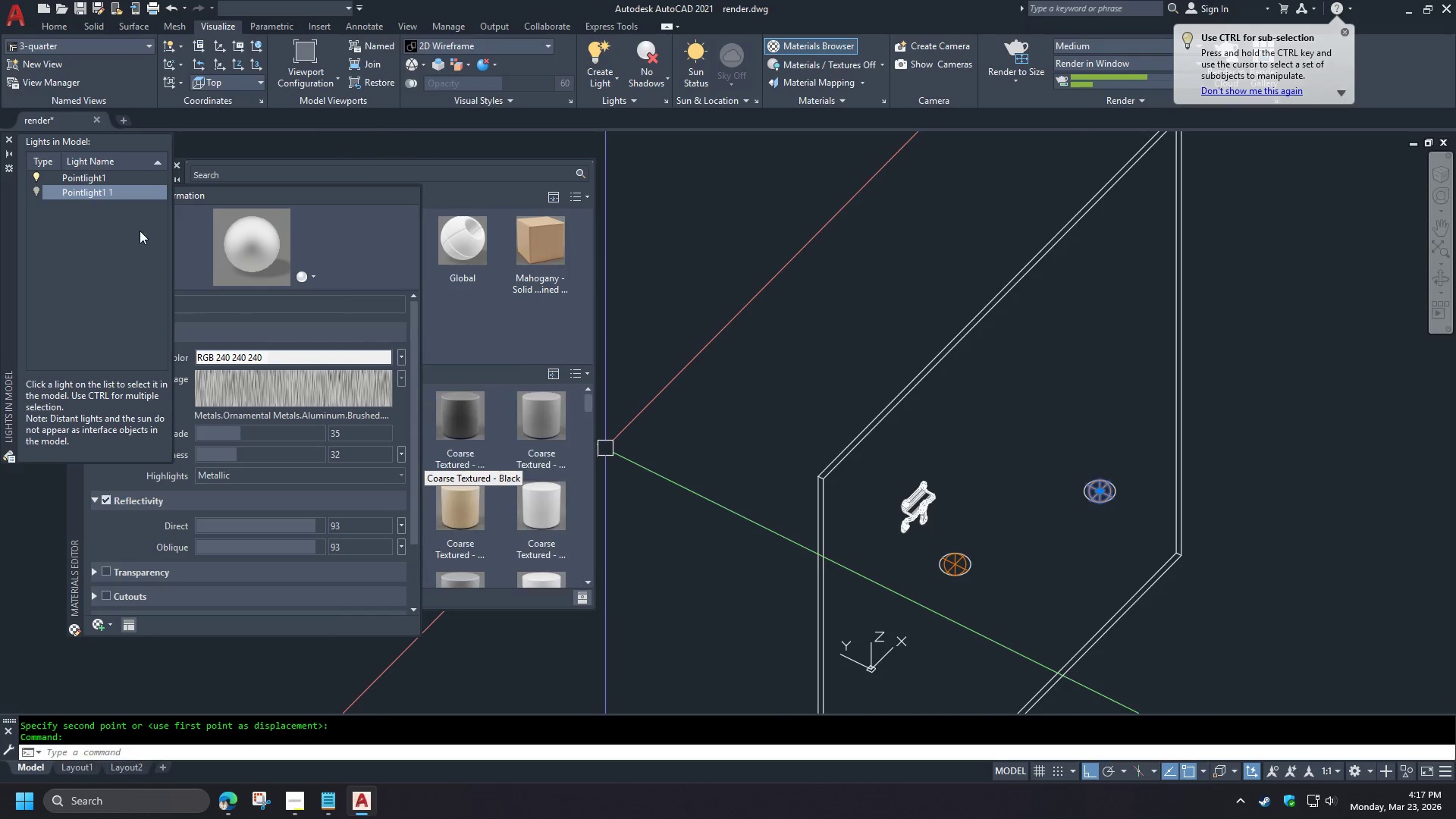 
double_click([92, 192])
 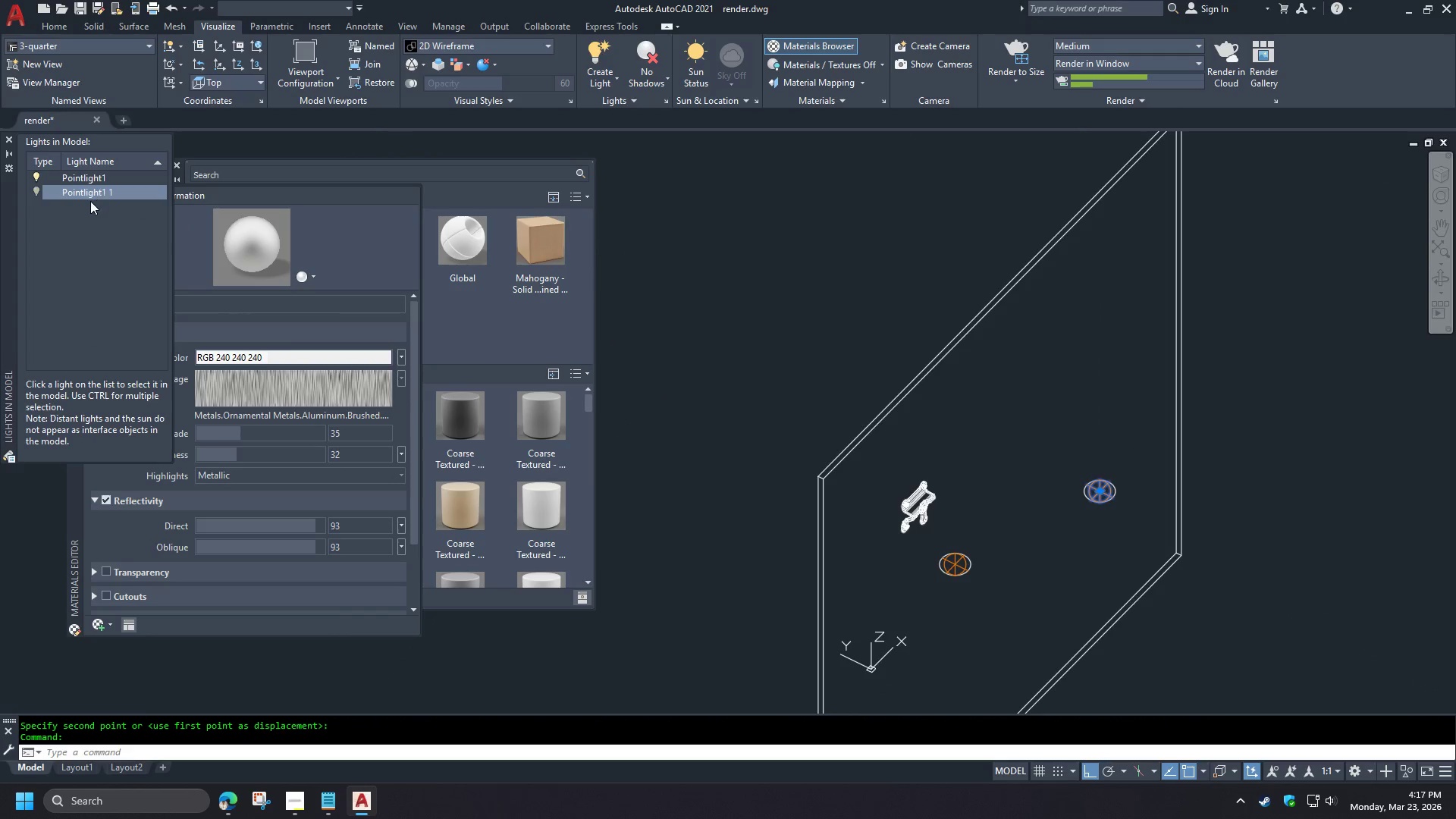 
right_click([77, 193])
 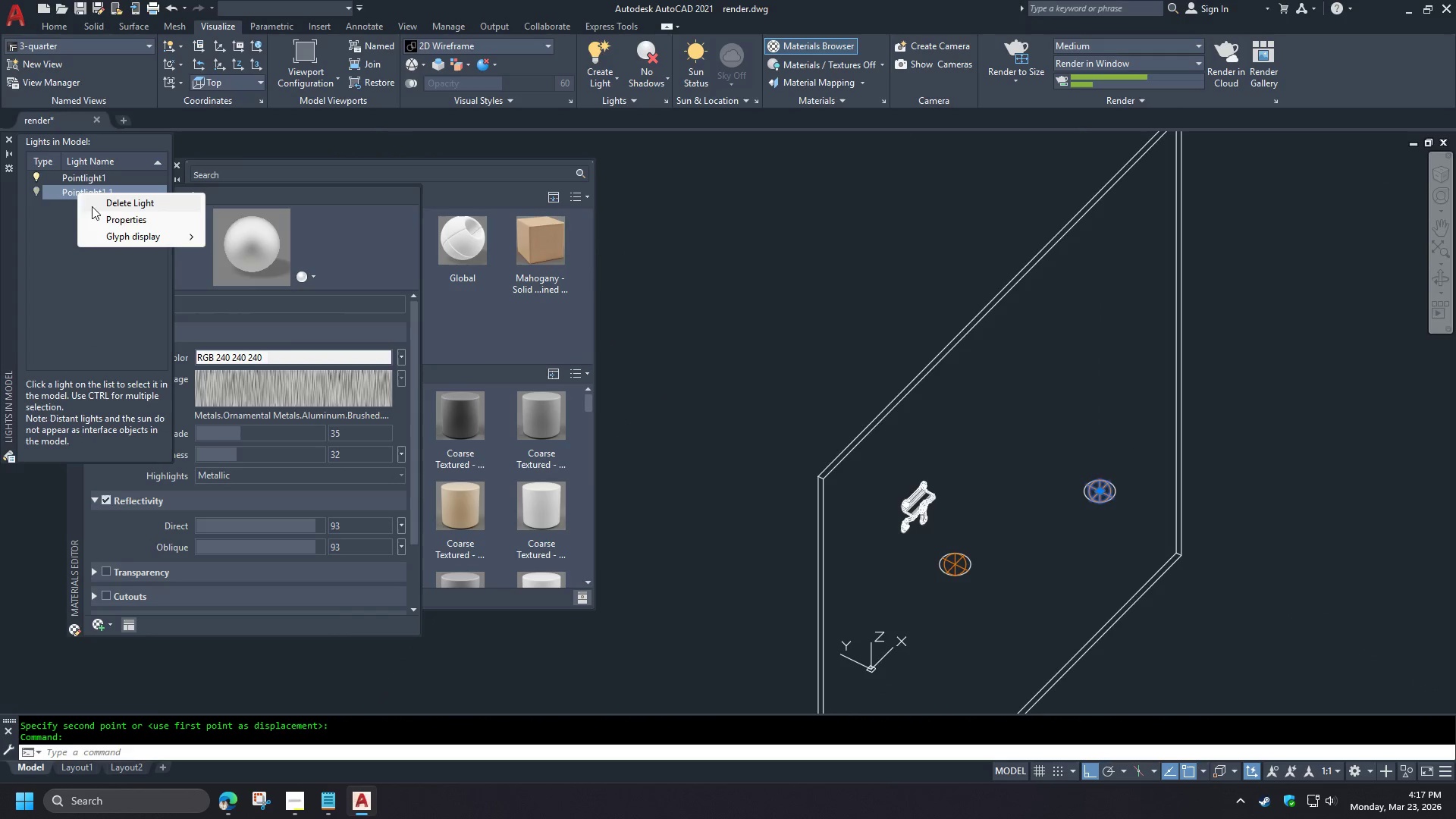 
left_click([98, 217])
 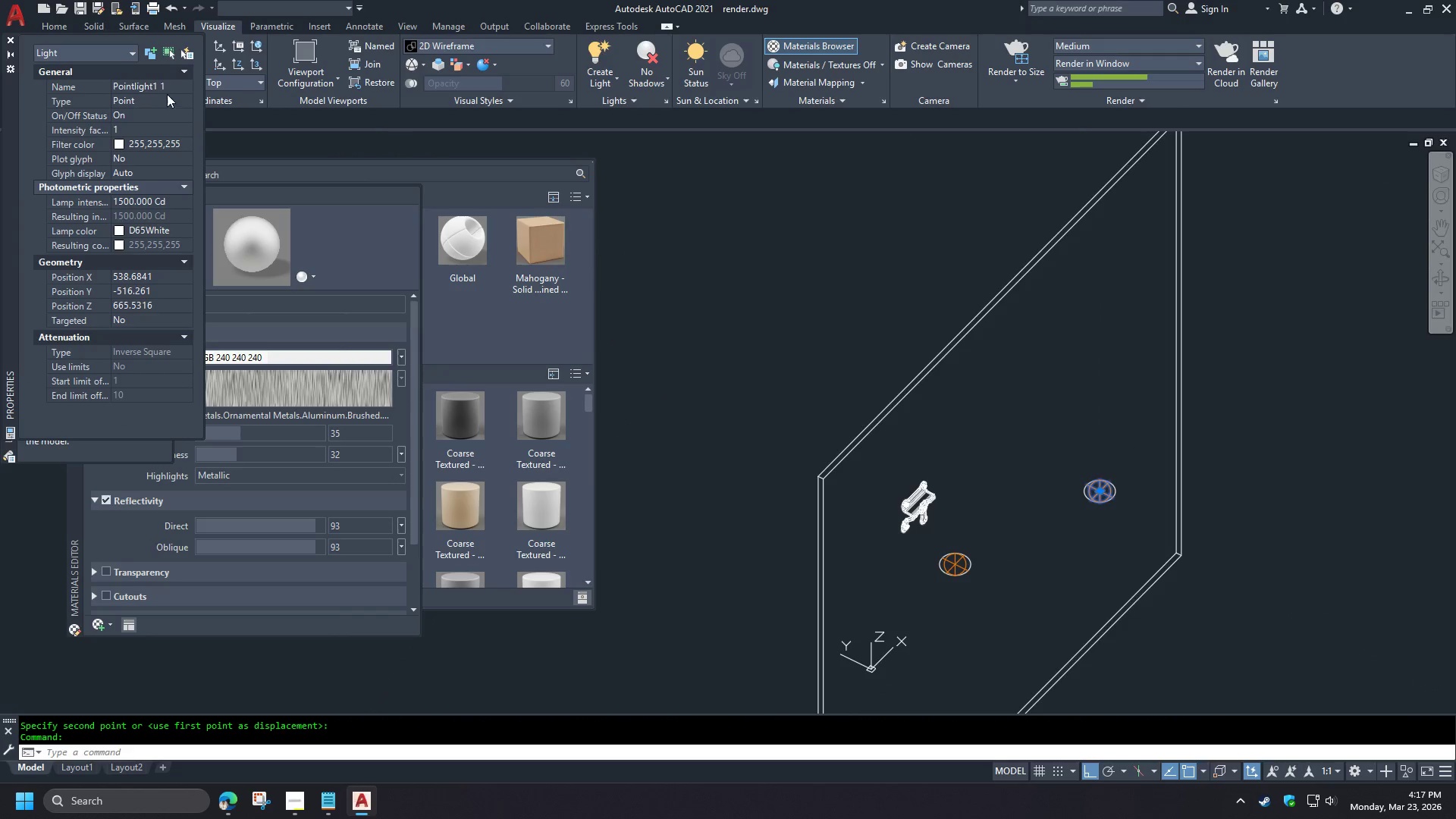 
left_click([172, 86])
 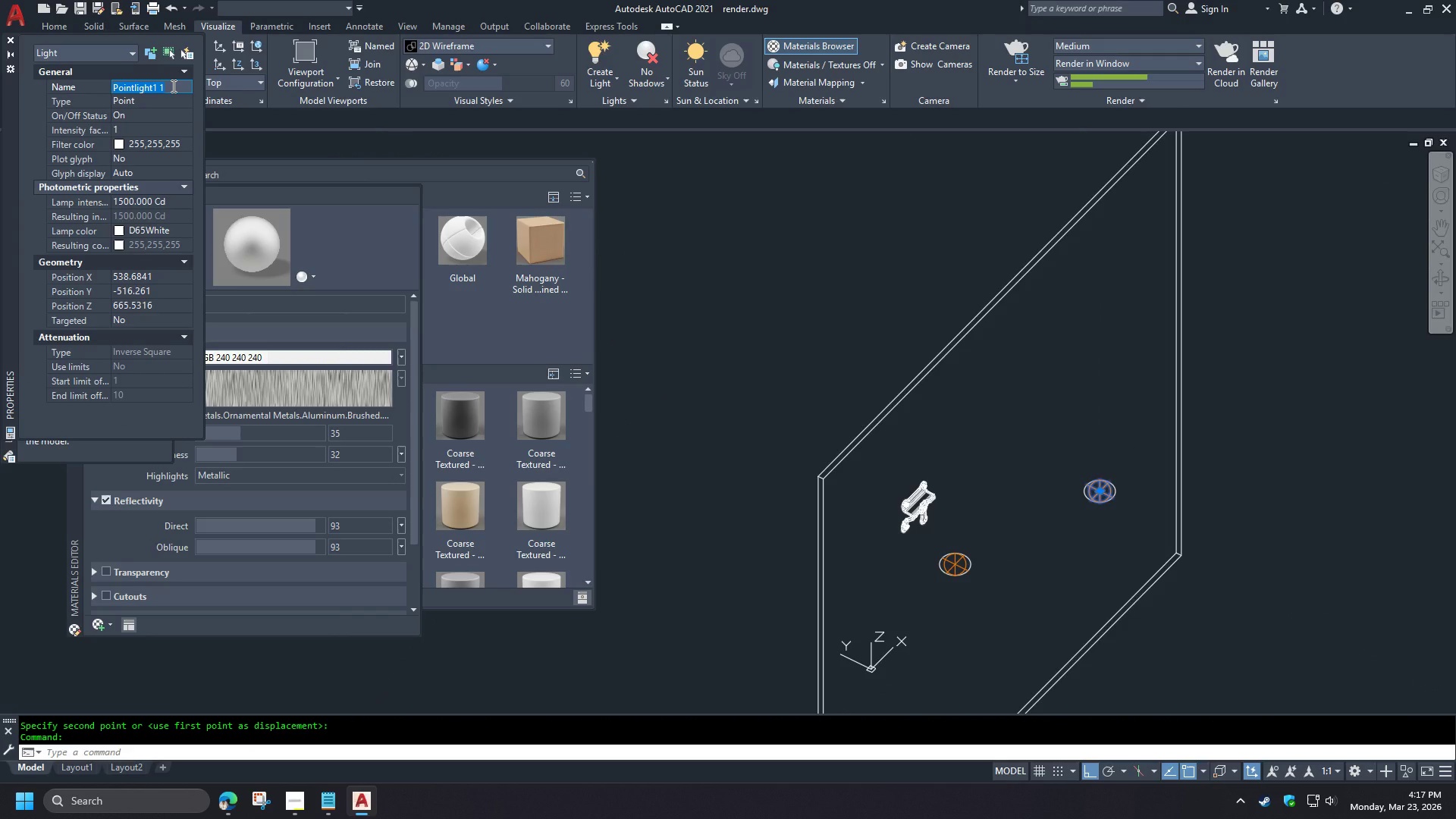 
type(front)
 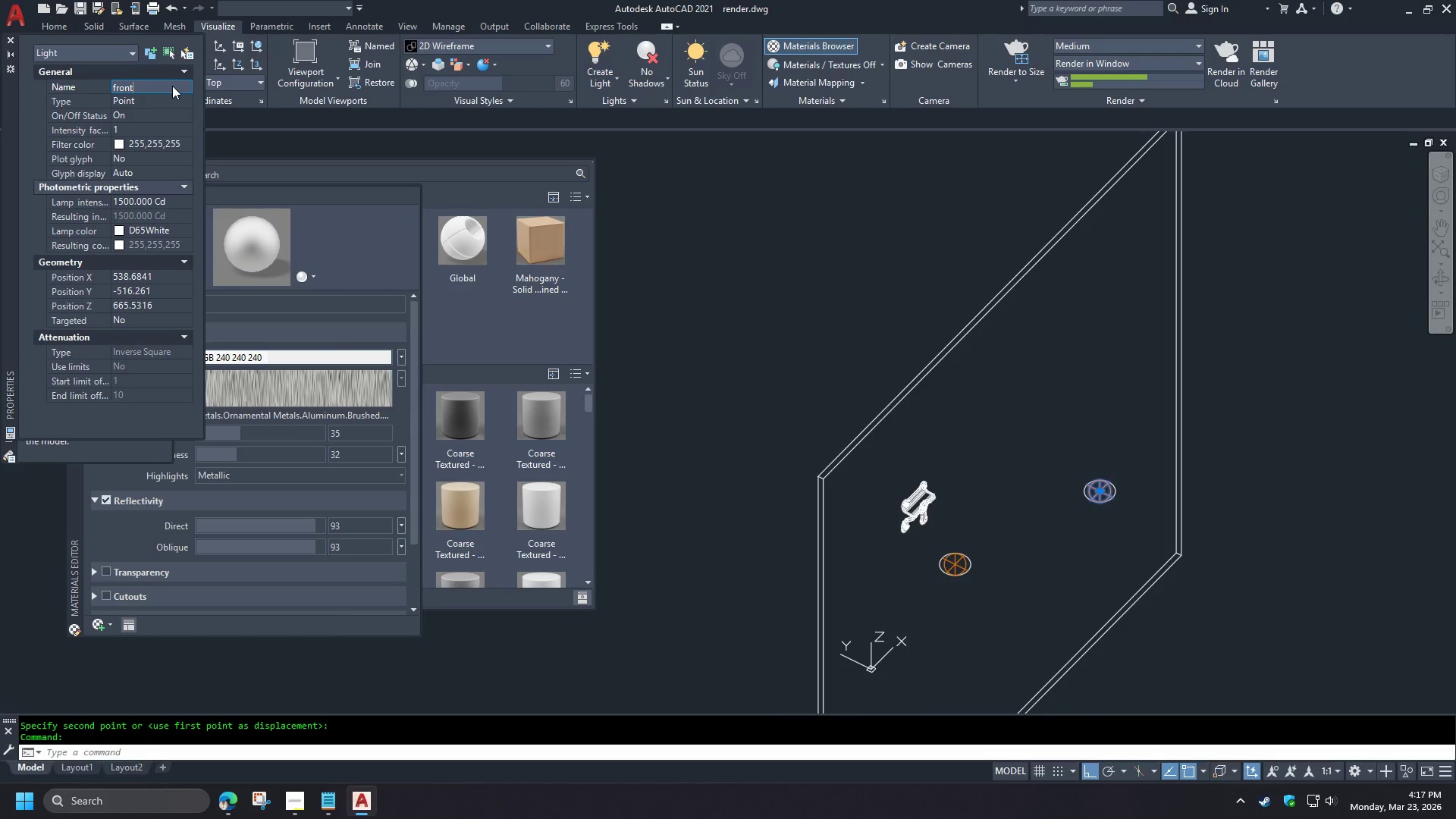 
key(Enter)
 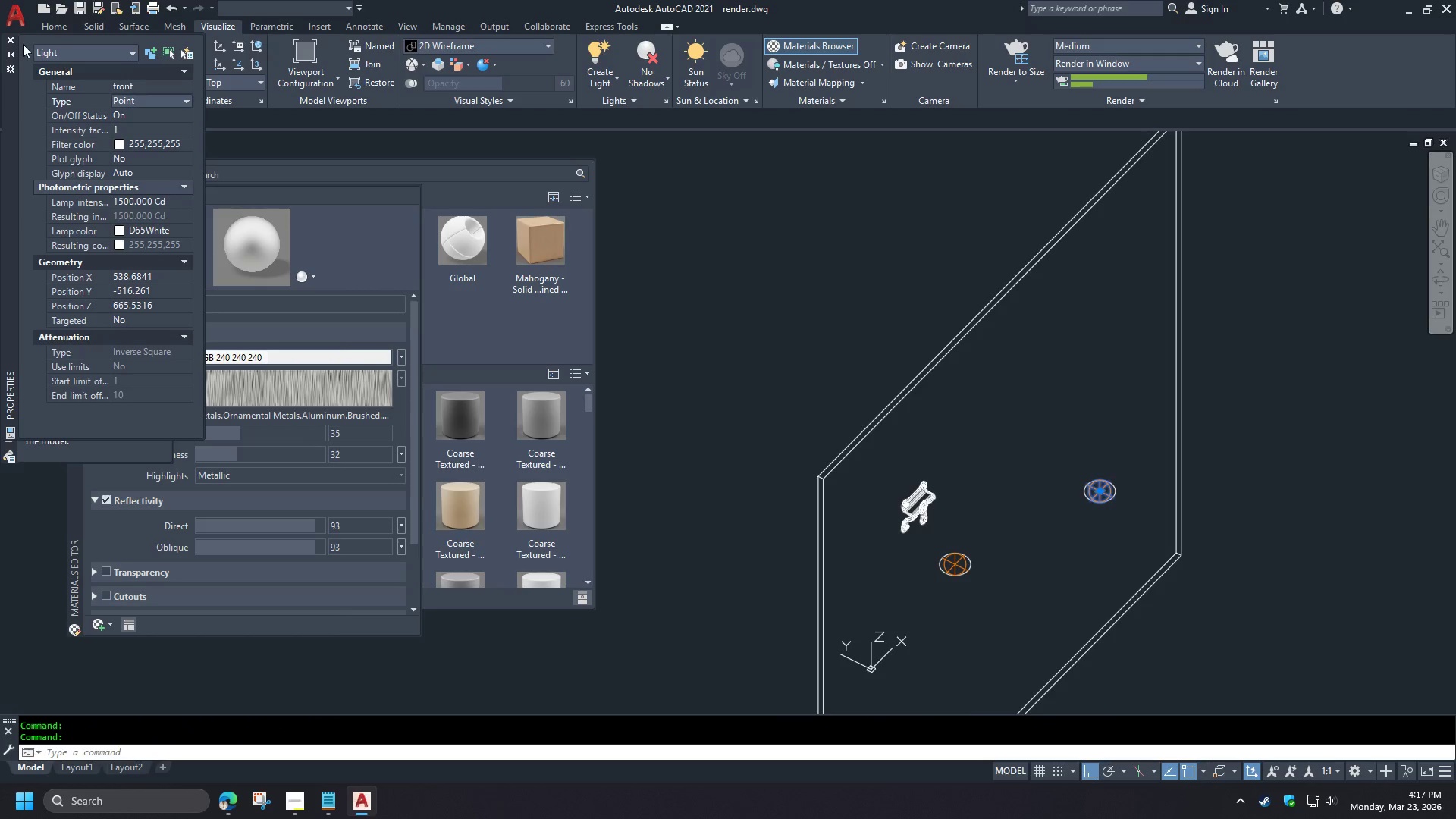 
left_click([12, 44])
 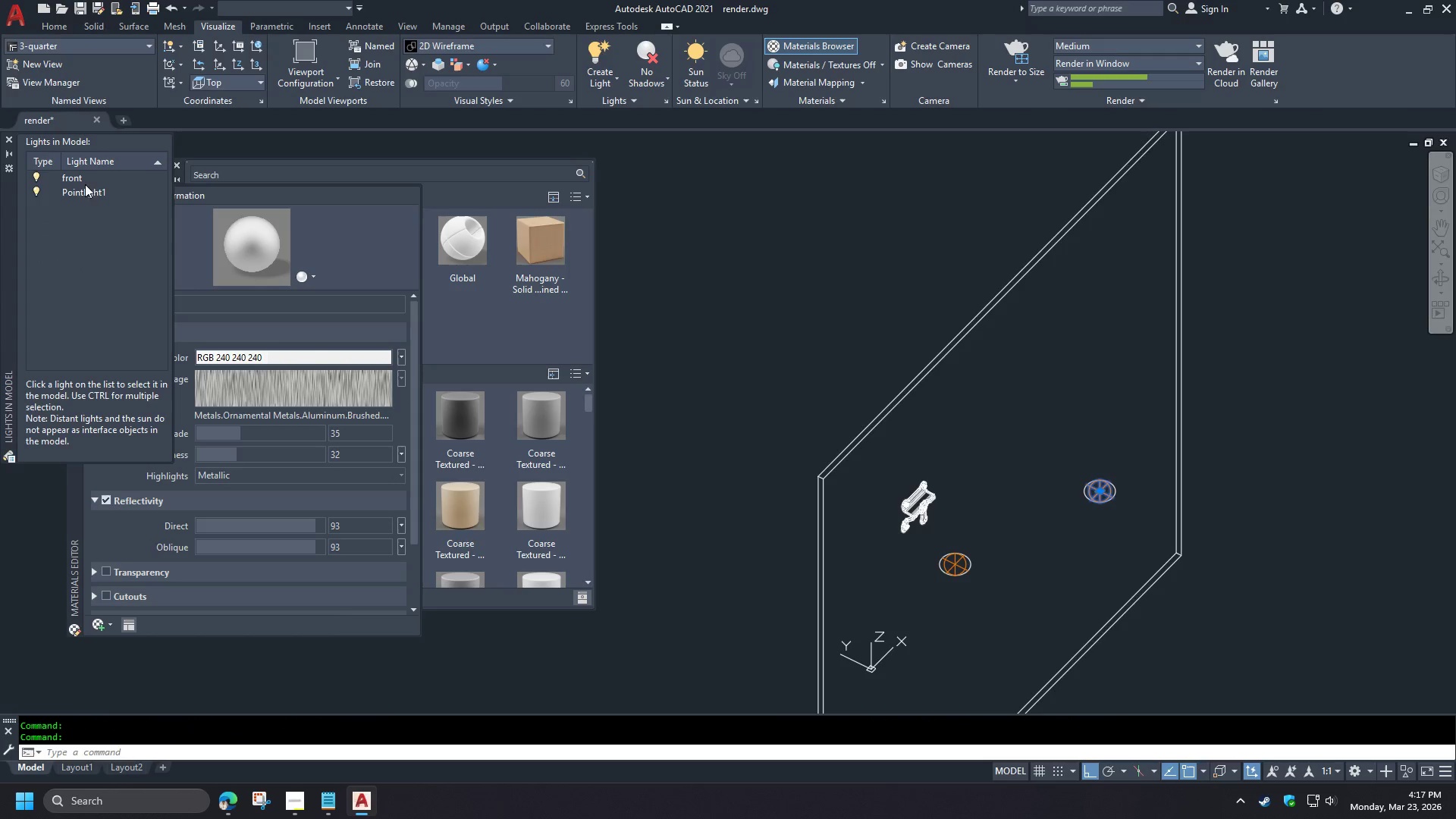 
left_click([88, 193])
 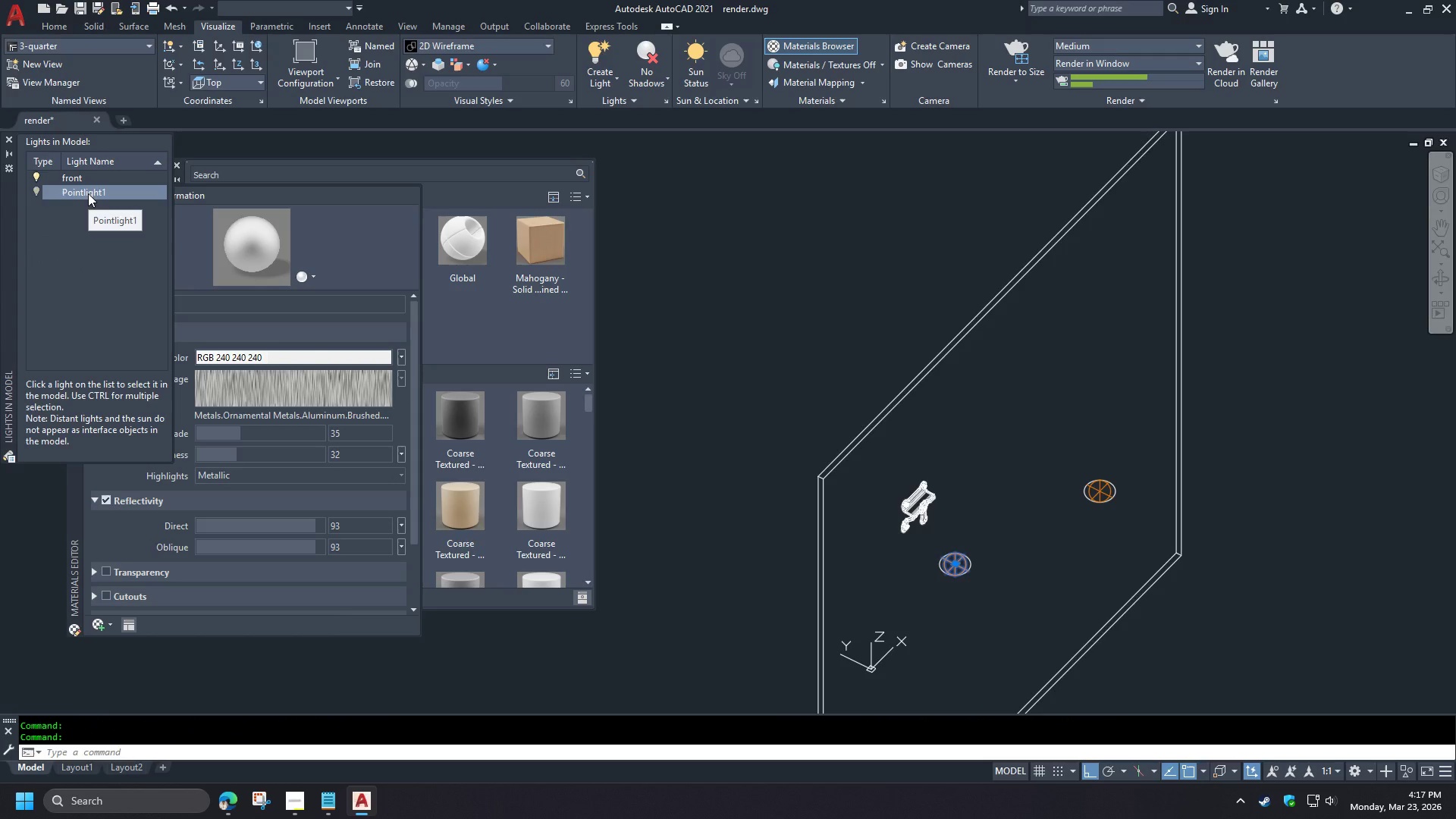 
double_click([88, 193])
 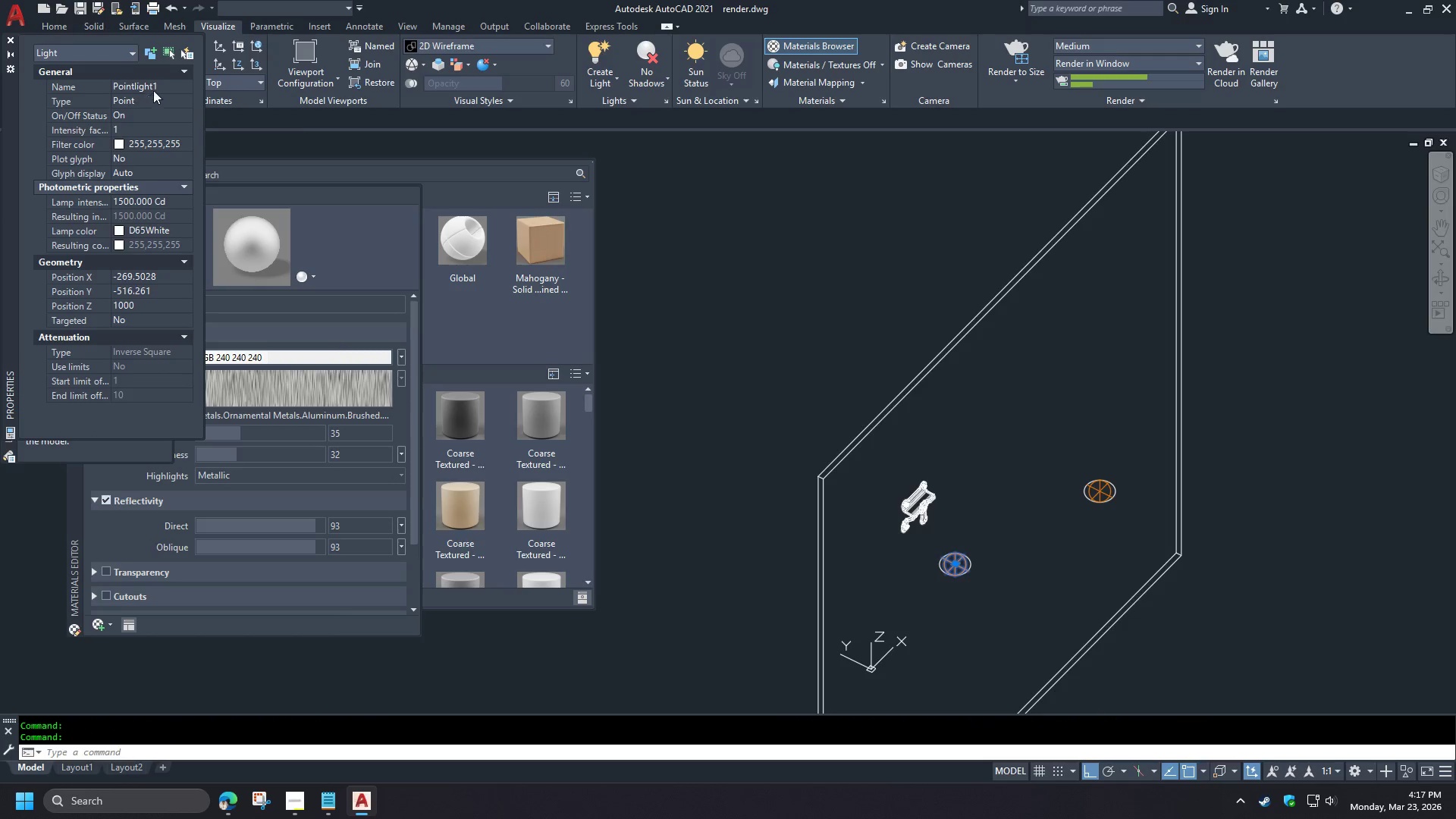 
left_click([163, 89])
 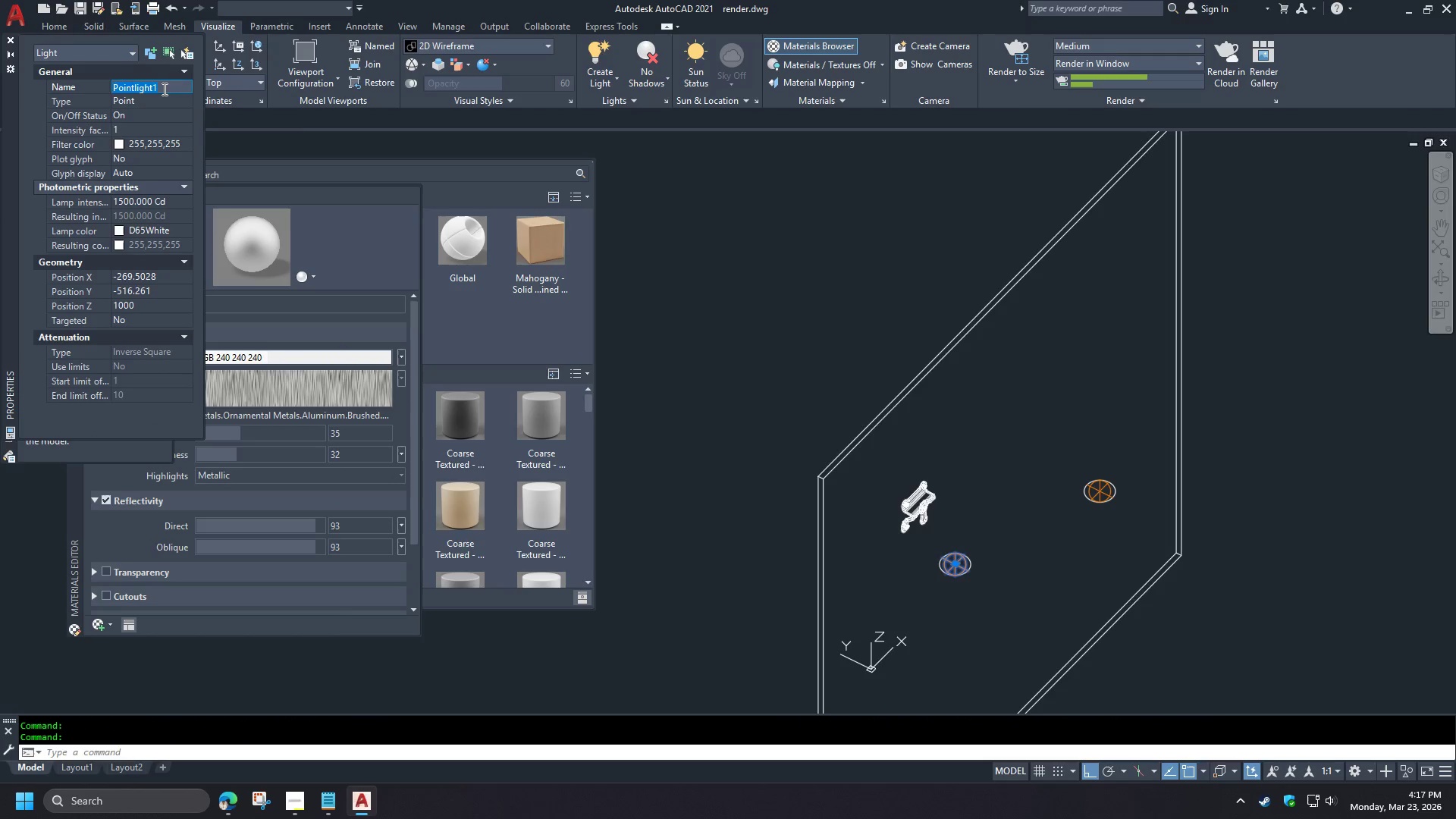 
type(sw)
 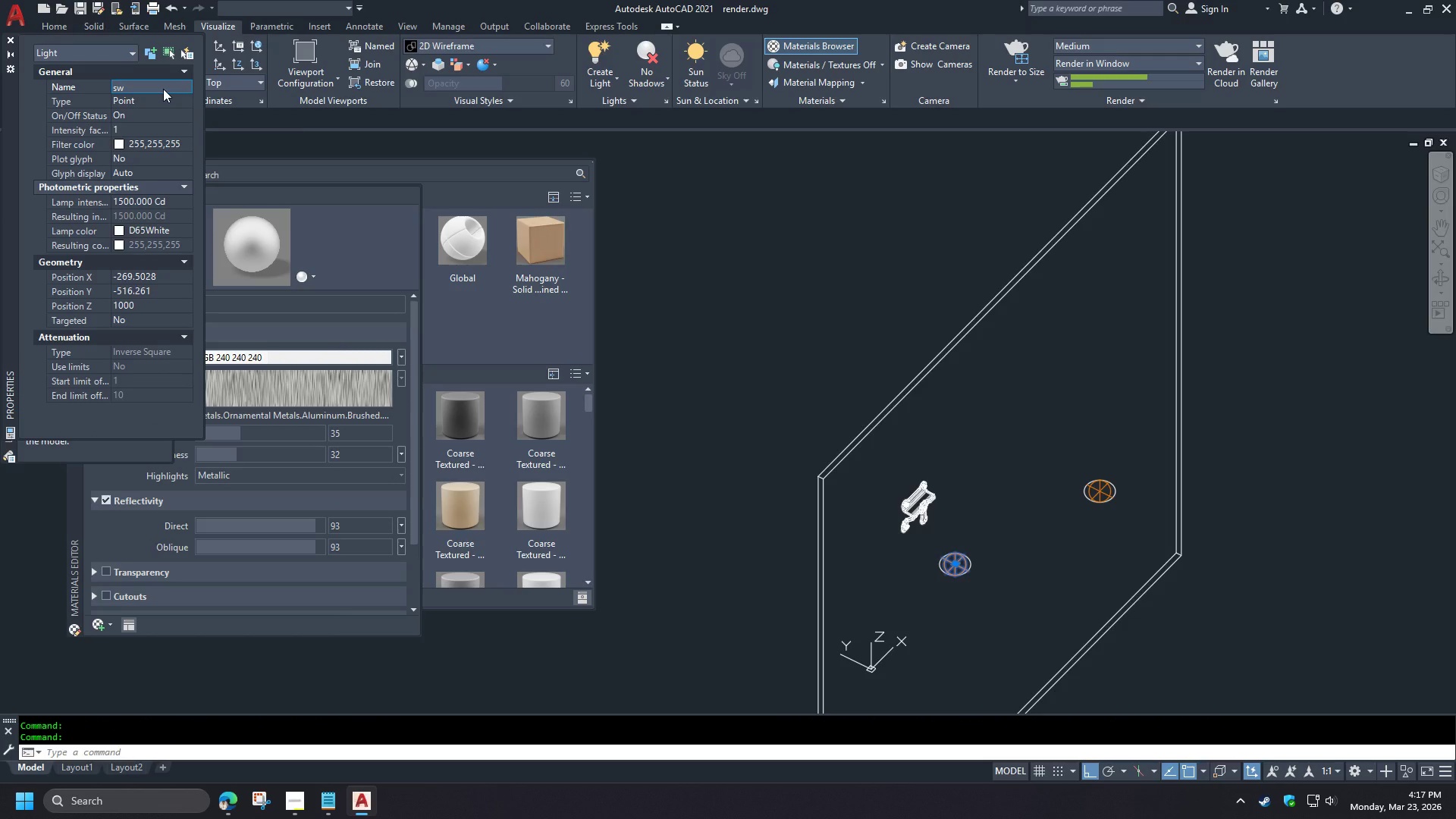 
key(Enter)
 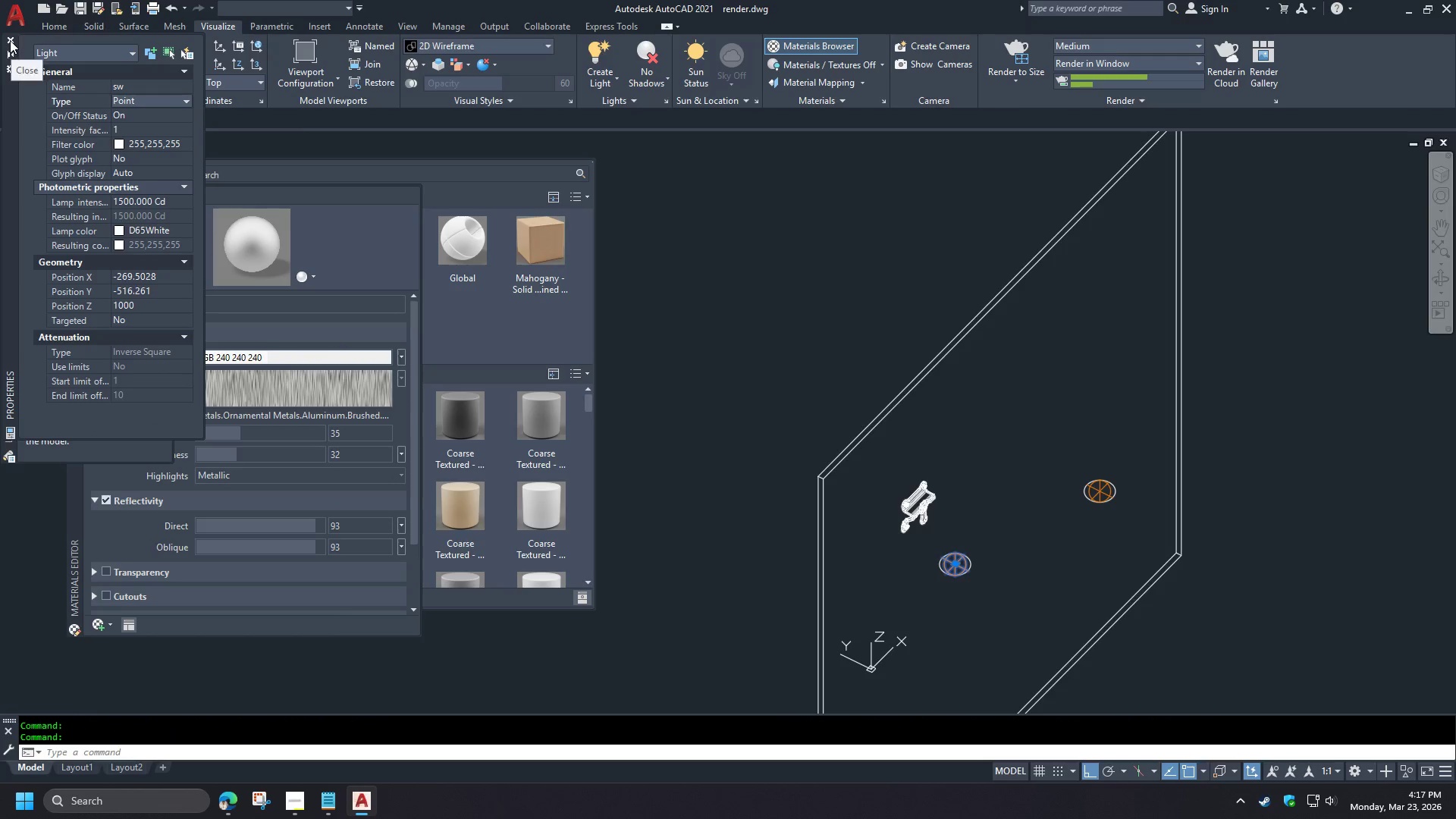 
left_click([10, 40])
 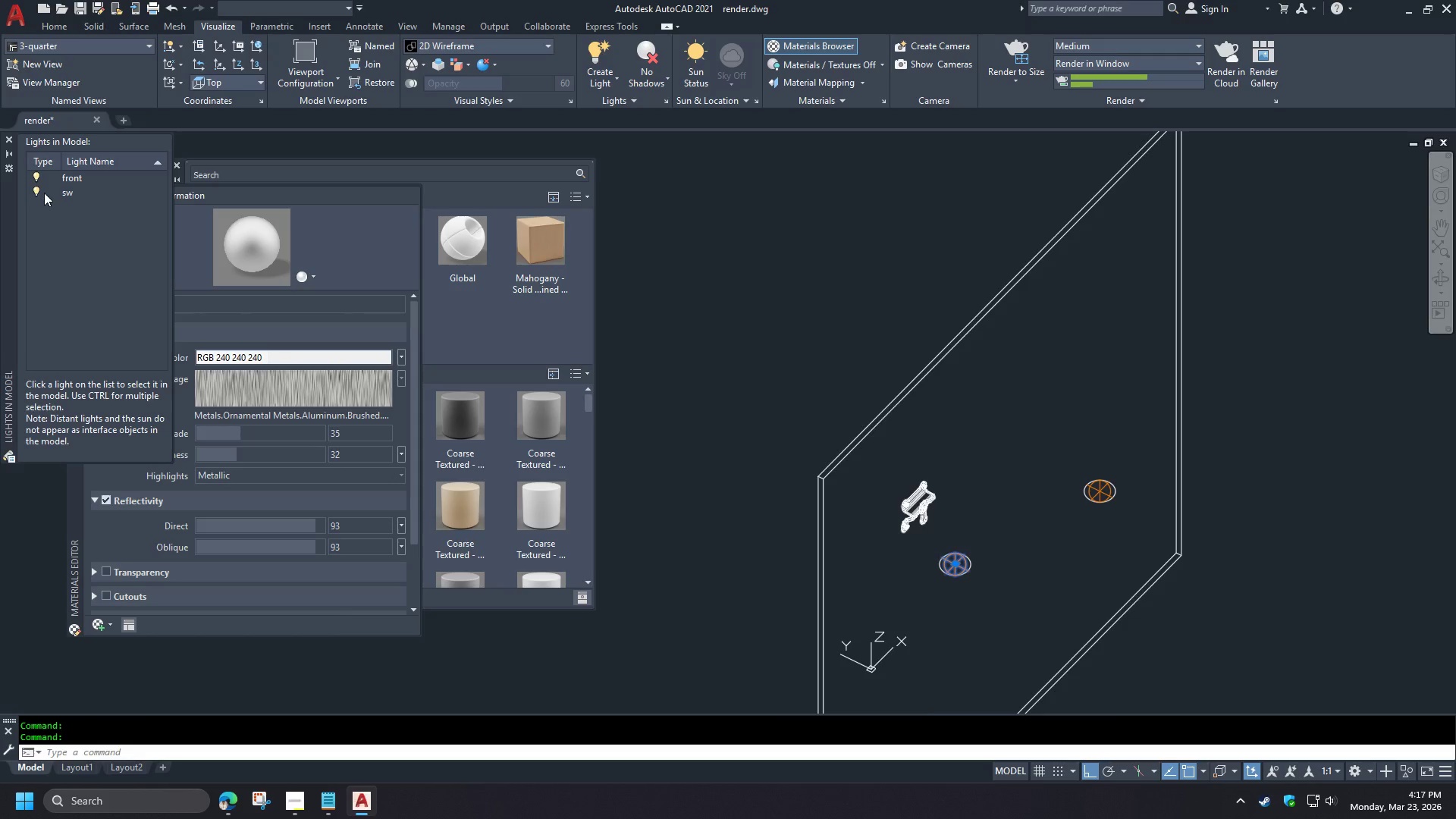 
left_click([30, 187])
 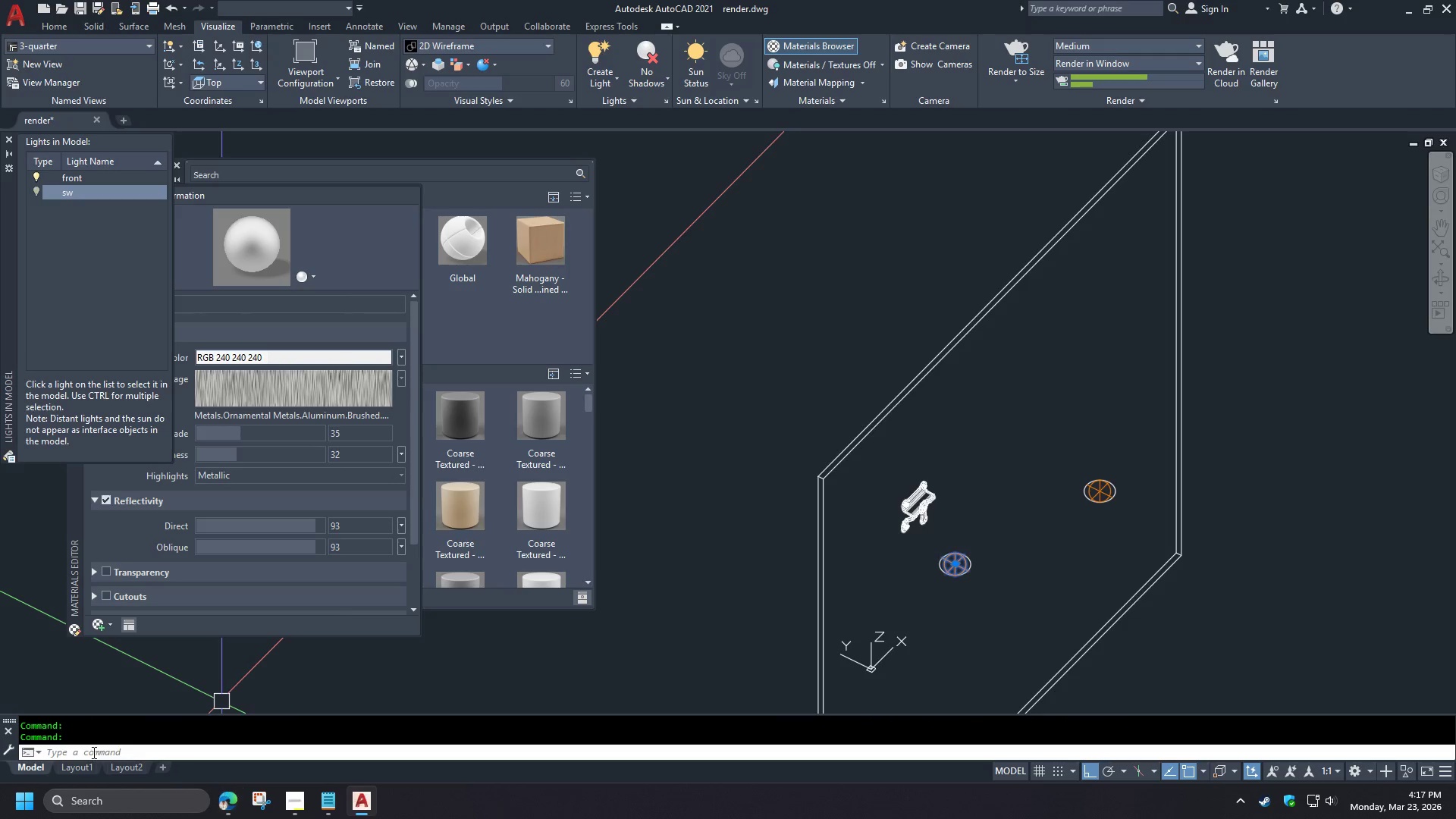 
left_click([77, 763])
 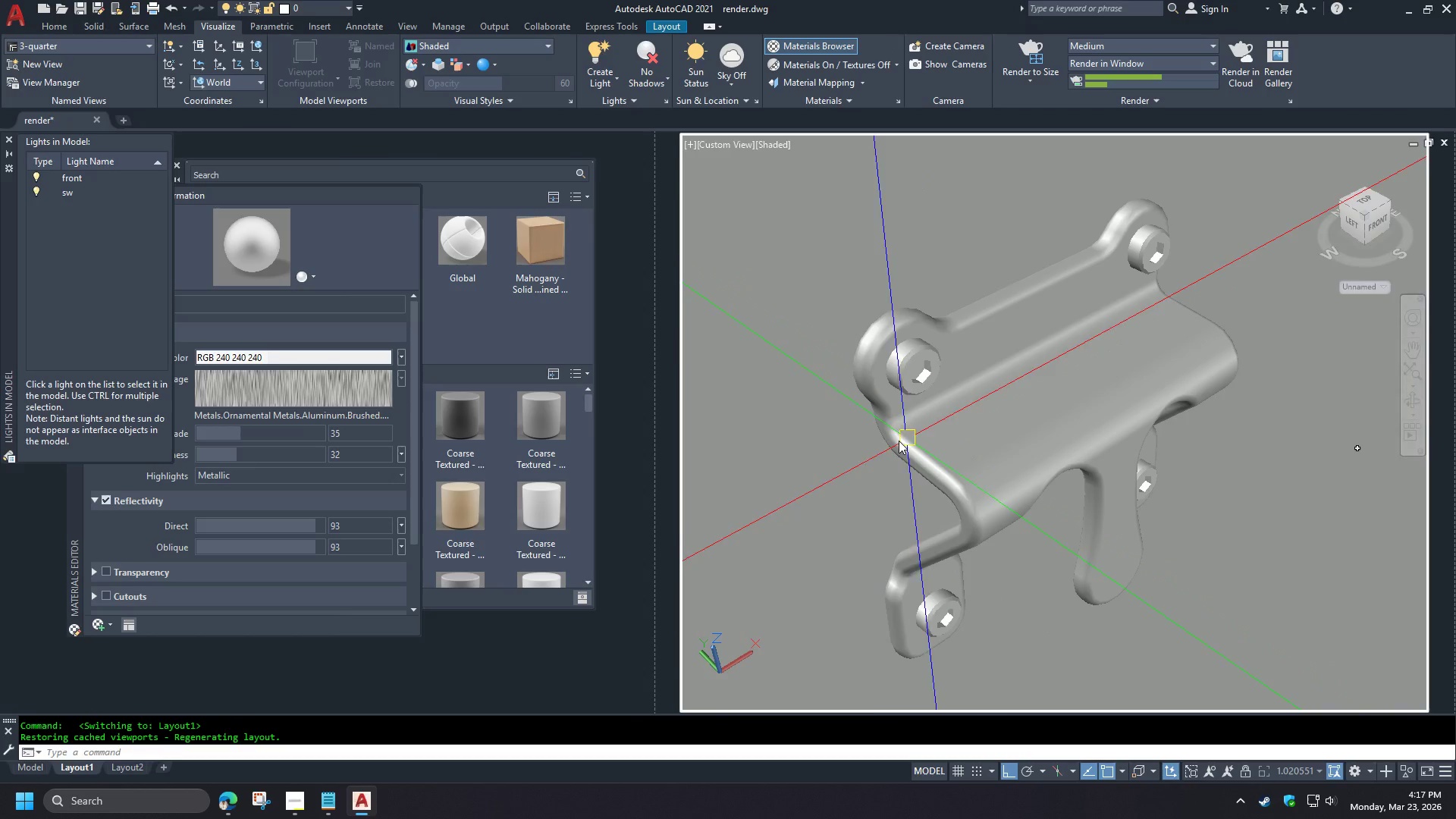 
type(rr )
 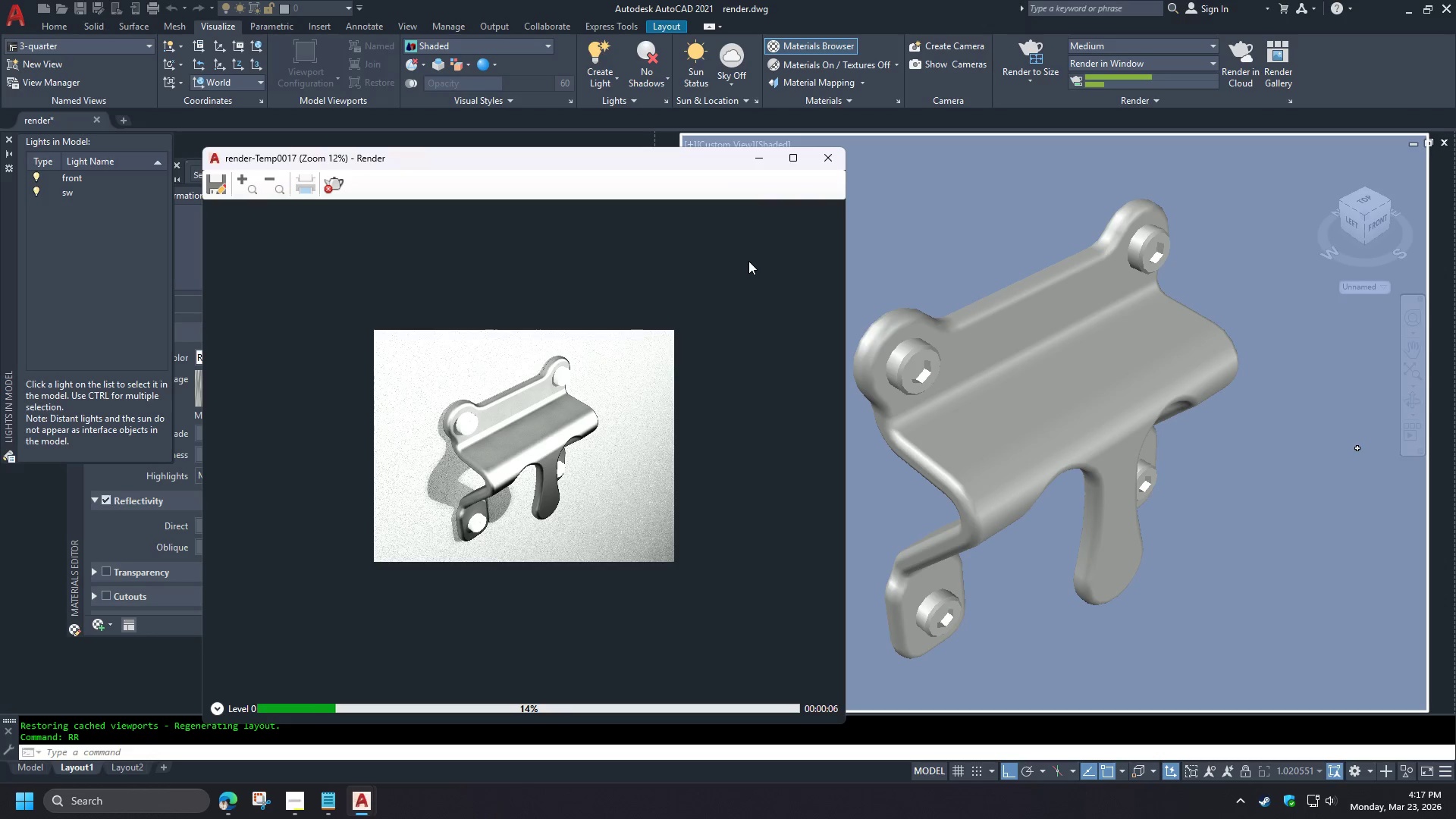 
wait(11.64)
 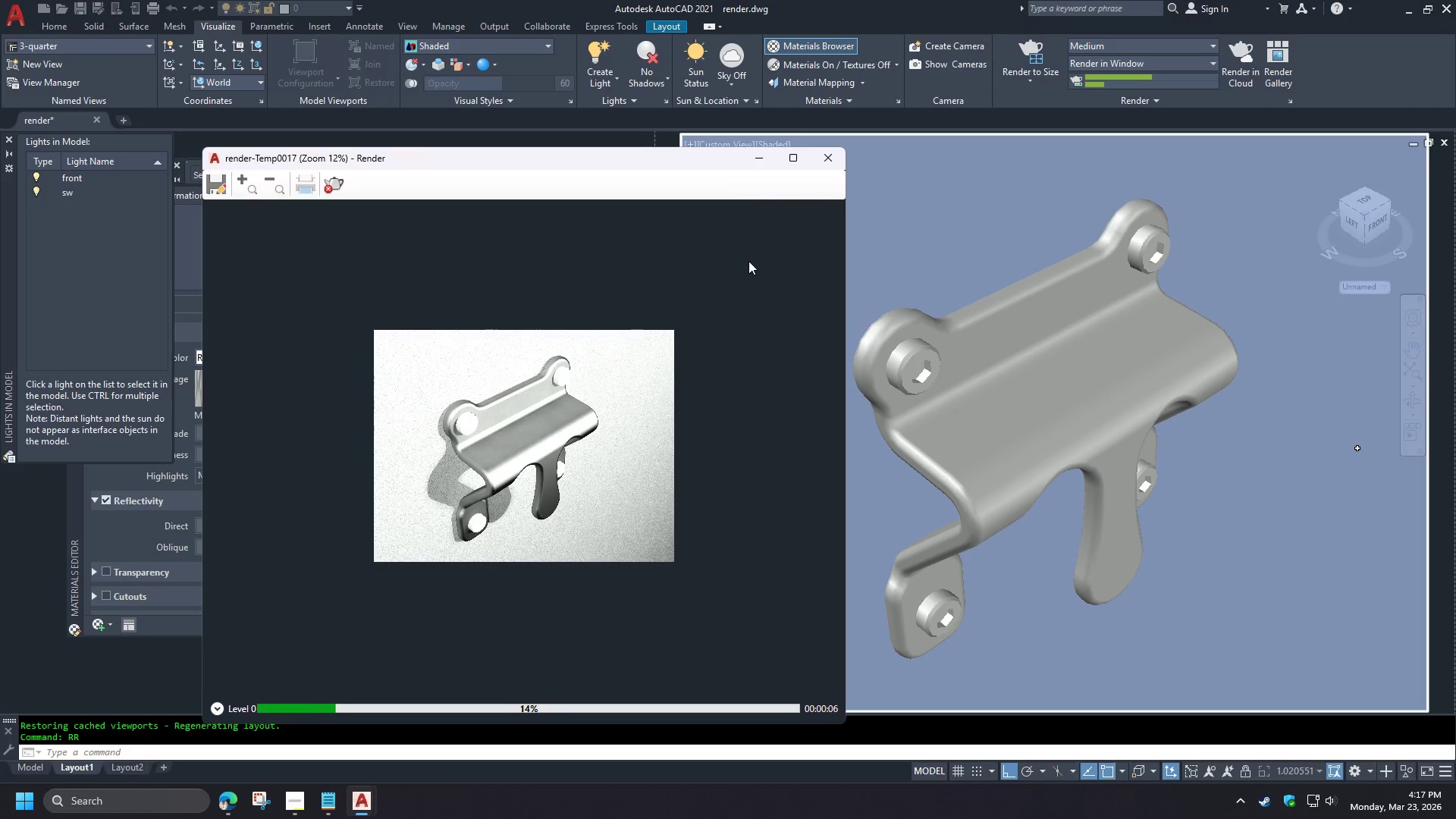 
left_click([828, 160])
 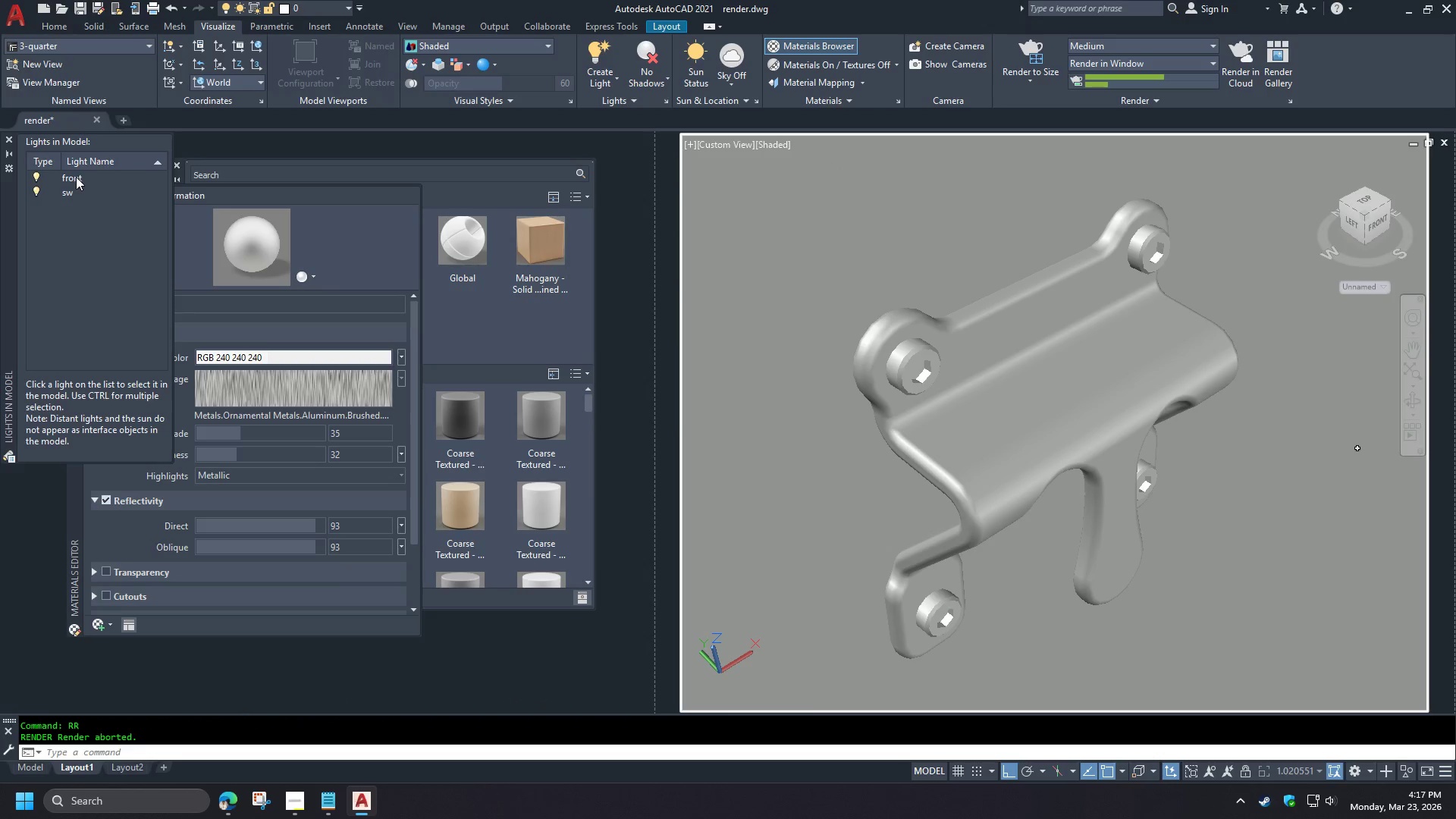 
double_click([75, 177])
 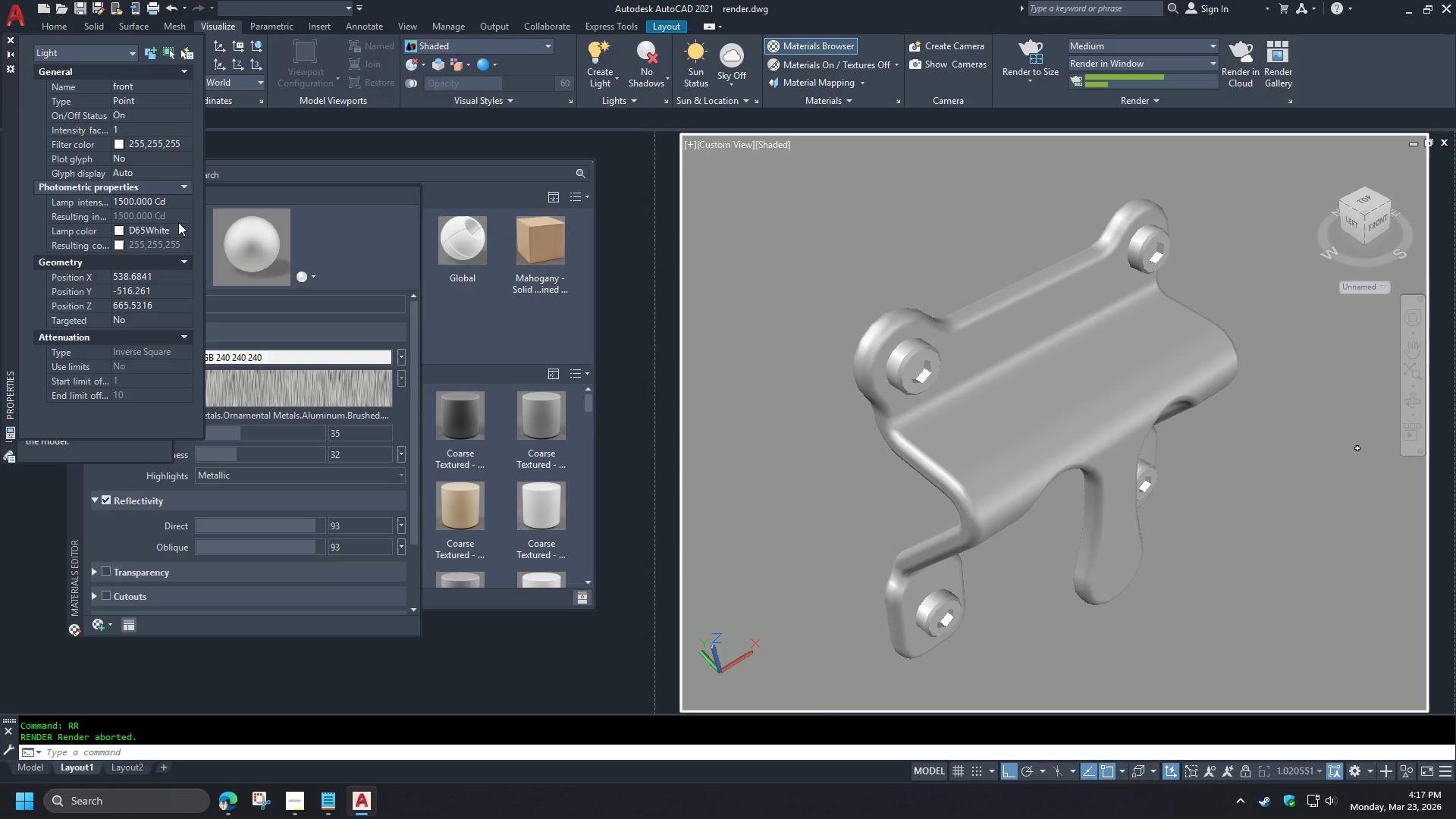 
left_click([178, 202])
 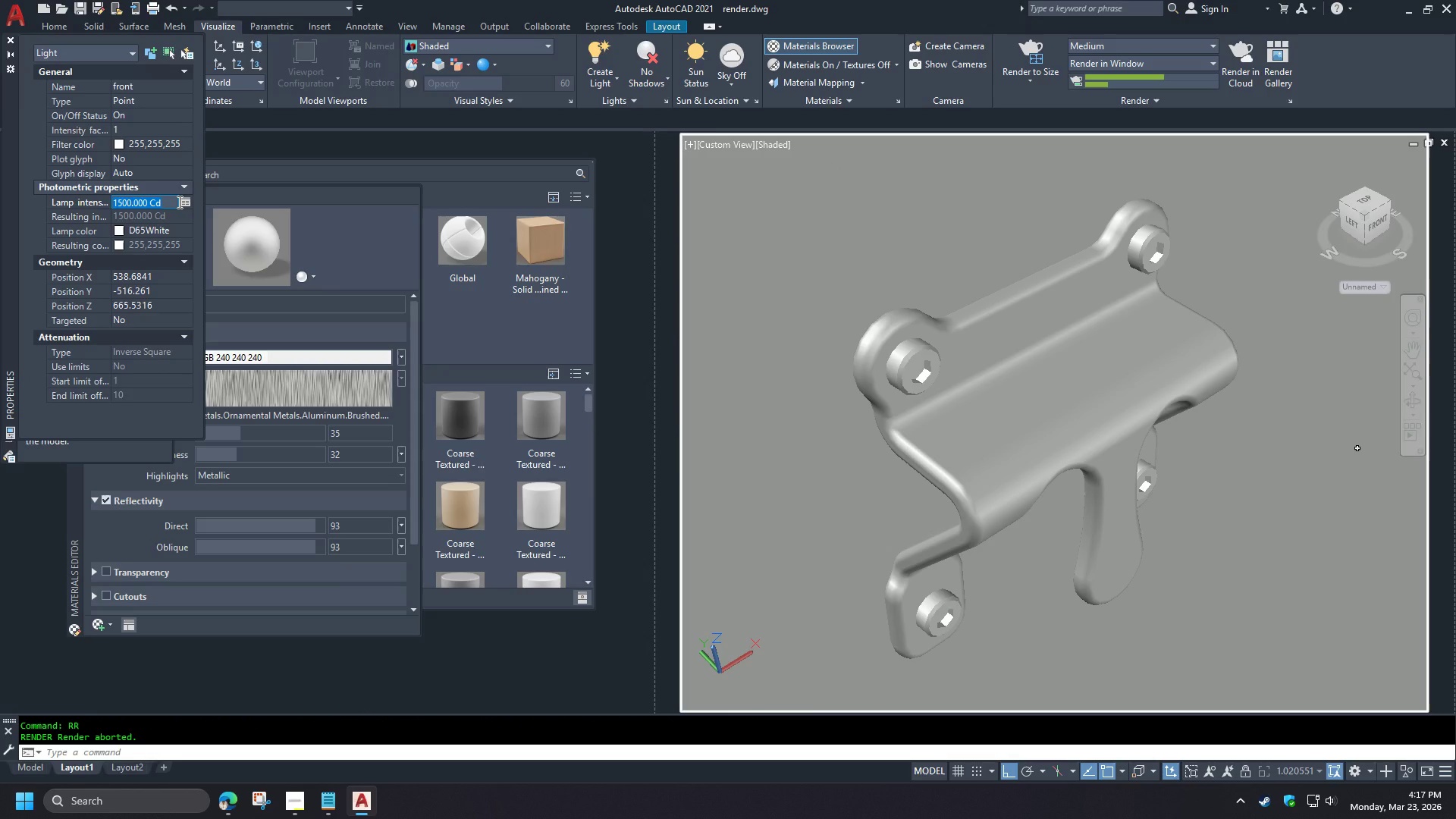 
key(Numpad3)
 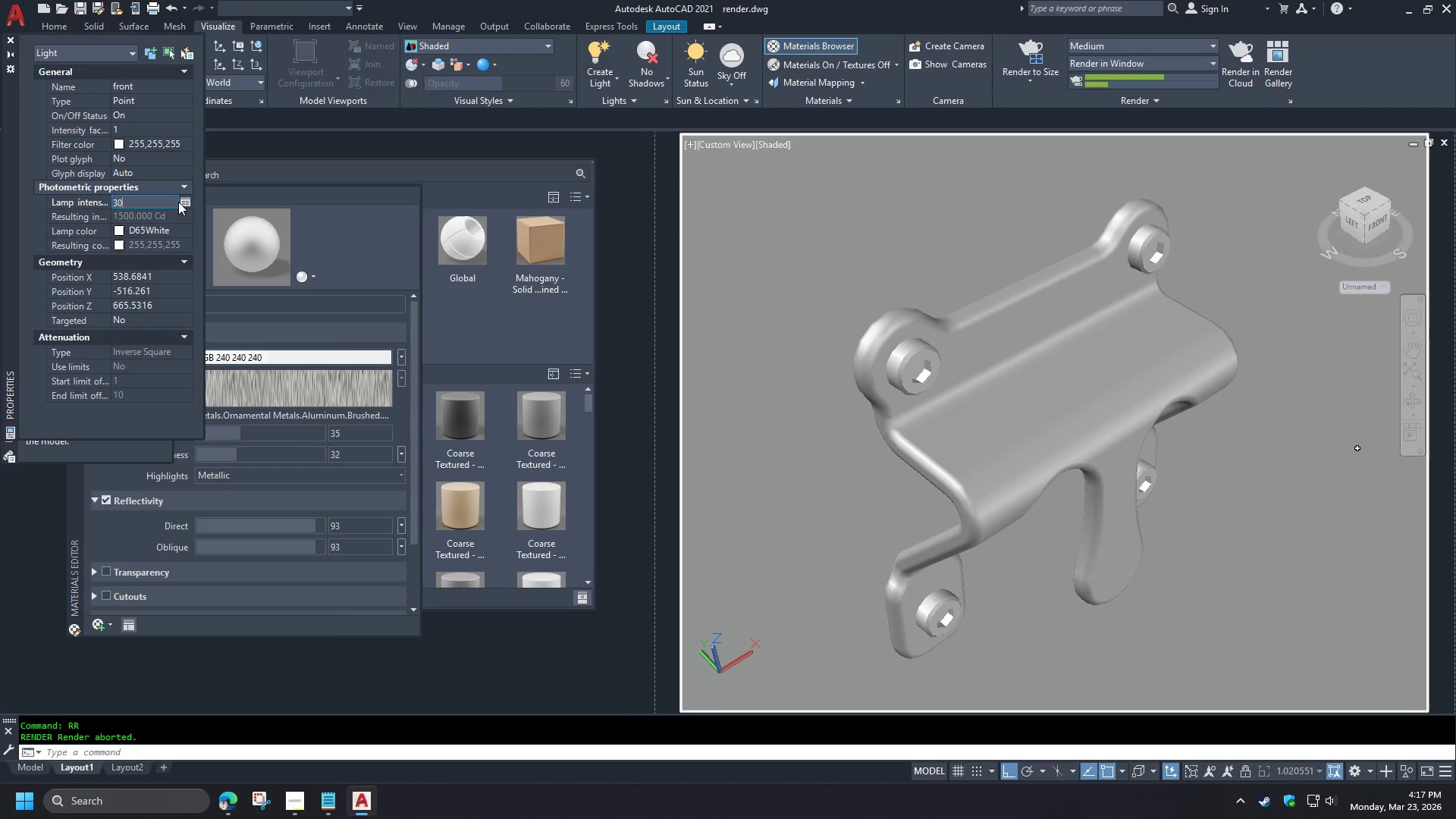 
key(Numpad0)
 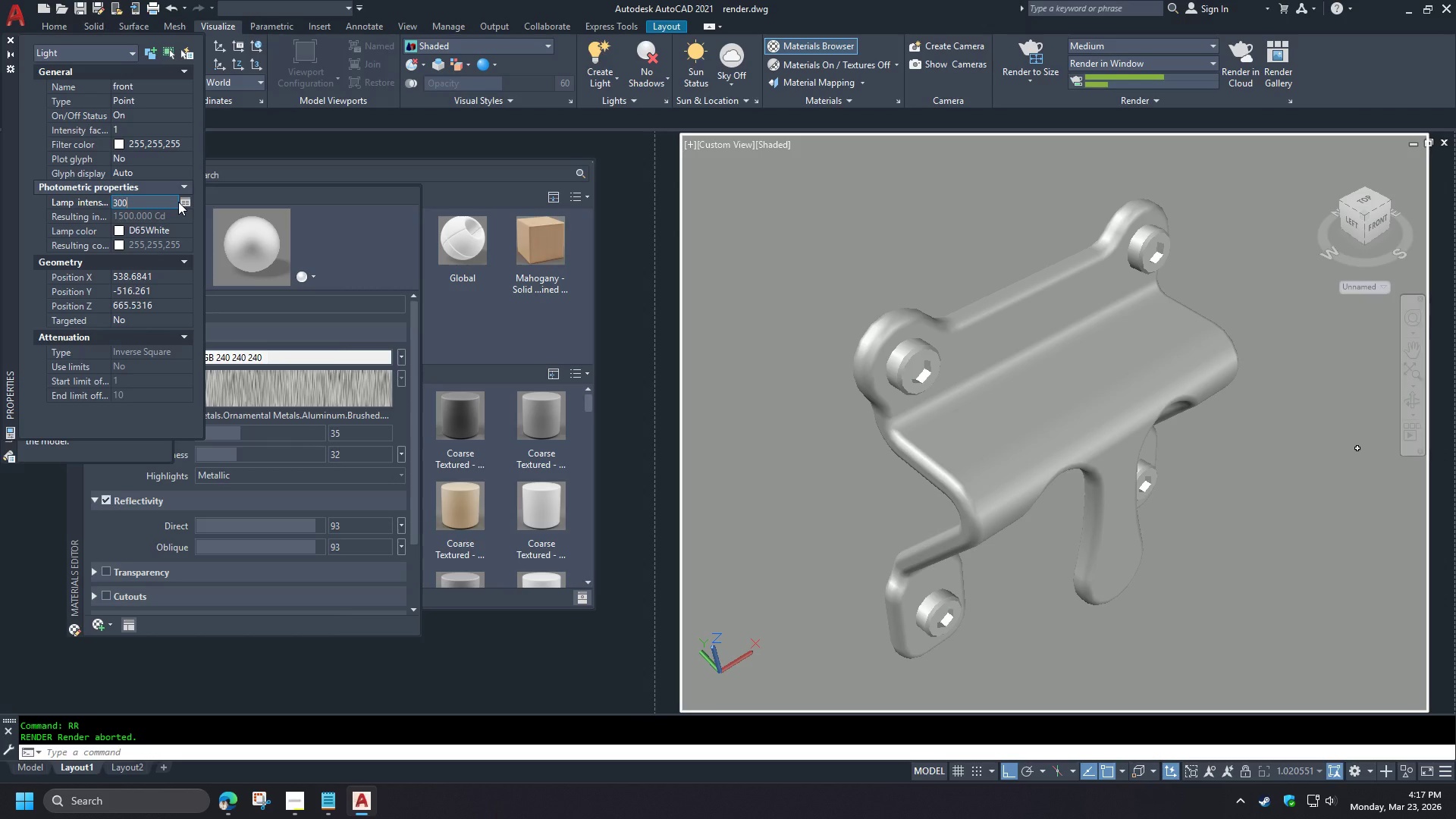 
key(Numpad0)
 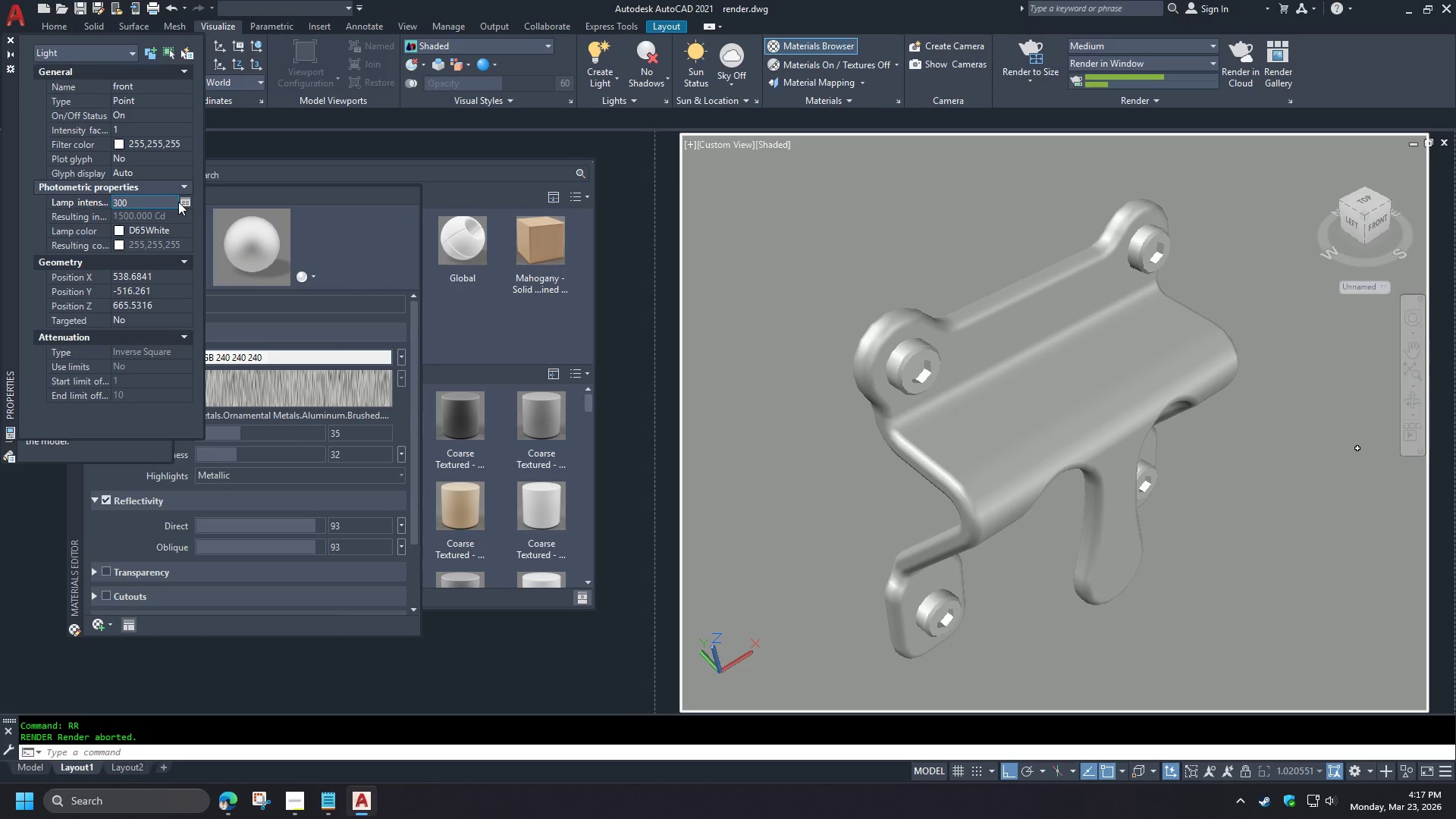 
key(NumpadEnter)
 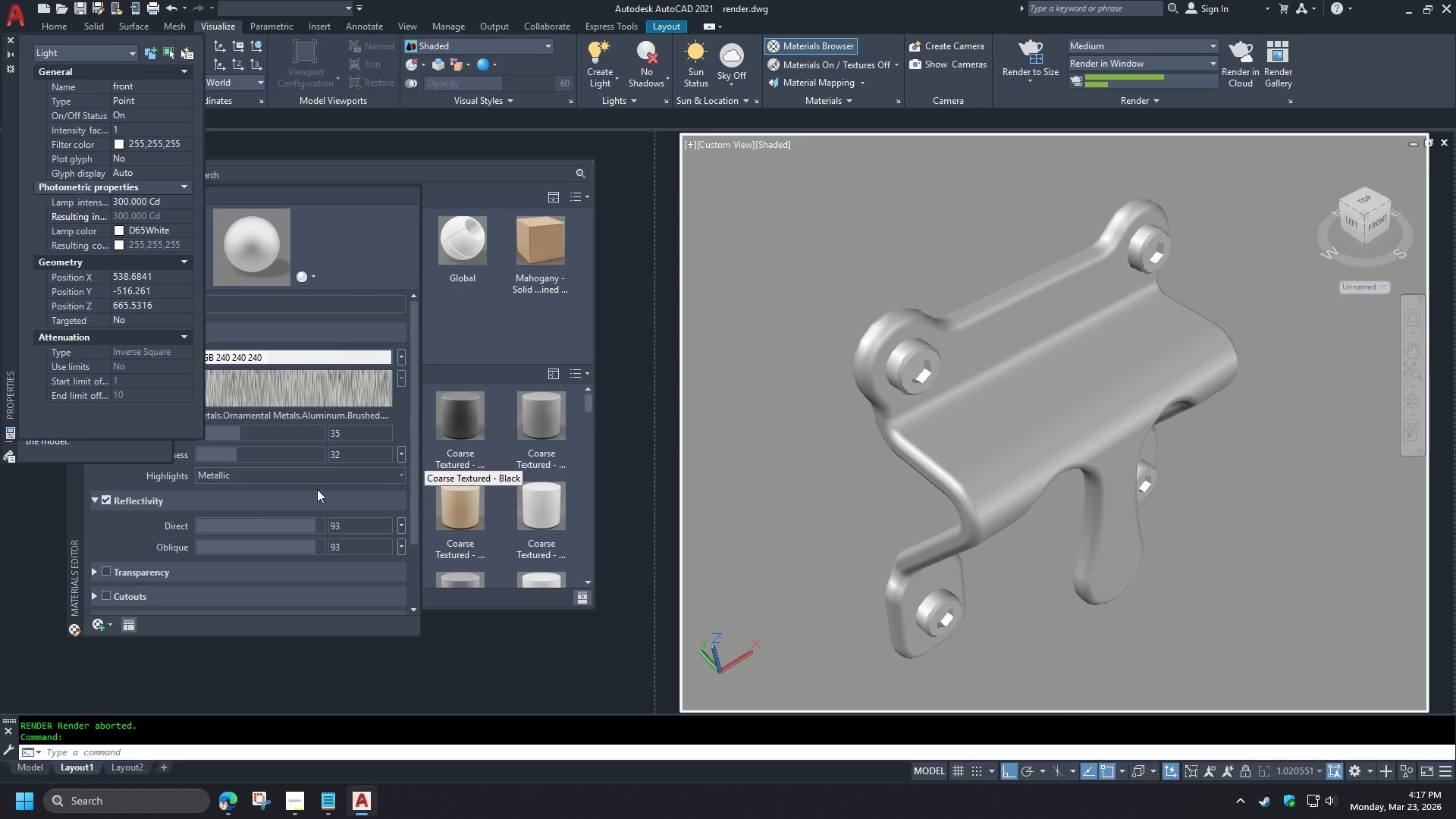 
left_click([74, 449])
 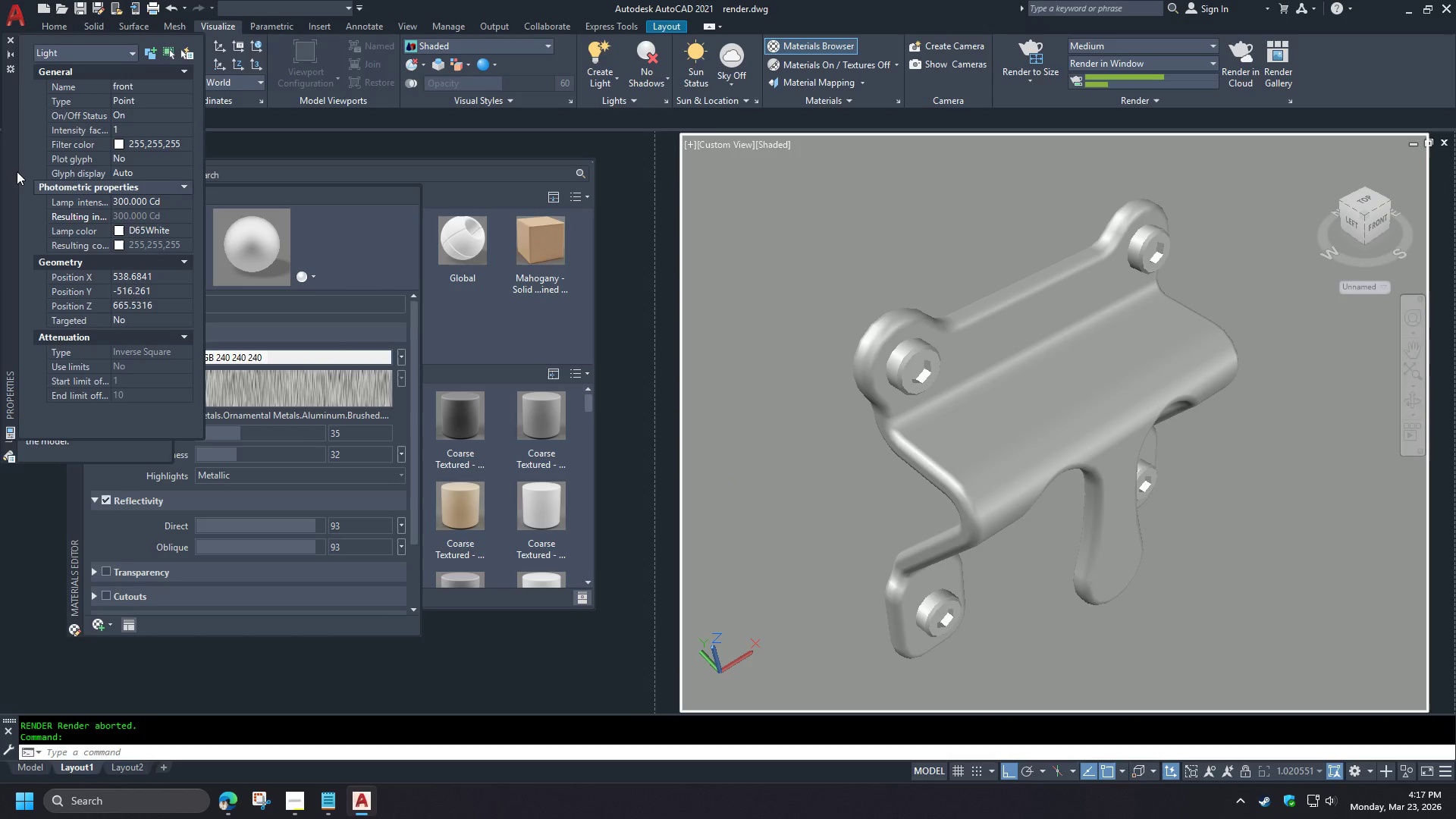 
left_click_drag(start_coordinate=[13, 173], to_coordinate=[206, 234])
 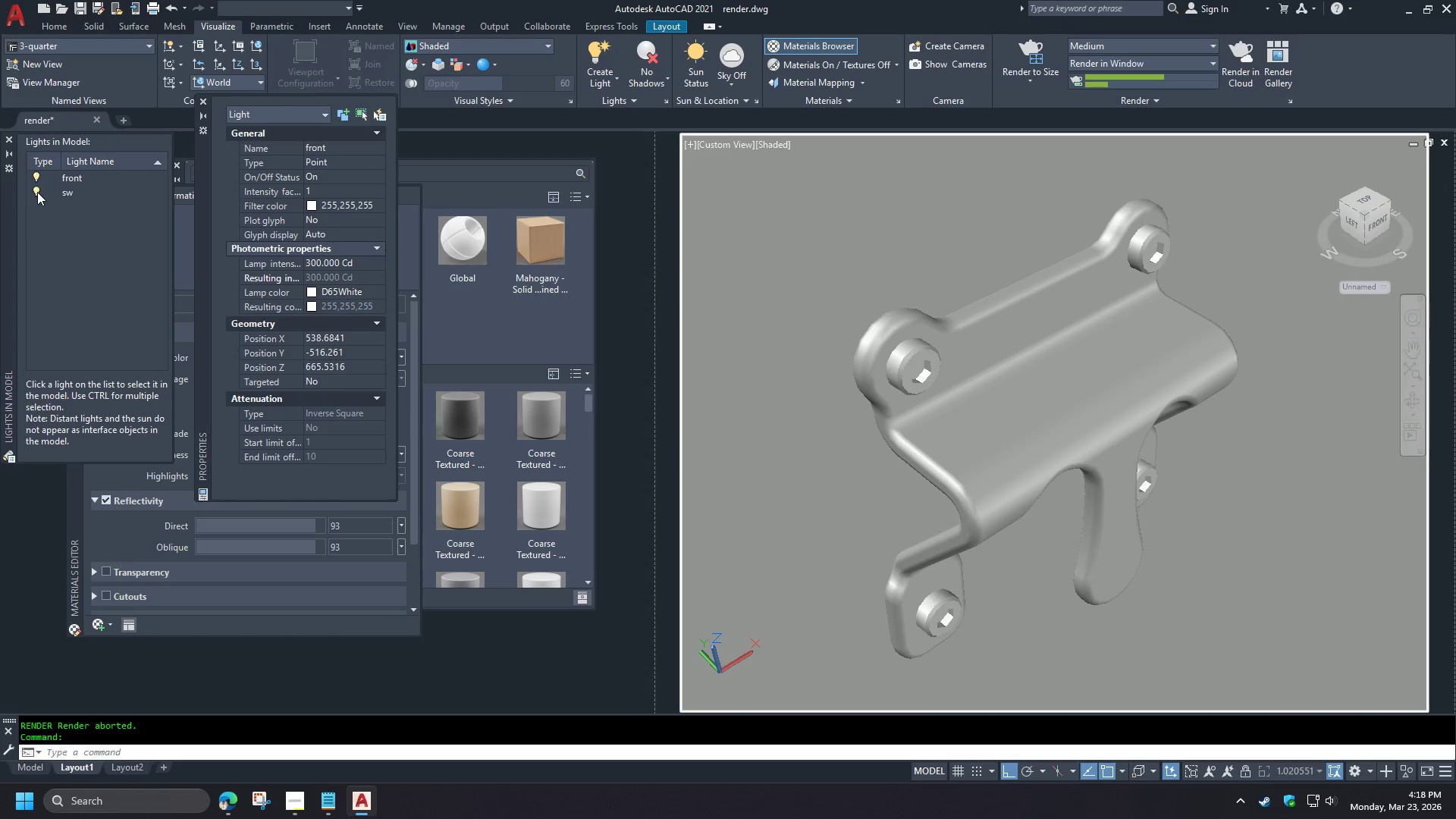 
left_click([36, 193])
 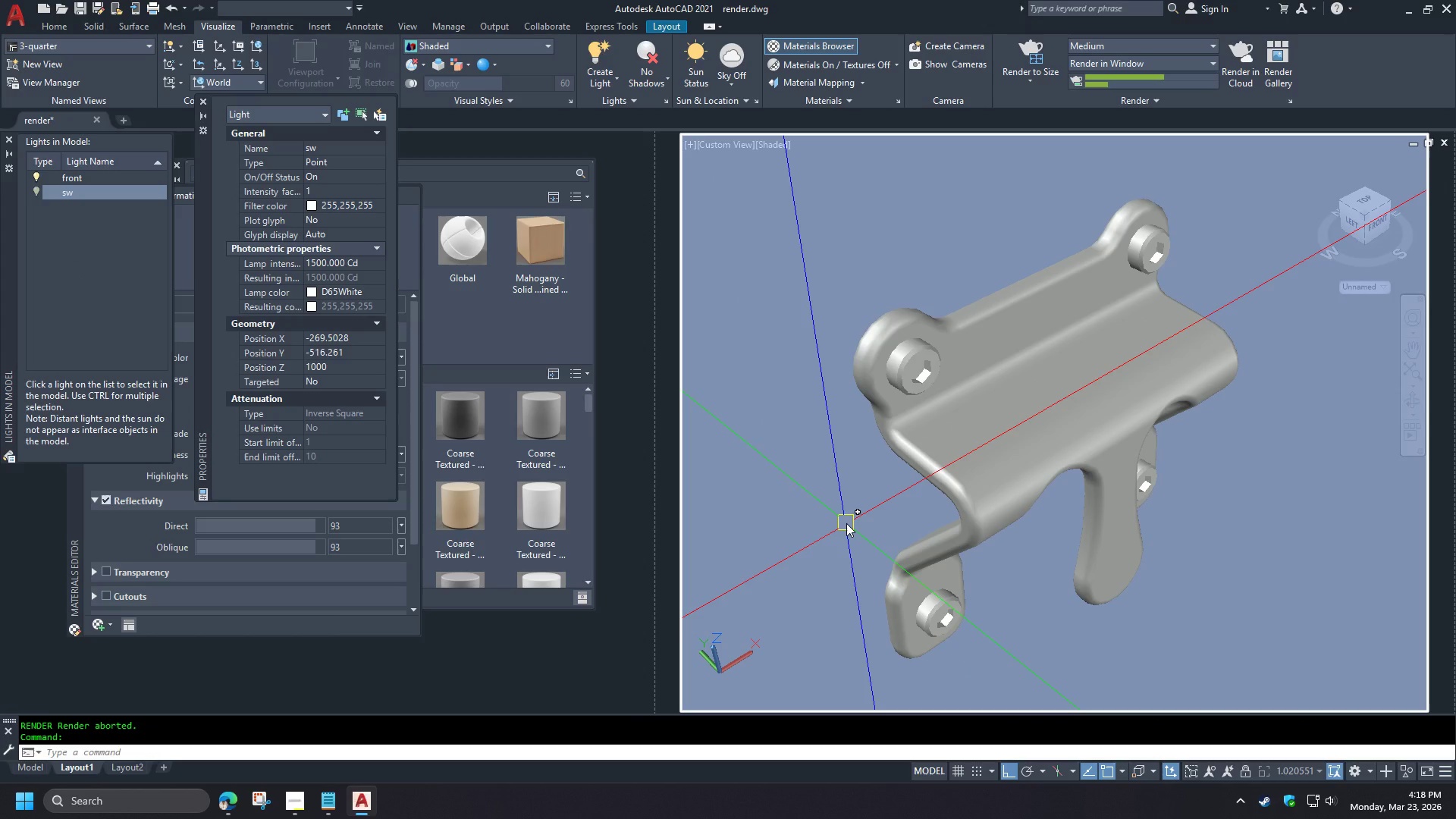 
double_click([846, 523])
 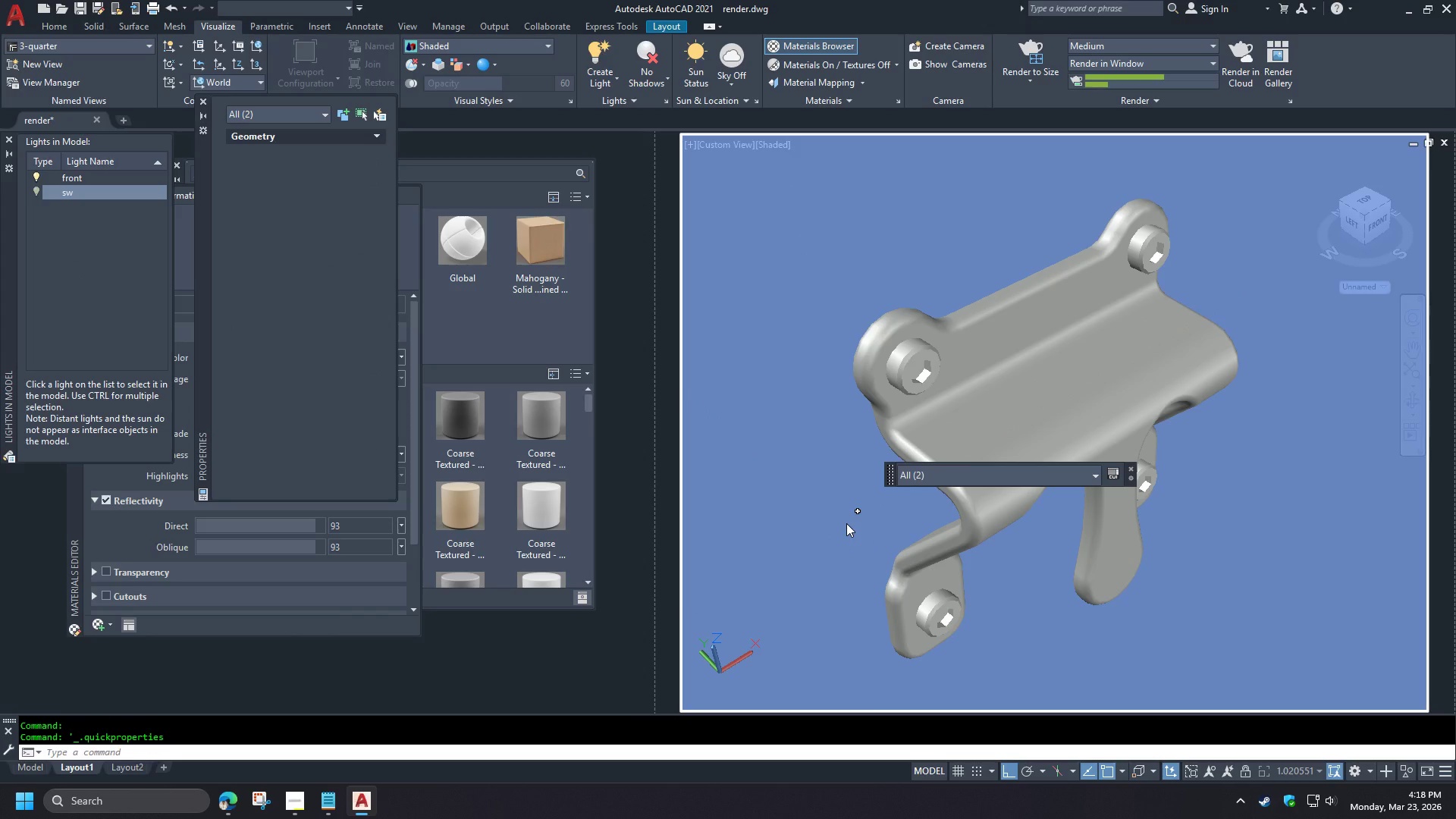 
type(rr )
 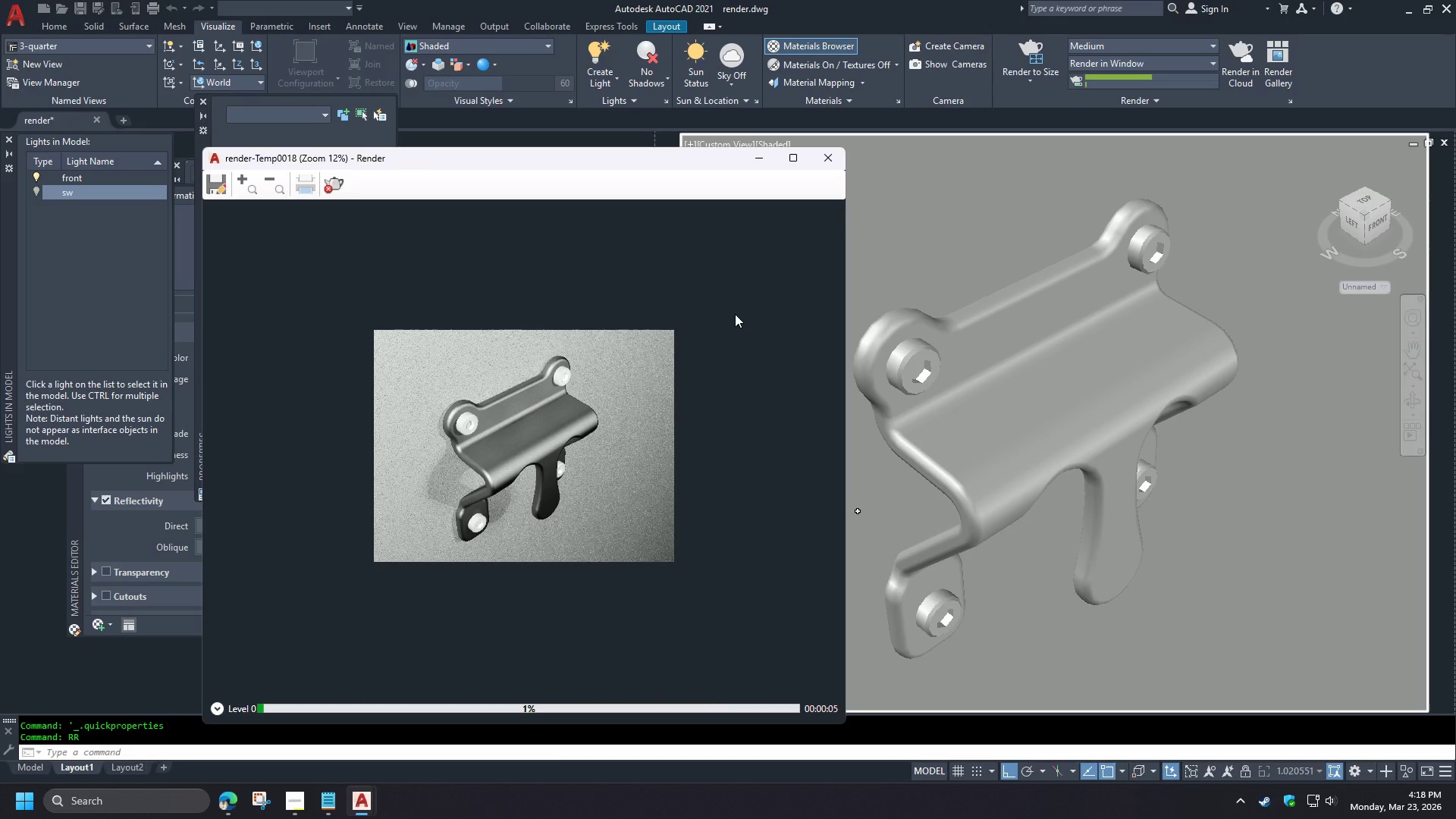 
wait(15.73)
 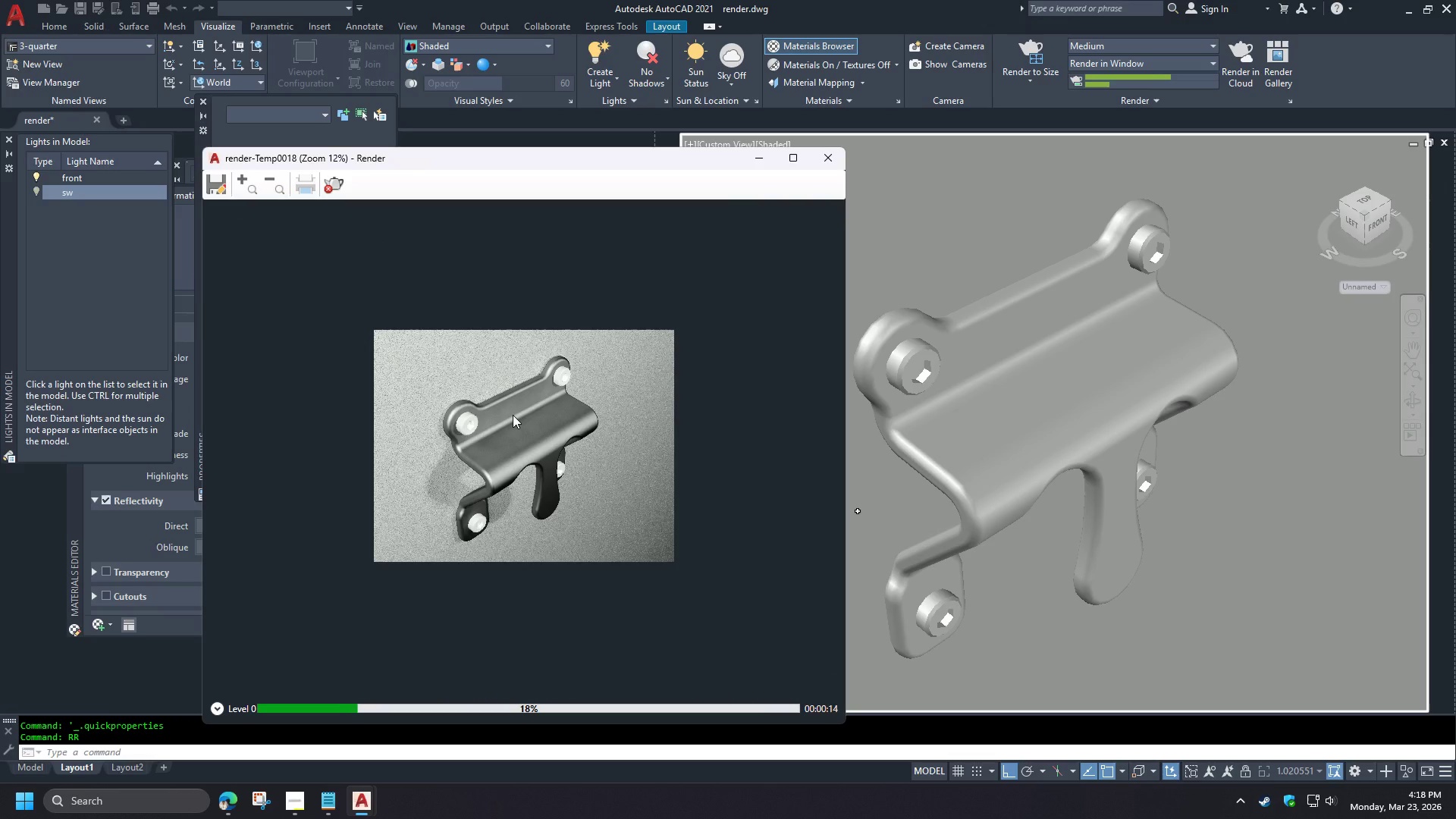 
left_click([829, 164])
 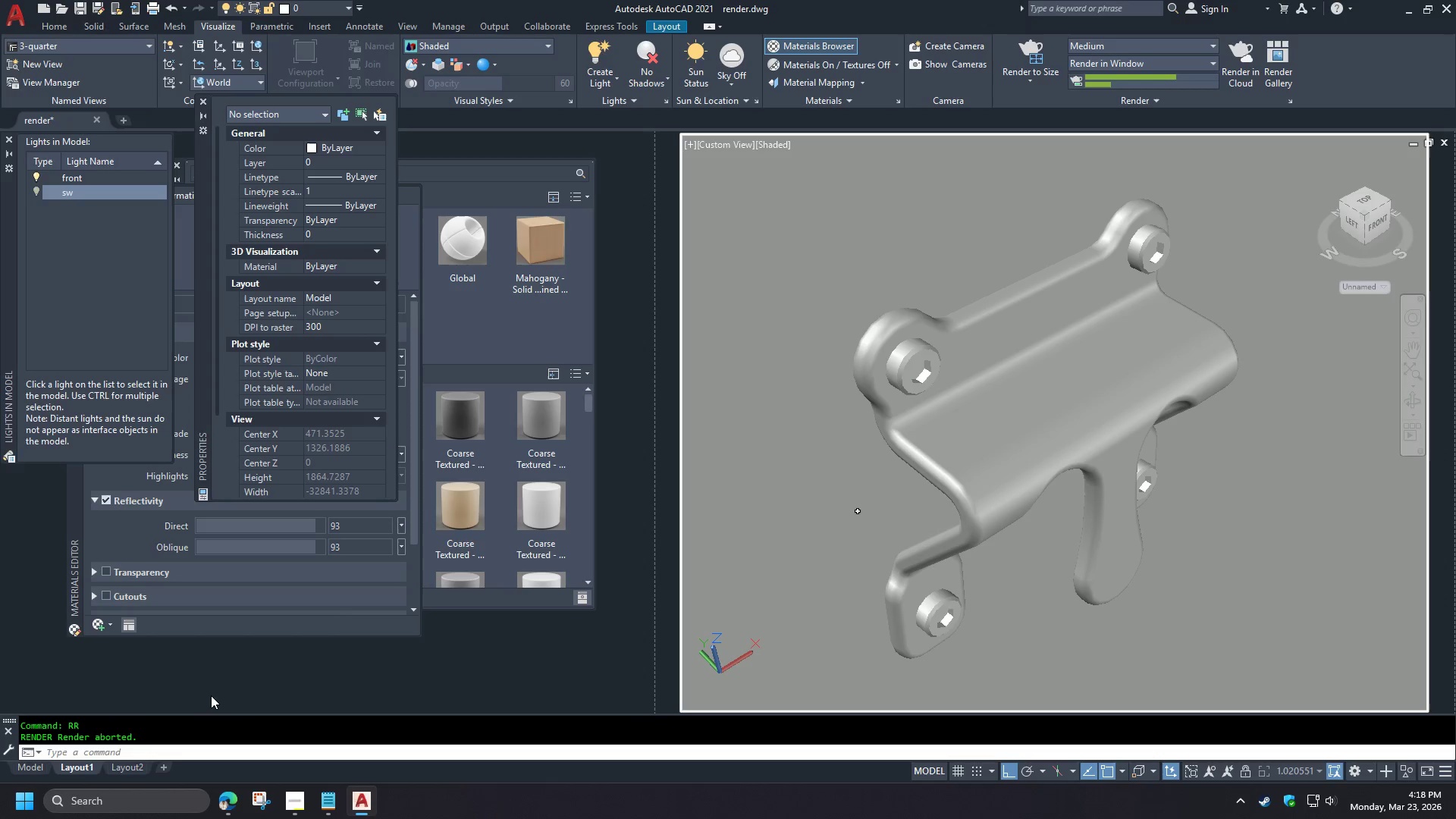 
left_click([20, 768])
 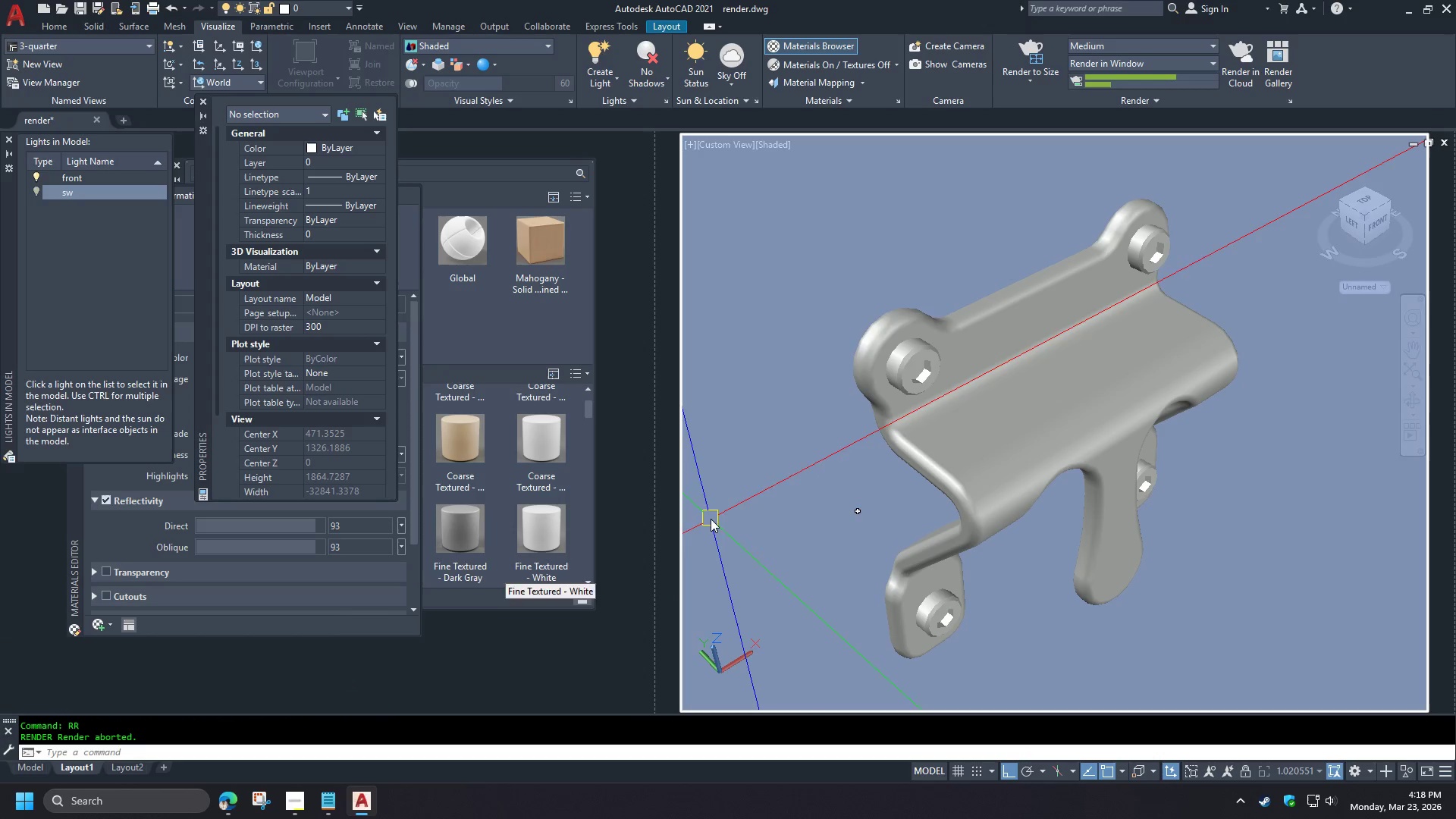 
key(Escape)
 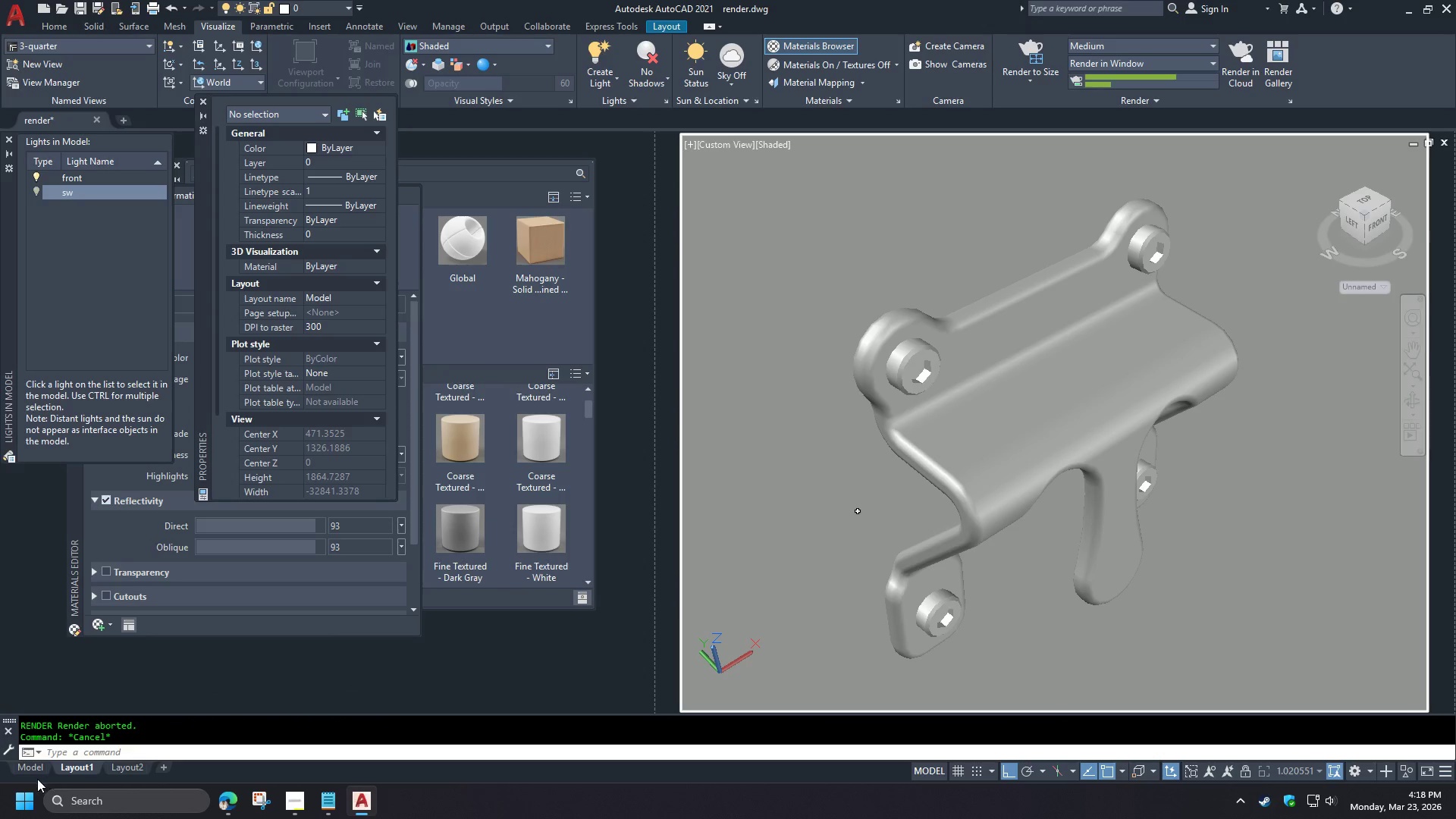 
scroll: coordinate [513, 417], scroll_direction: up, amount: 2.0
 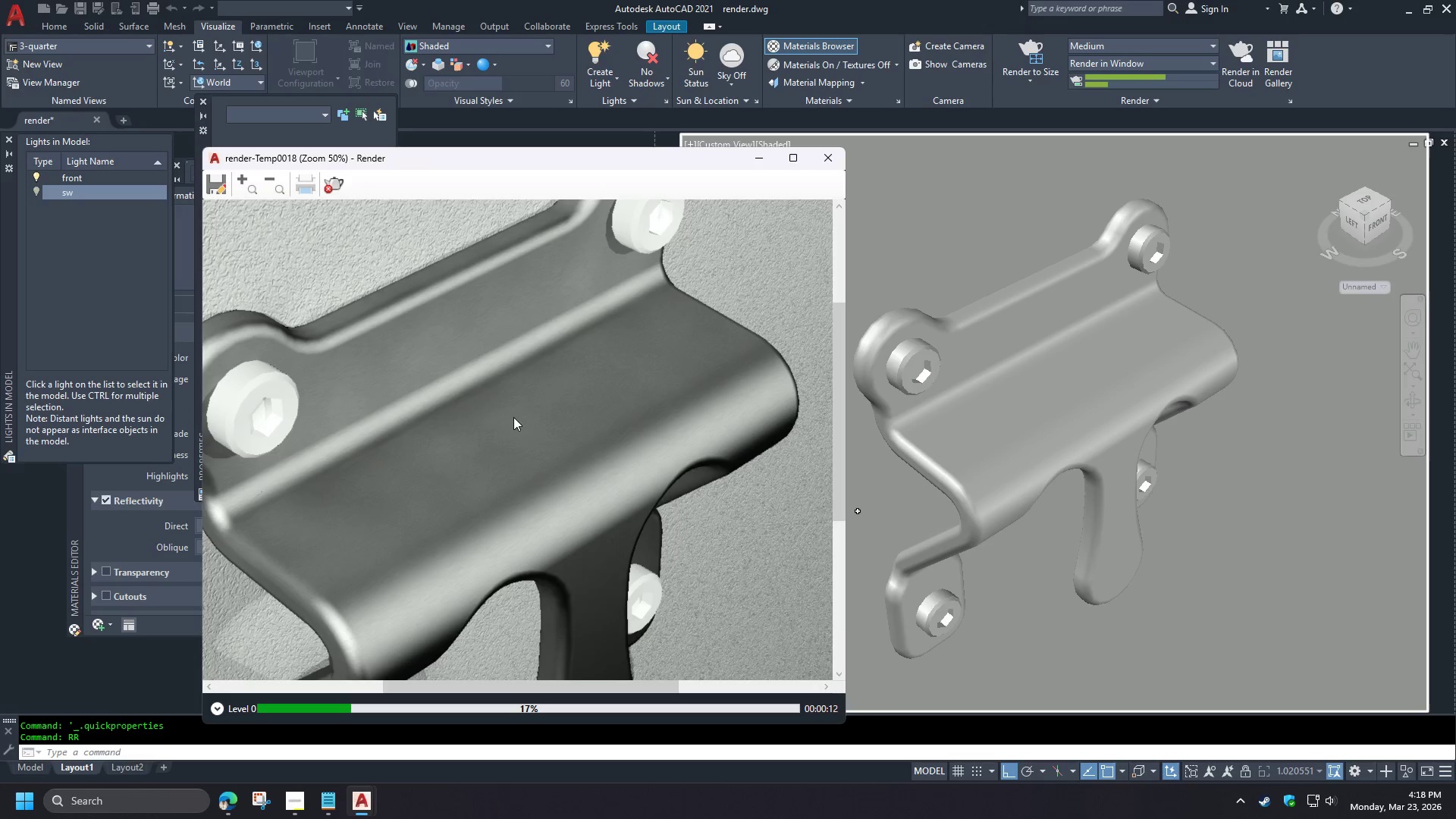 
left_click([31, 768])
 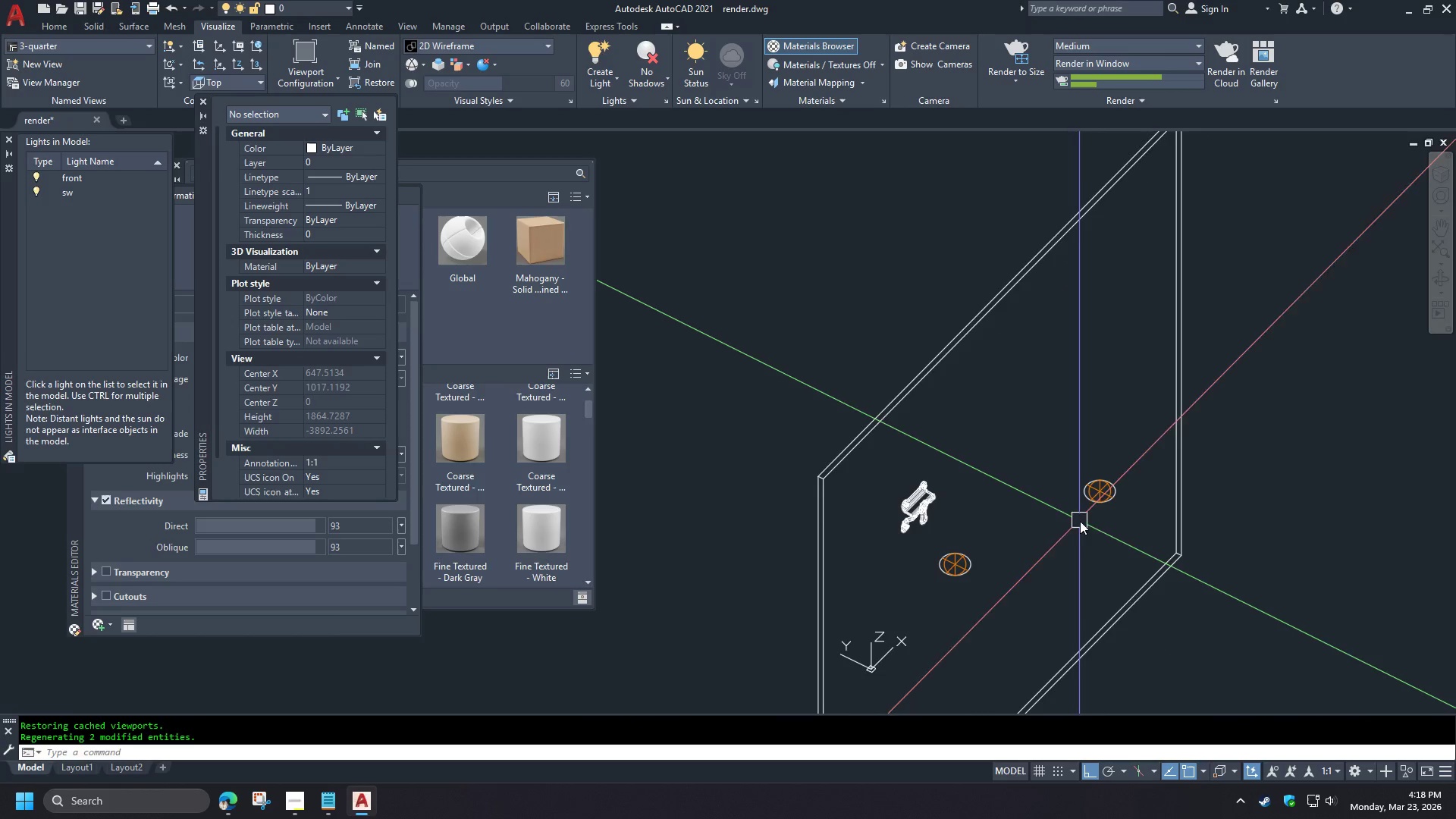 
scroll: coordinate [513, 415], scroll_direction: down, amount: 2.0
 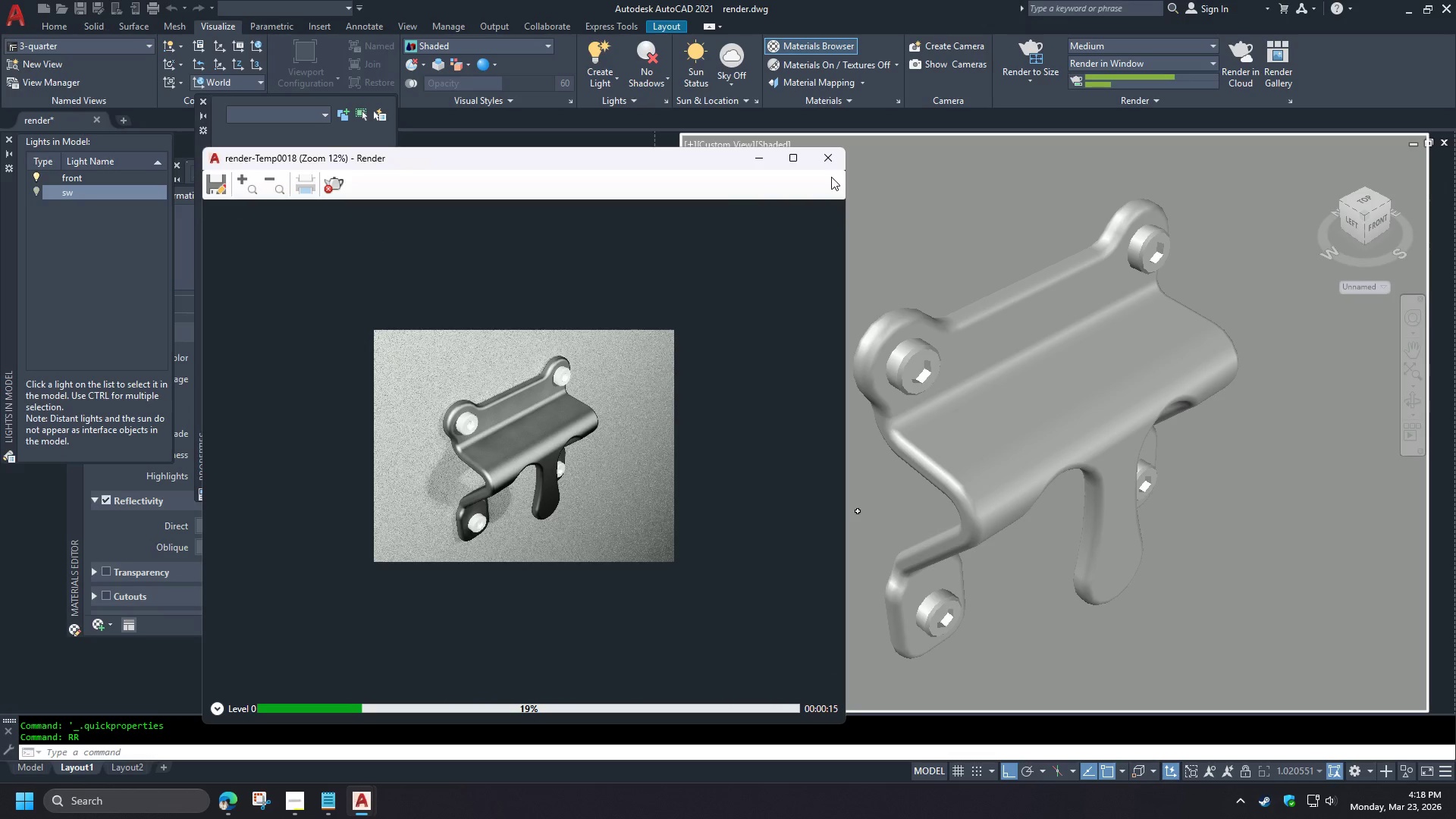 
hold_key(key=ShiftLeft, duration=1.5)
 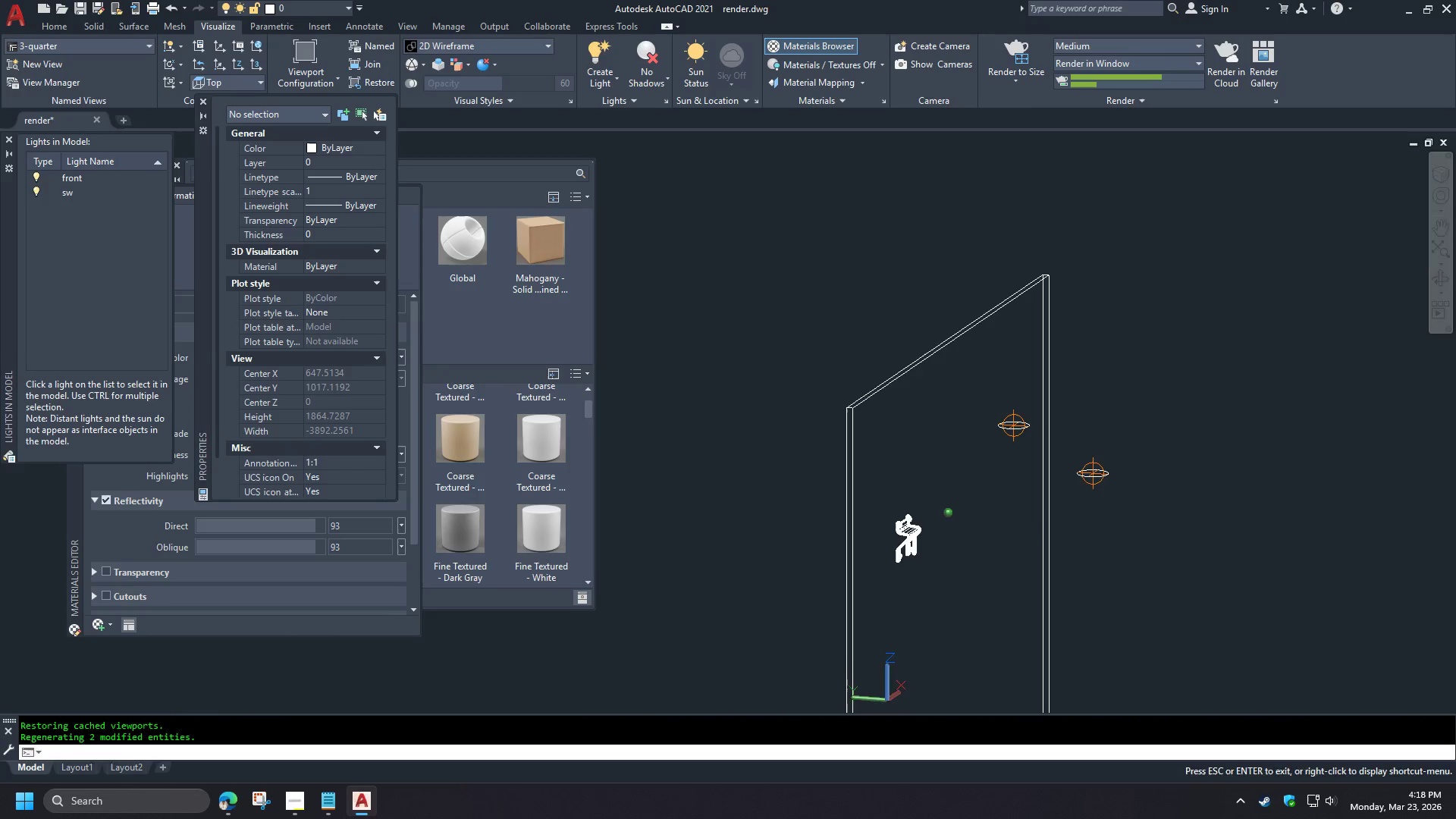 
hold_key(key=ShiftLeft, duration=0.56)
 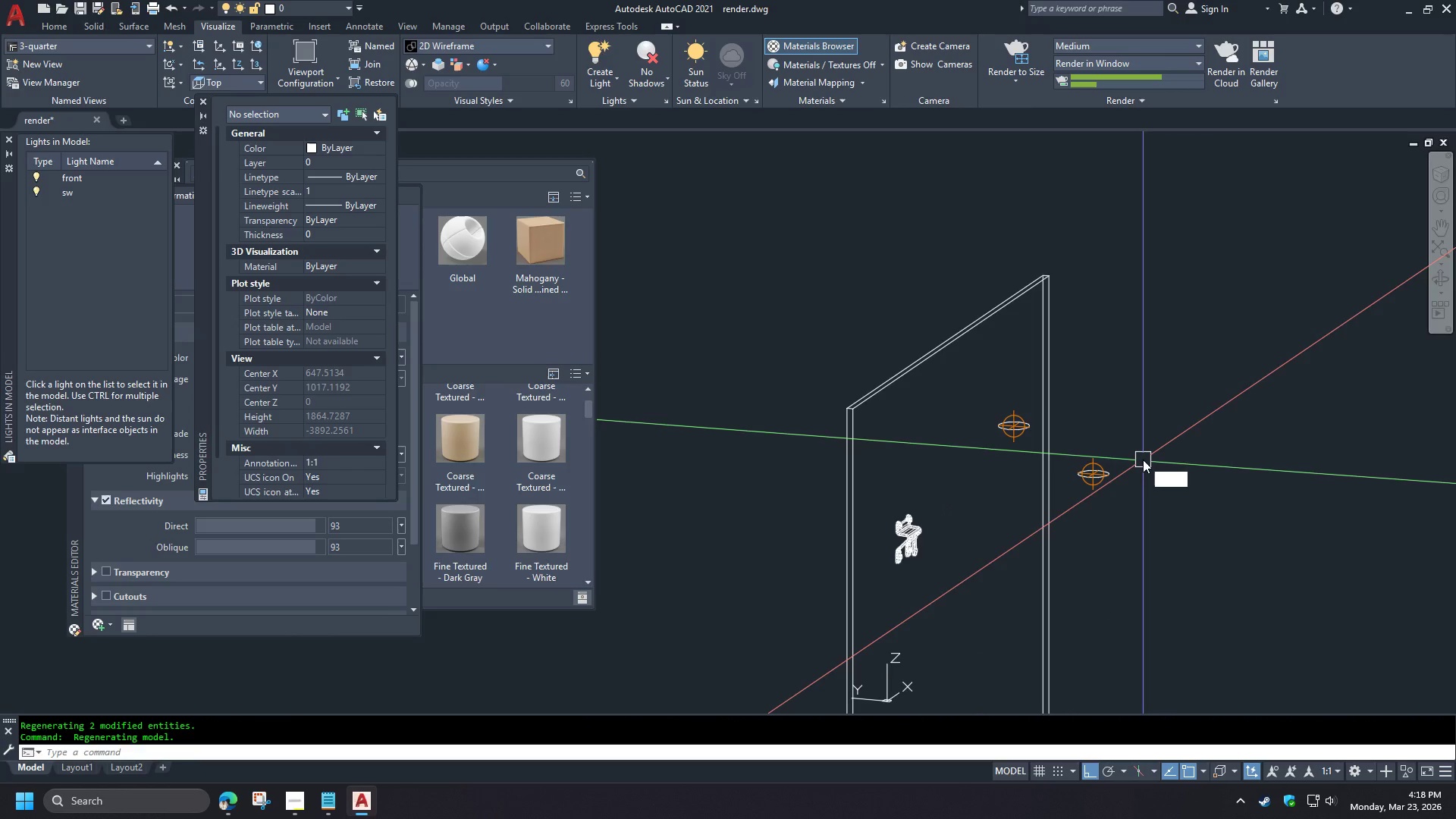 
type(-v le )
 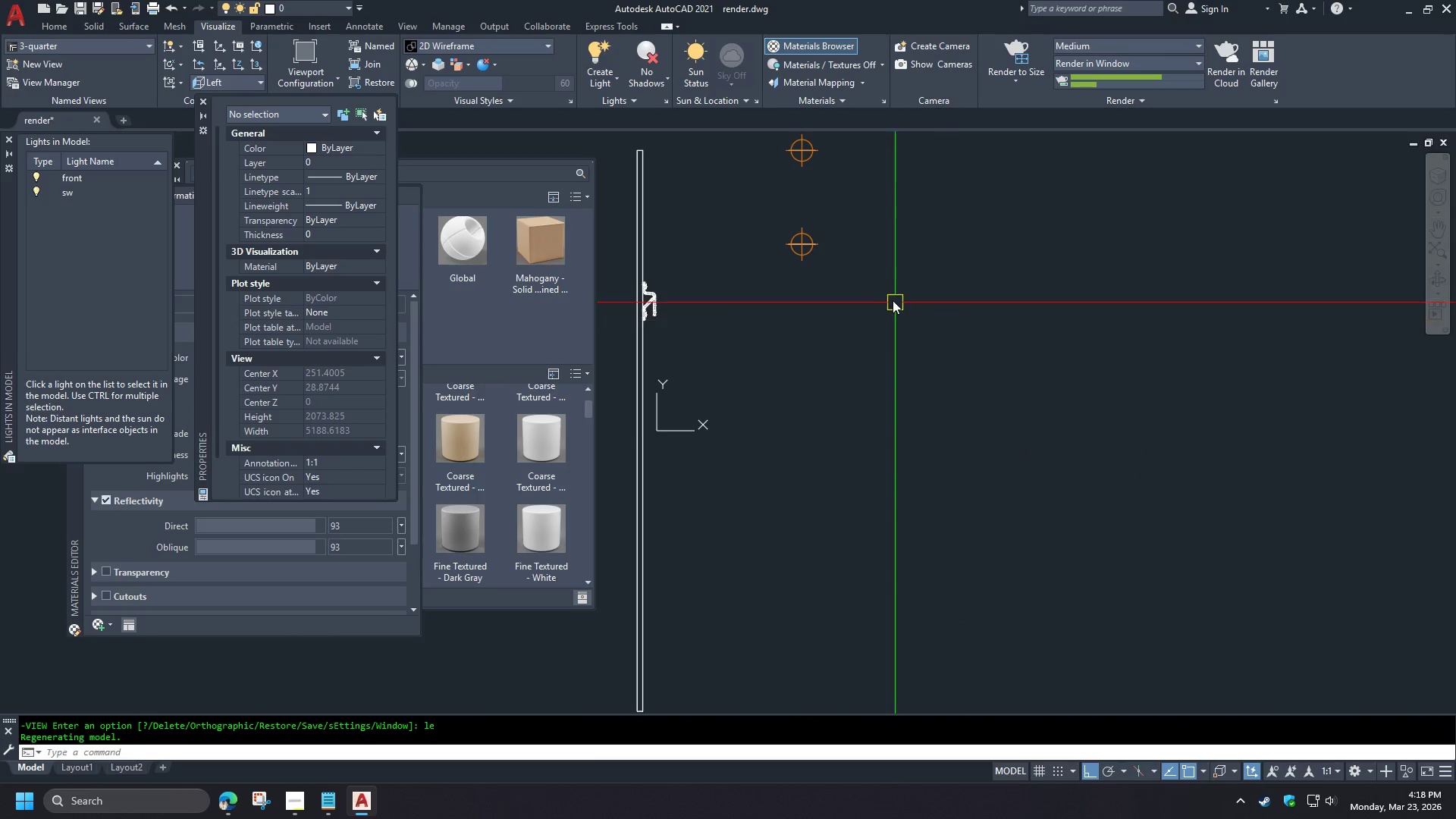 
left_click_drag(start_coordinate=[887, 297], to_coordinate=[871, 293])
 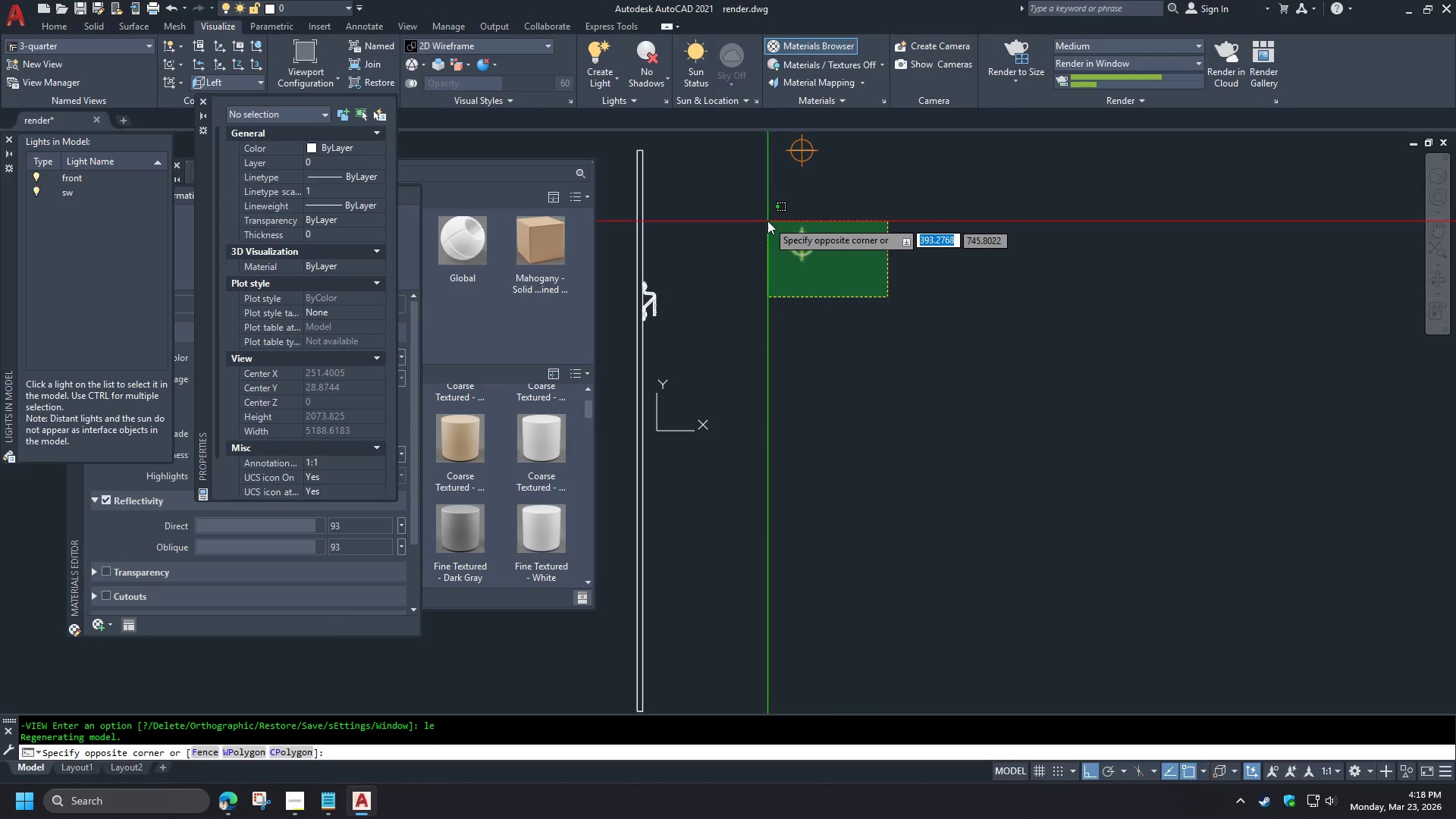 
double_click([767, 220])
 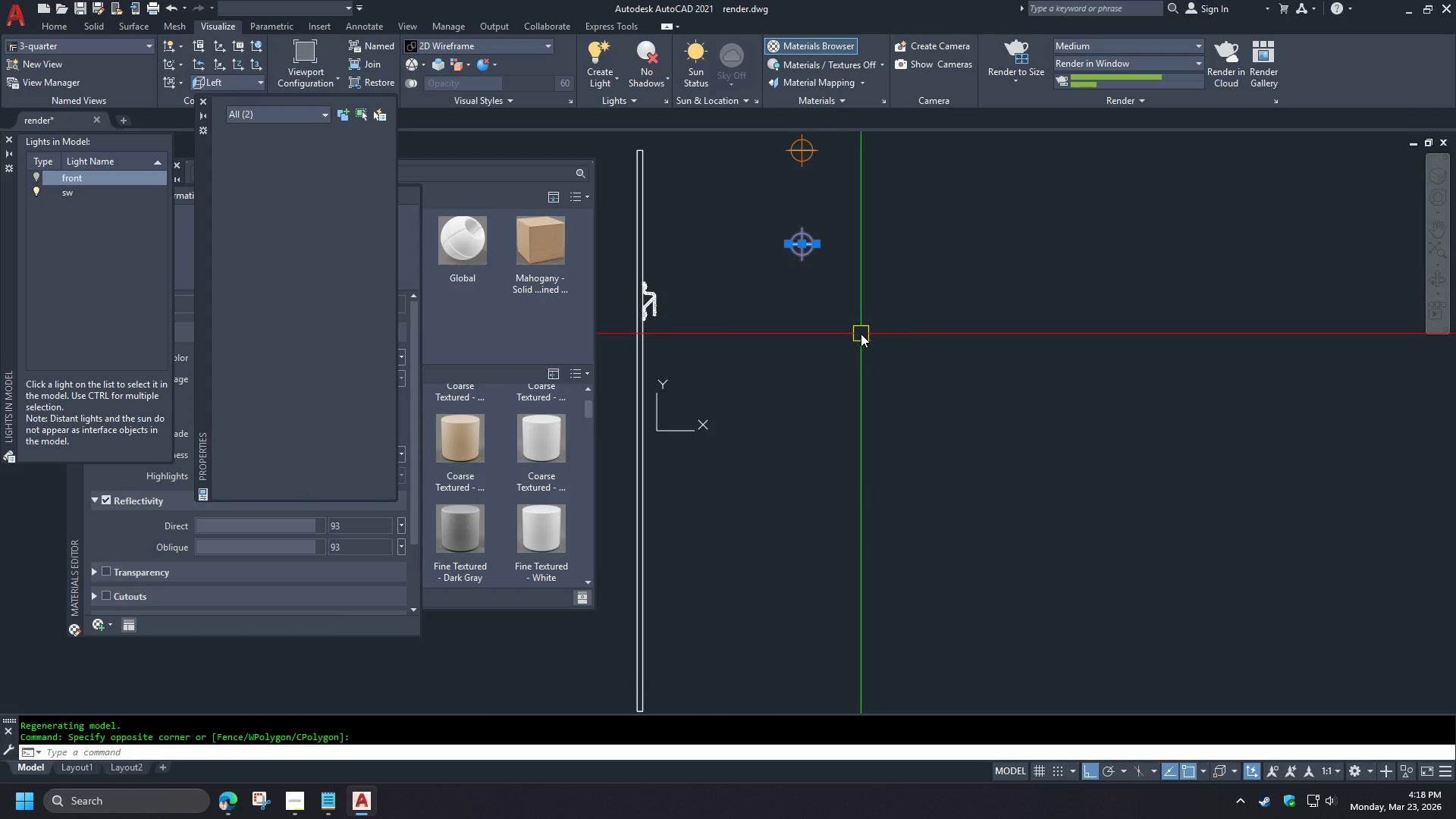 
key(M)
 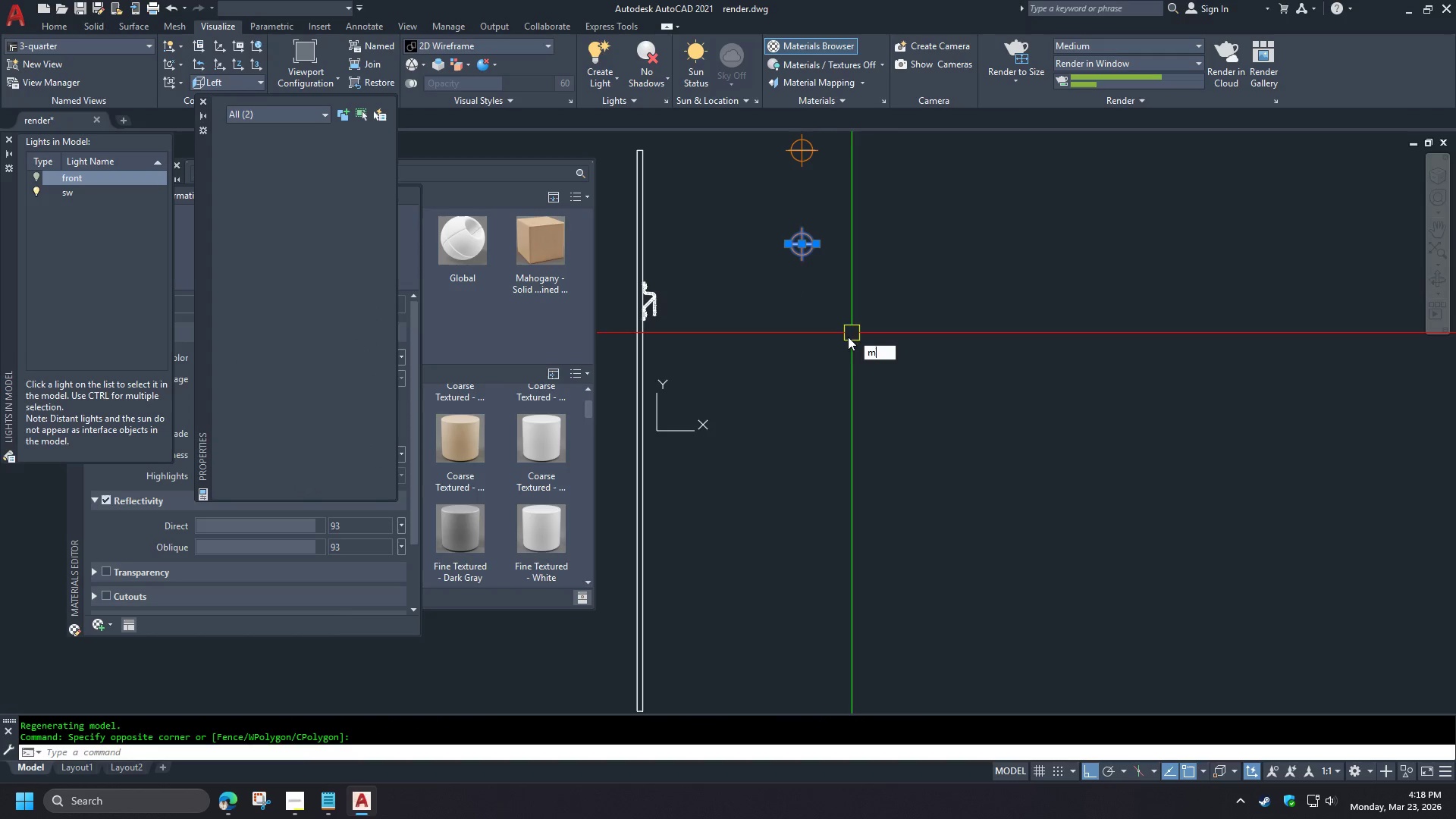 
key(Space)
 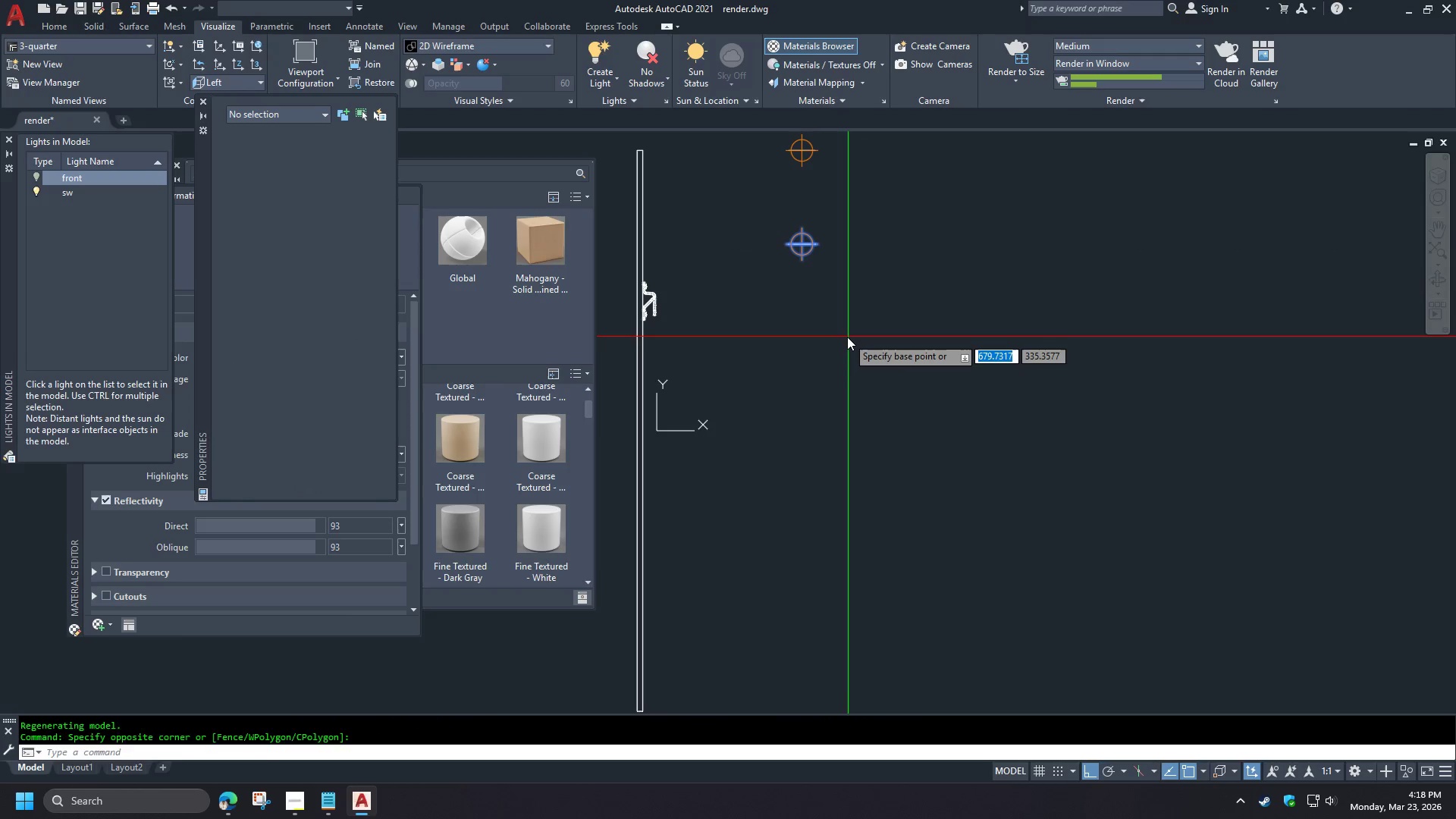 
left_click([847, 337])
 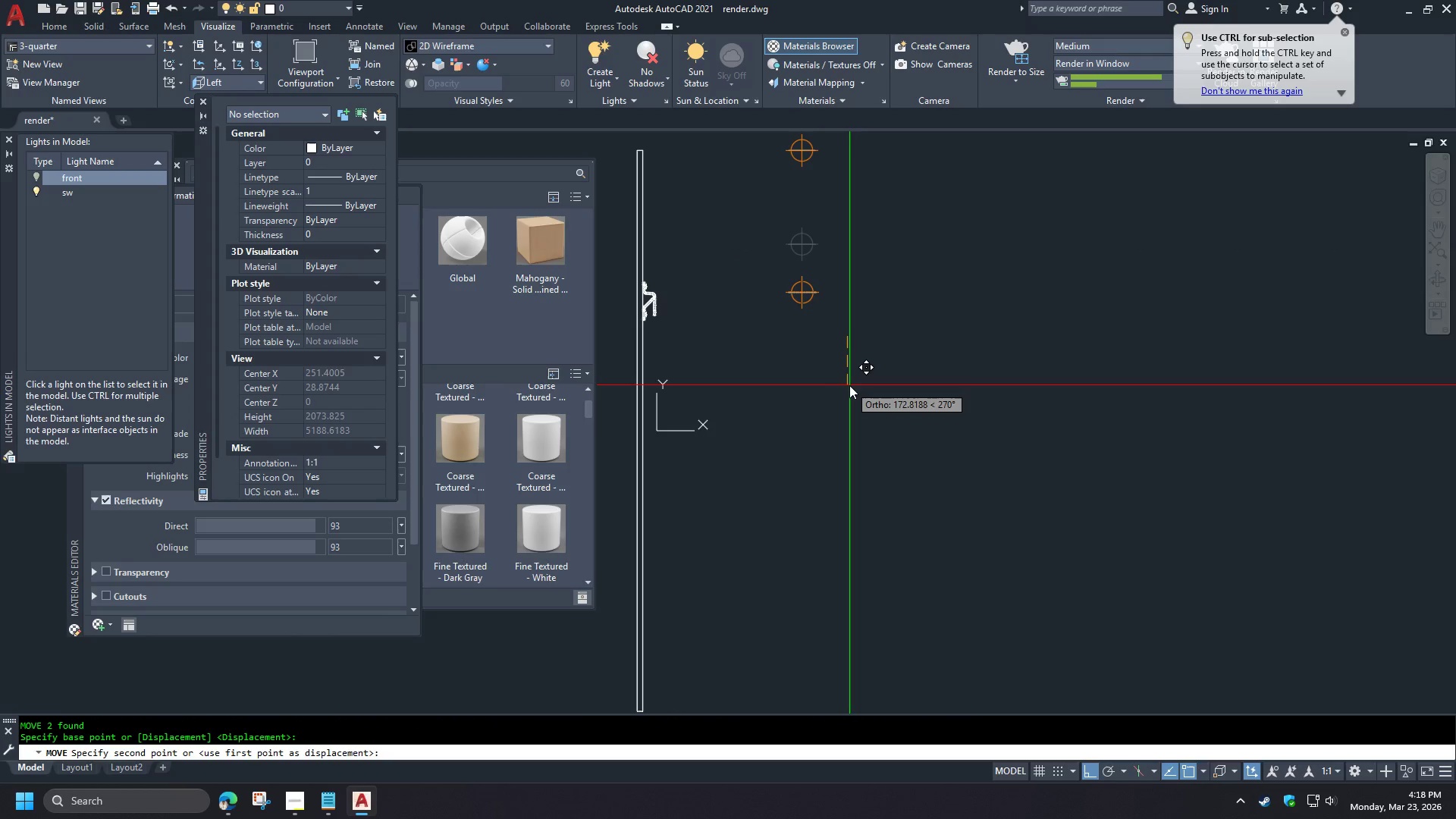 
left_click([849, 385])
 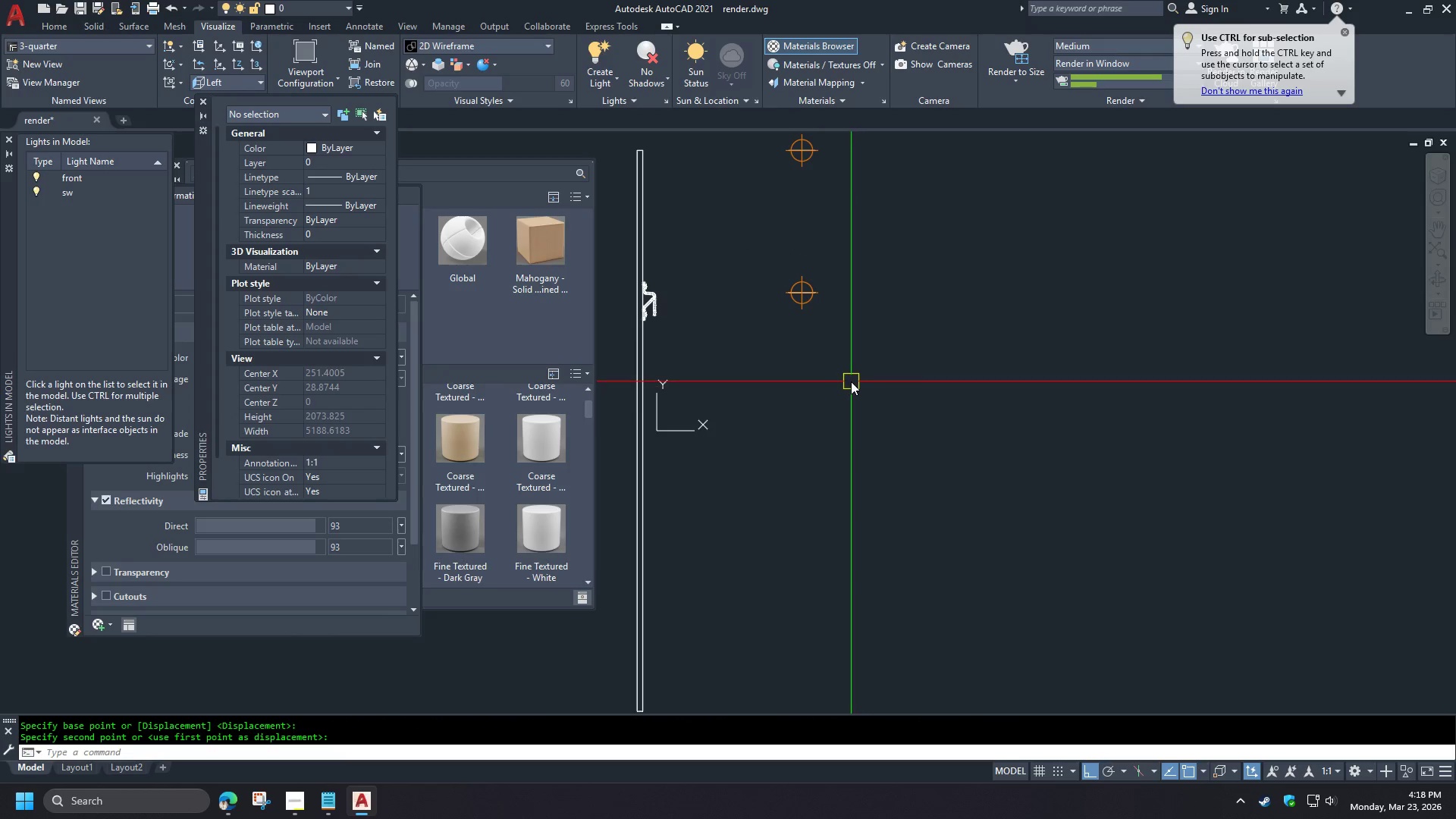 
hold_key(key=ShiftLeft, duration=1.5)
 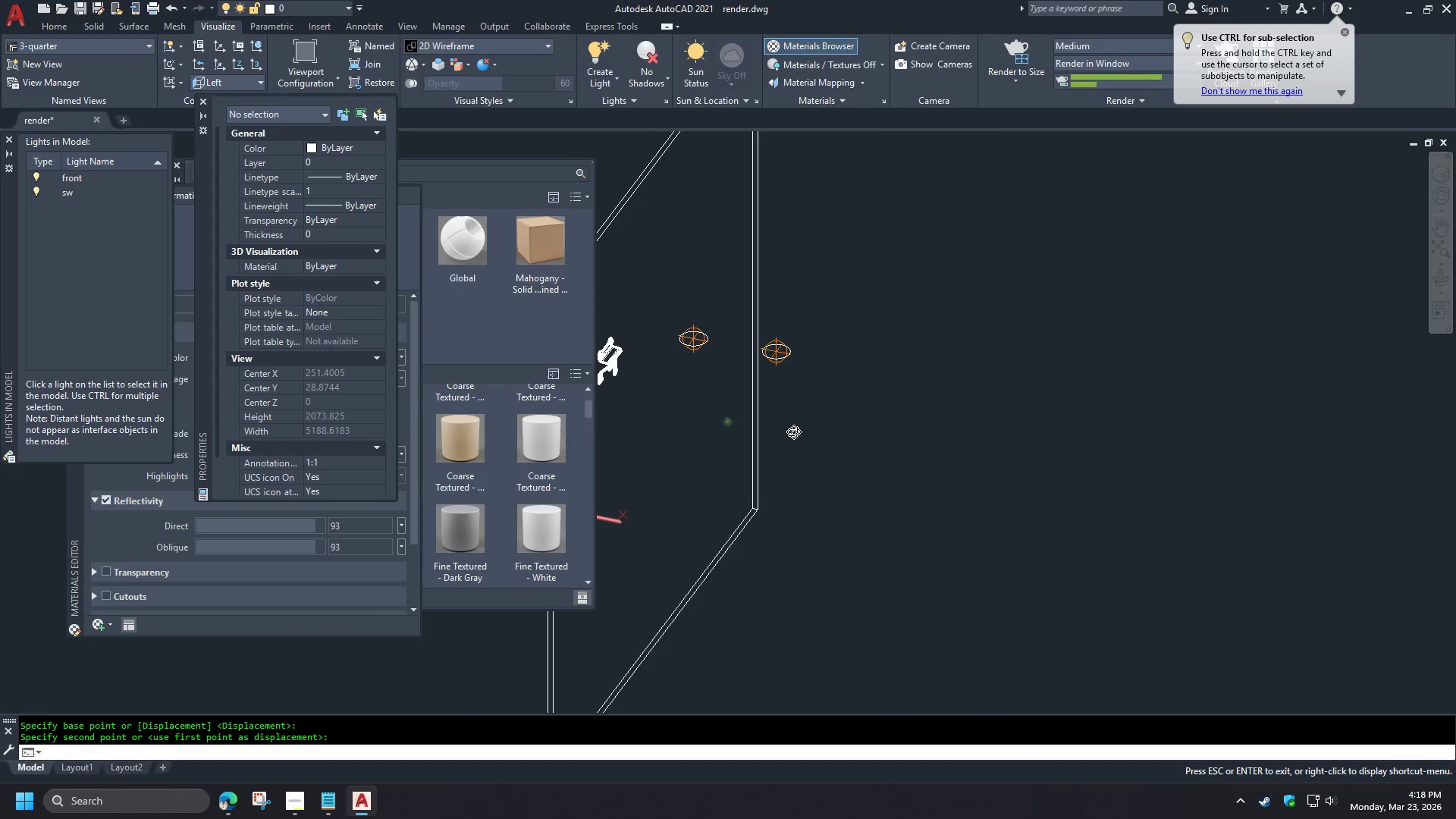 
key(Shift+ShiftLeft)
 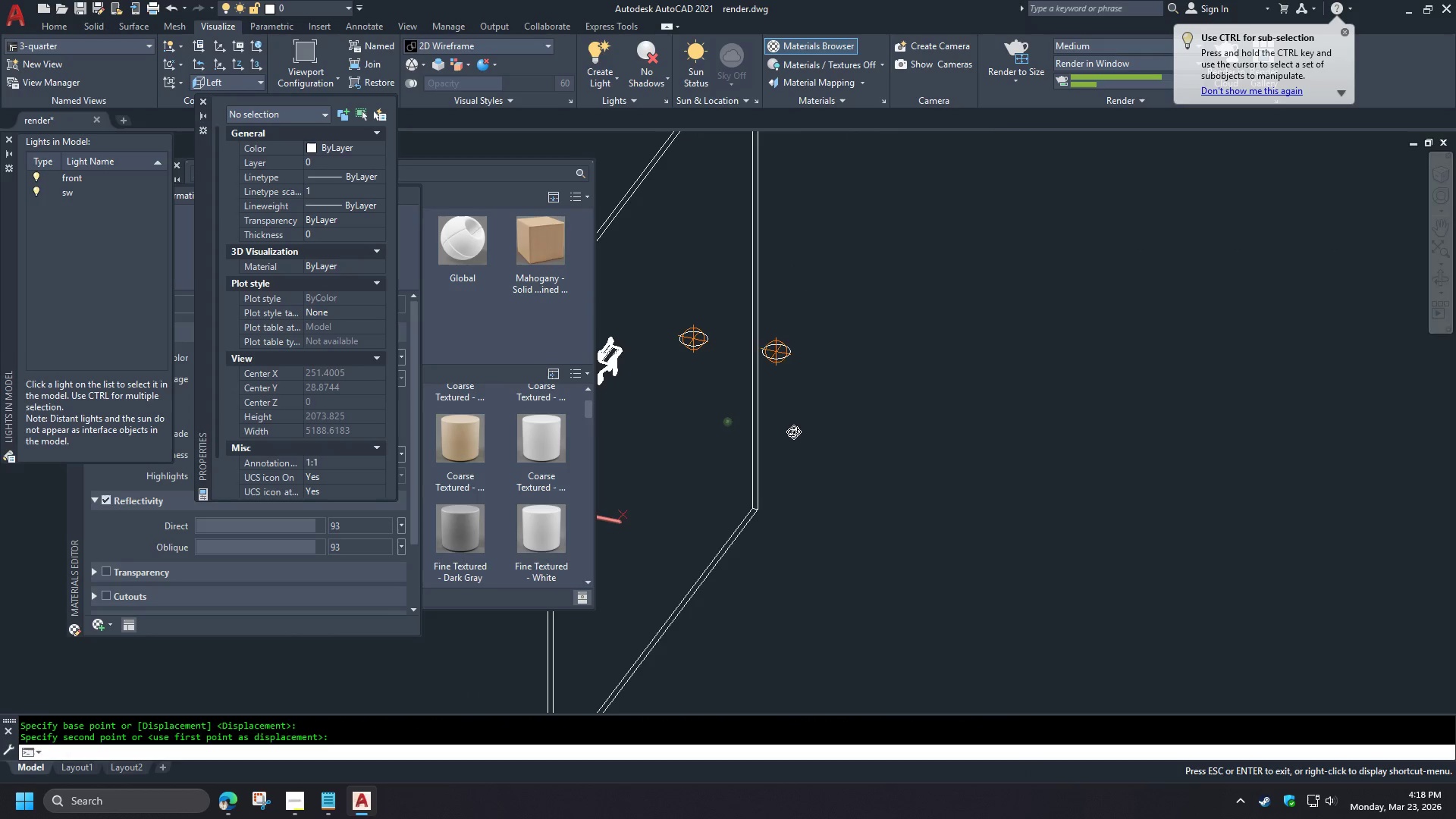 
key(Shift+ShiftLeft)
 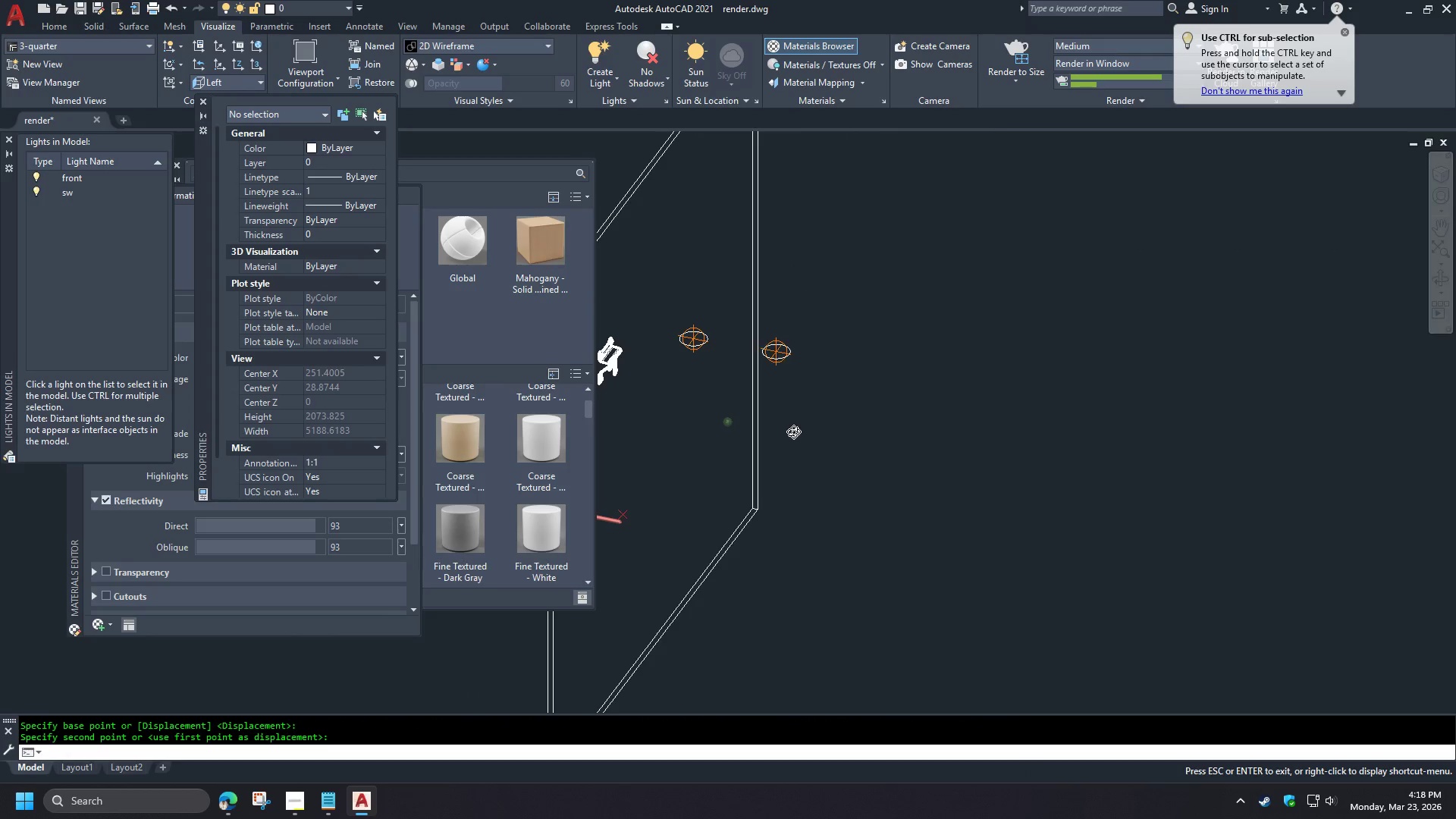 
key(Shift+ShiftLeft)
 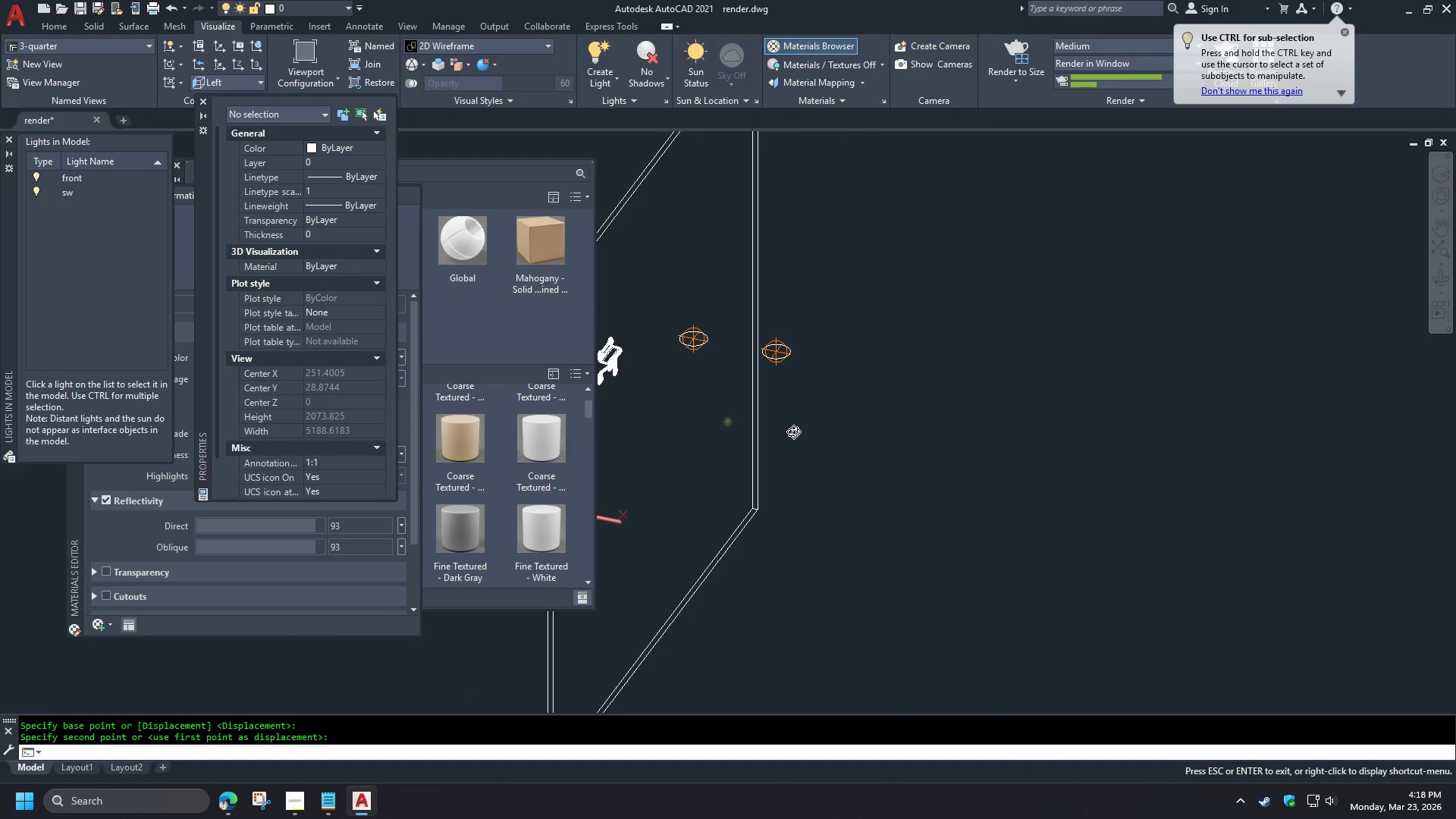 
key(Shift+ShiftLeft)
 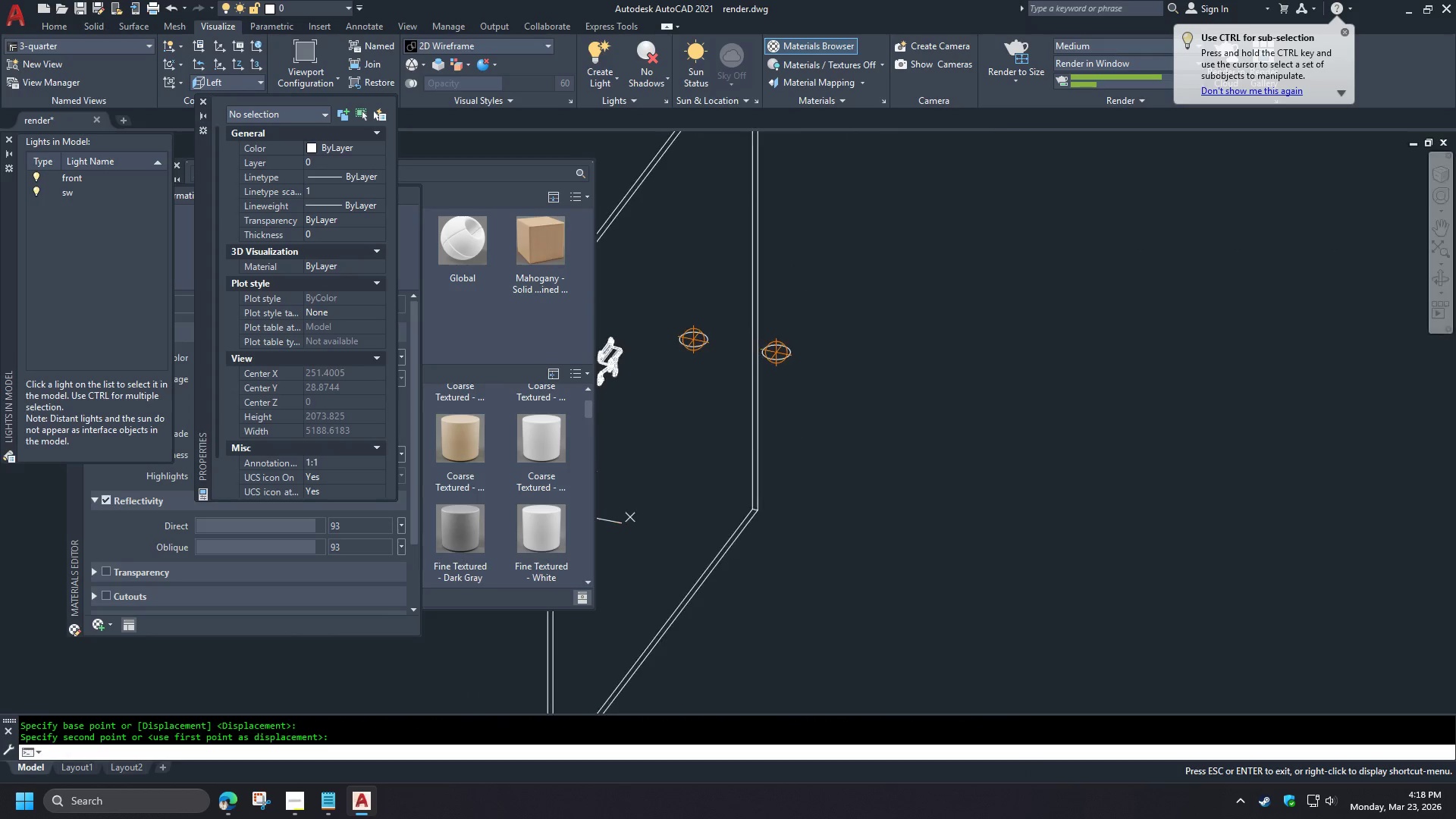 
key(Shift+ShiftLeft)
 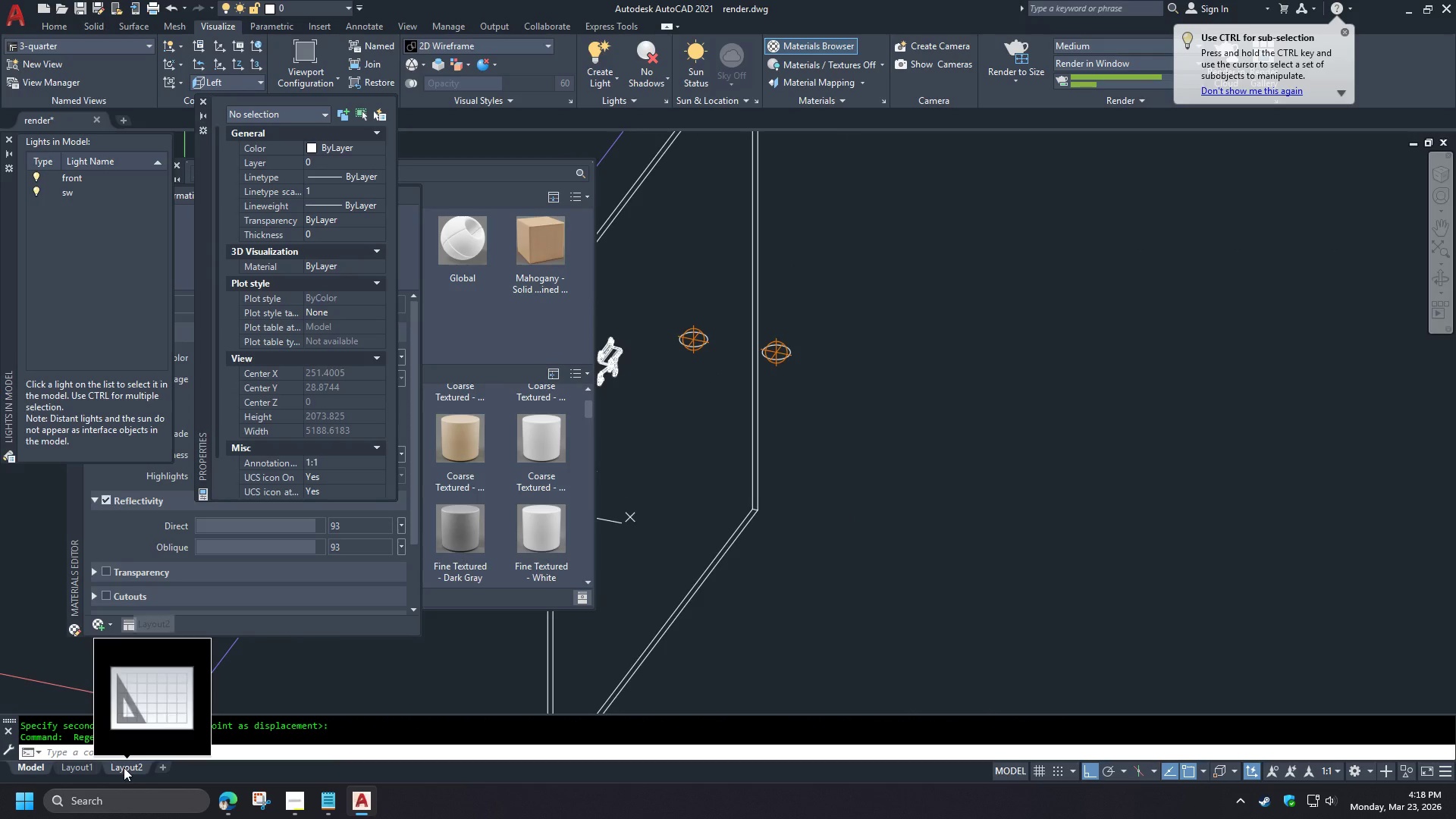 
left_click([61, 767])
 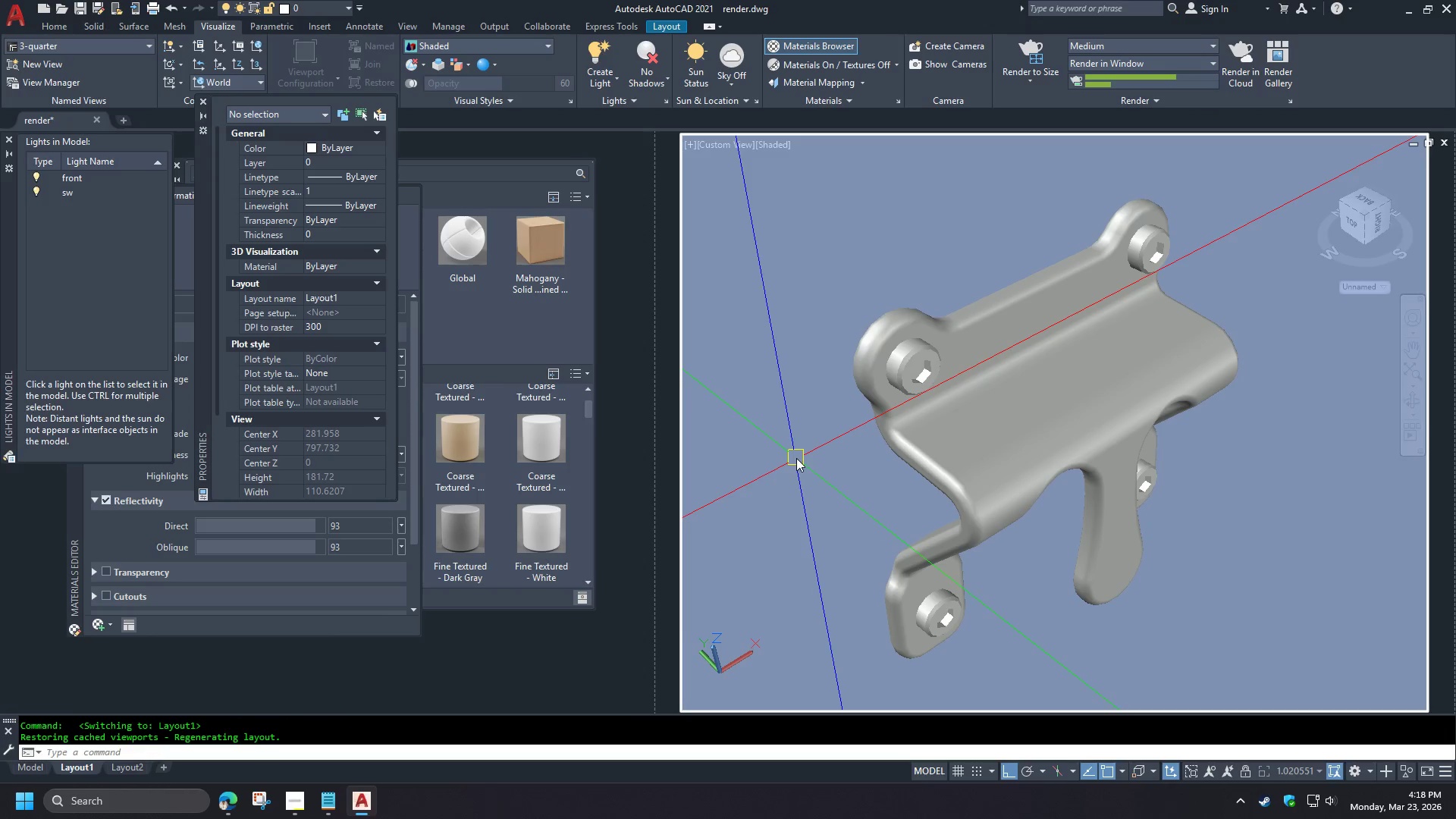 
type(rr )
 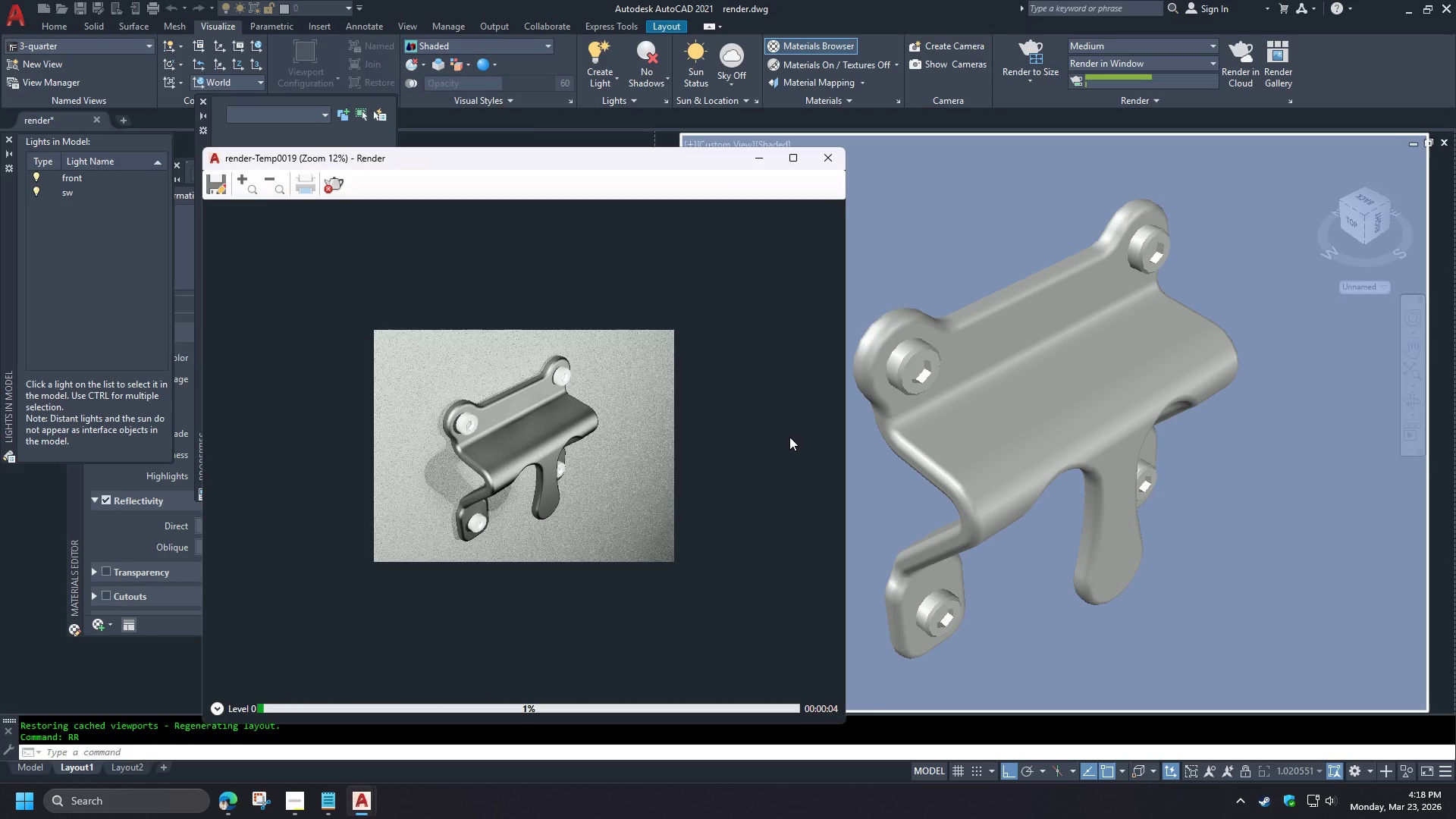 
wait(5.7)
 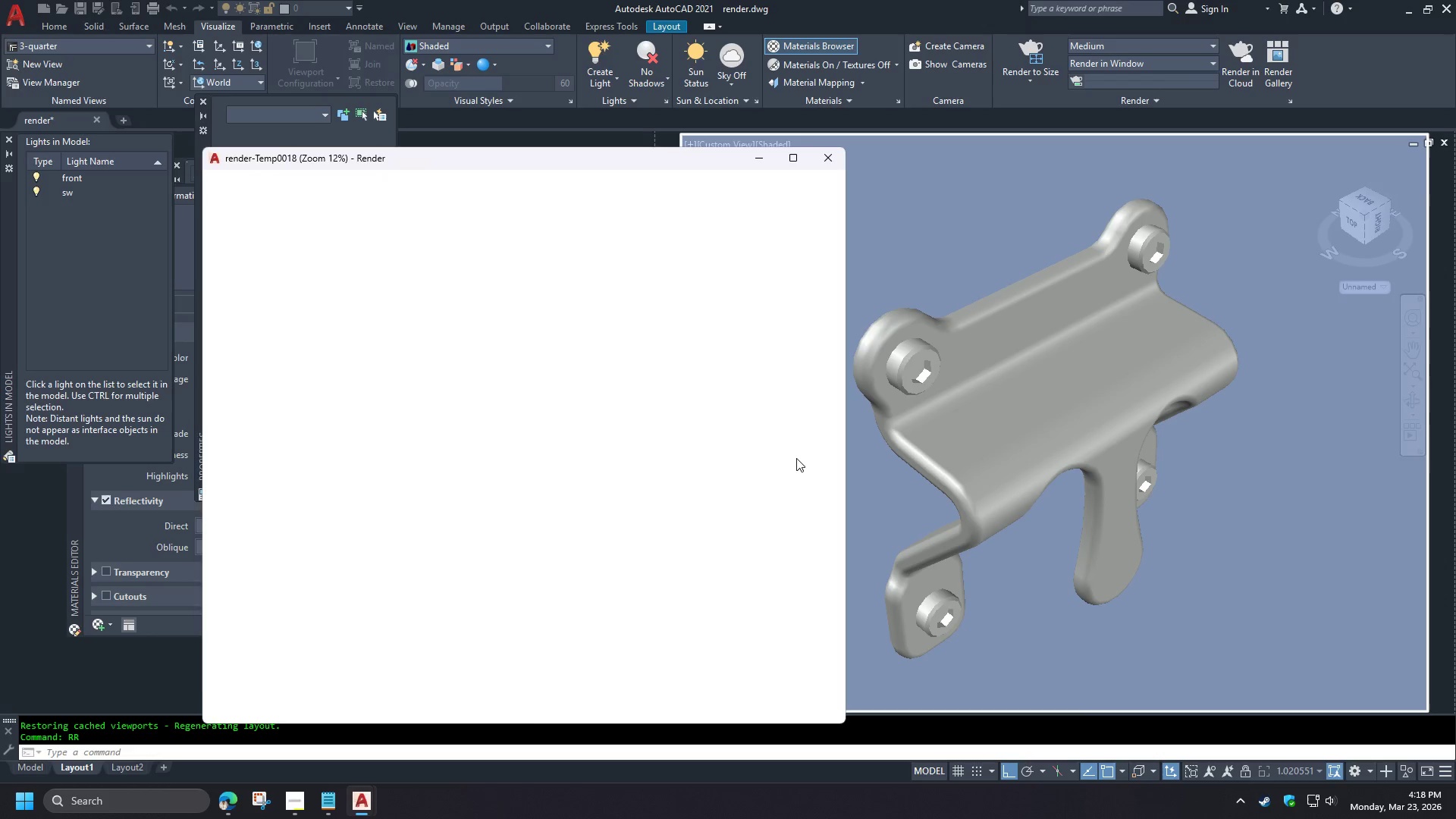 
left_click([818, 168])
 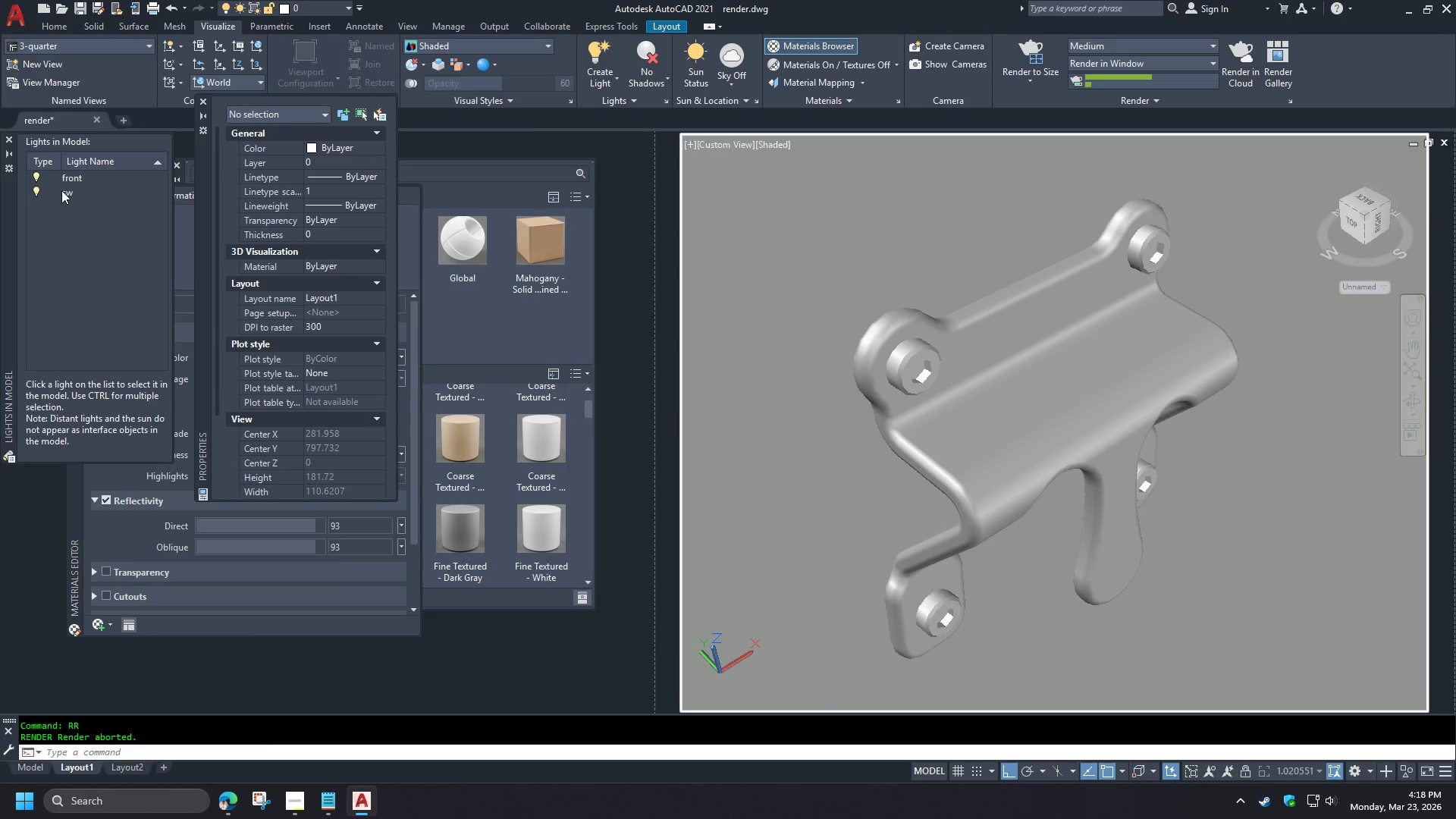 
double_click([71, 192])
 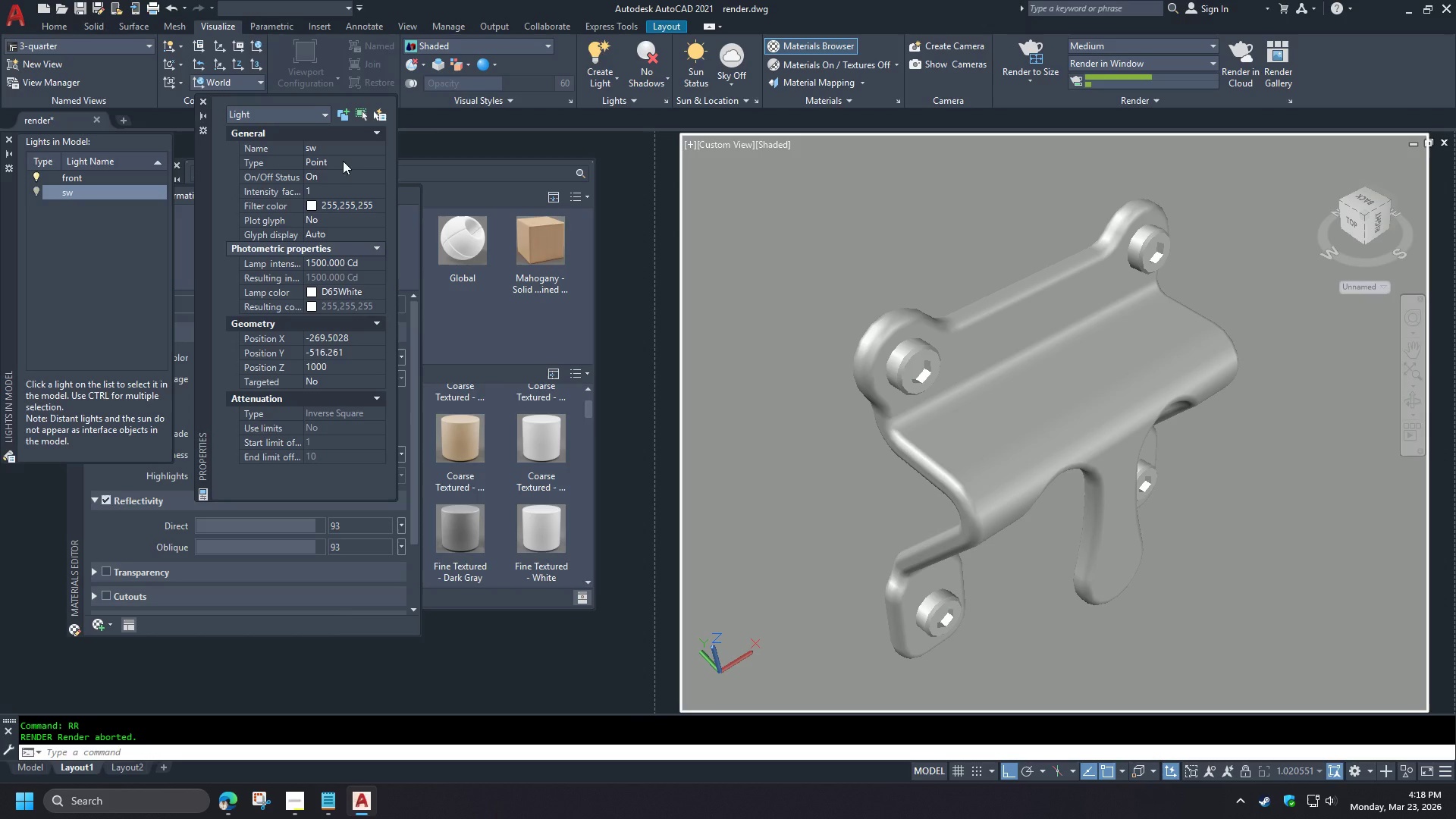 
left_click([370, 175])
 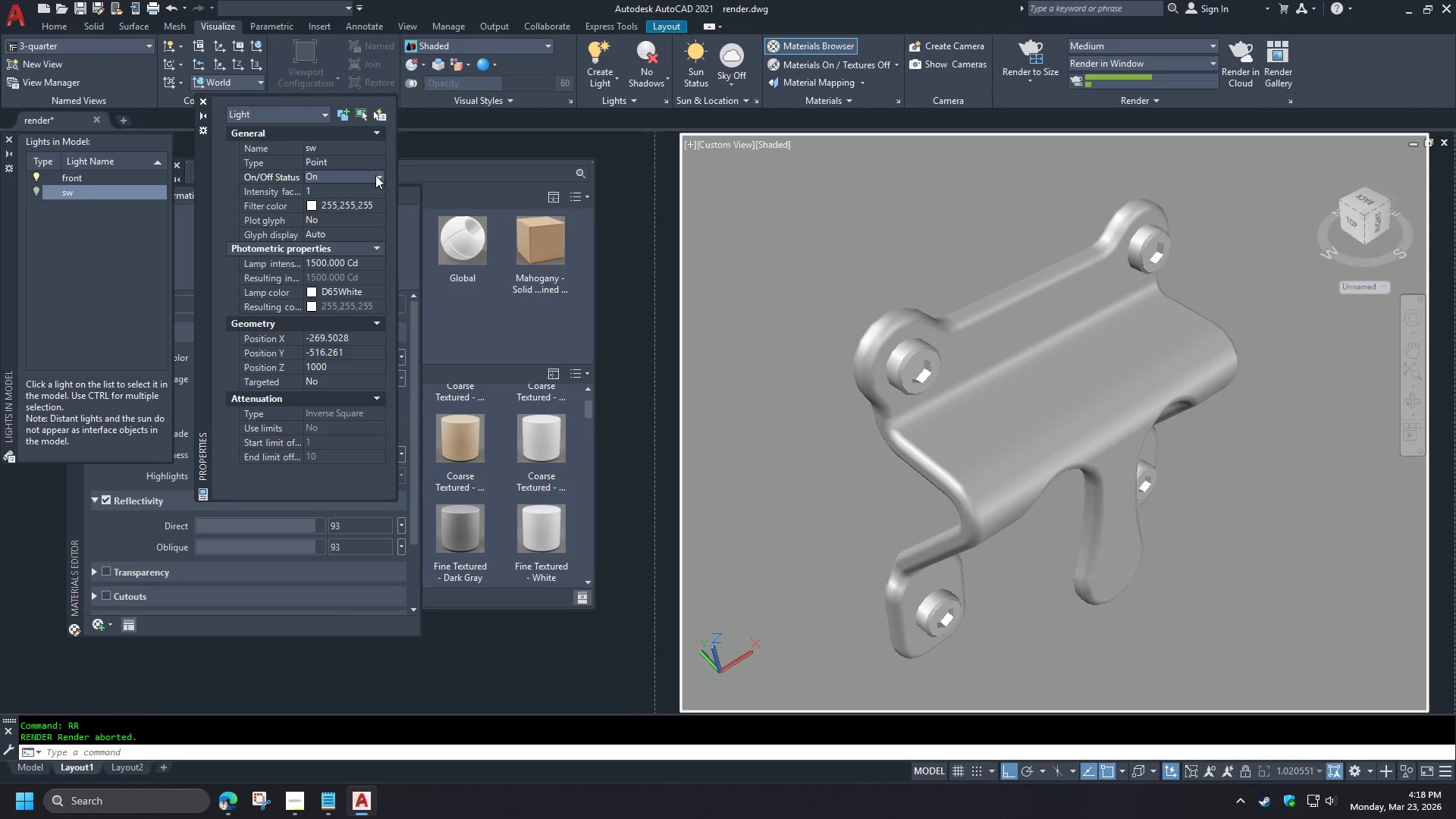 
left_click([377, 175])
 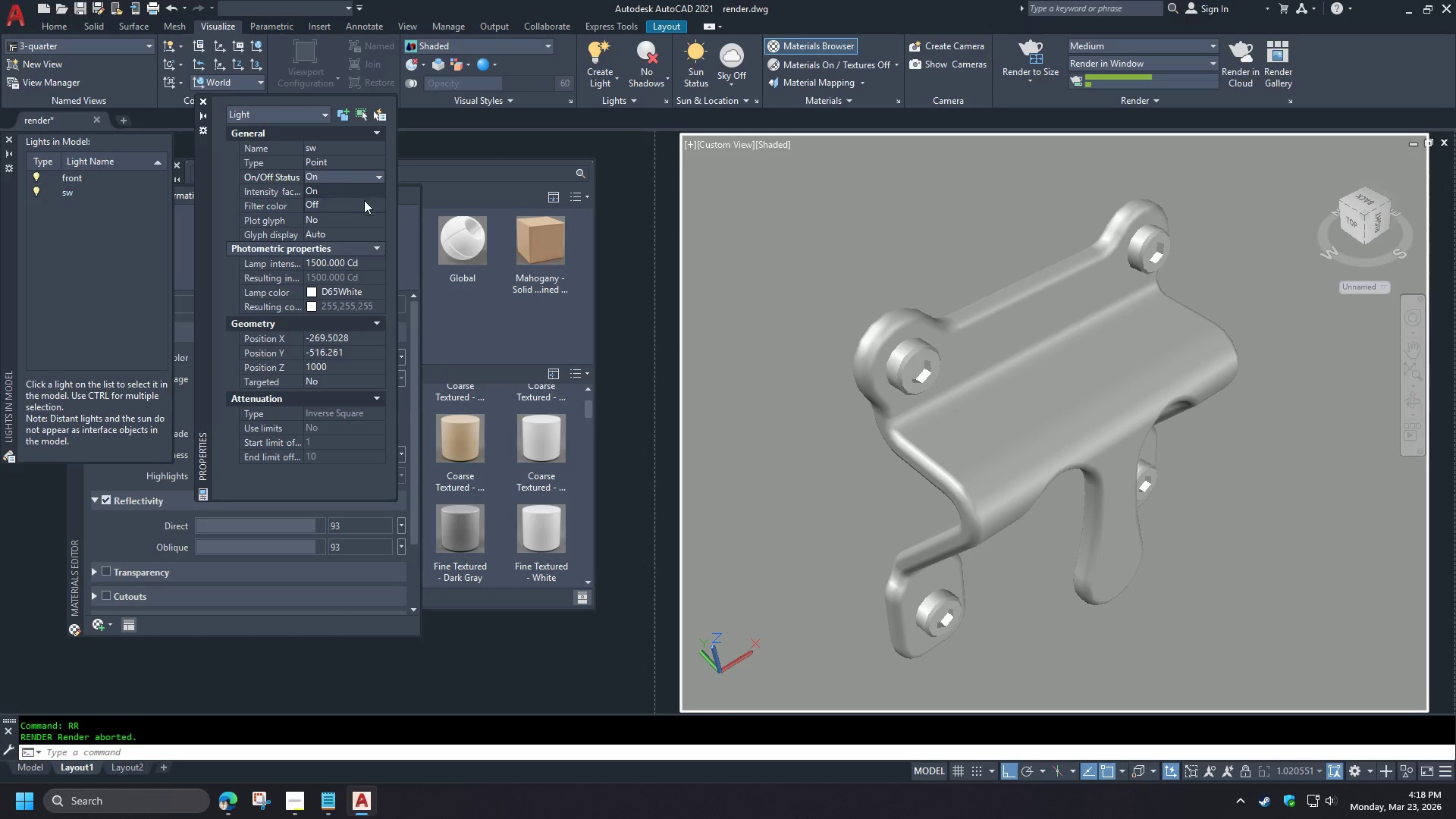 
left_click([362, 206])
 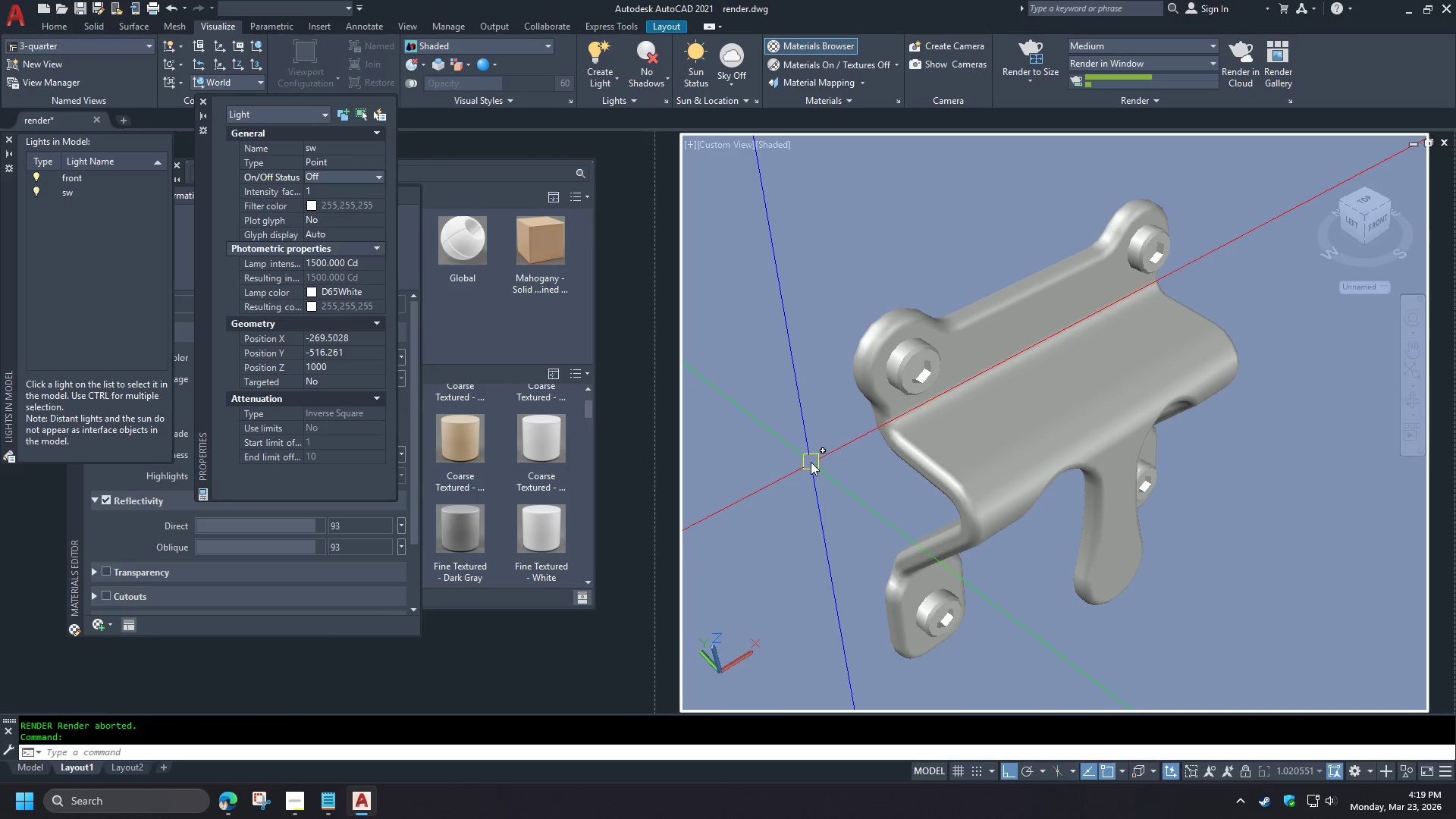 
type(rr )
 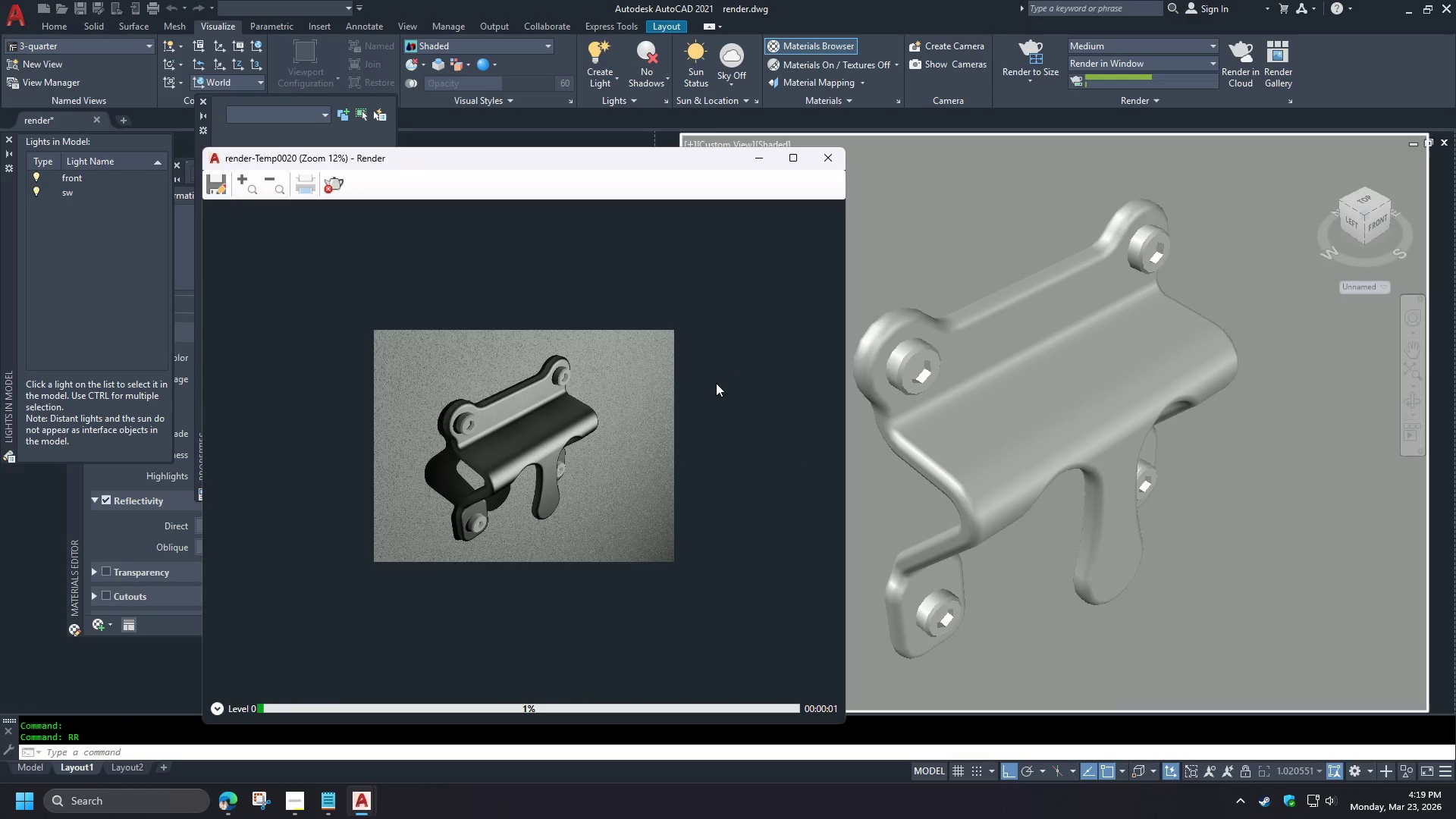 
wait(9.48)
 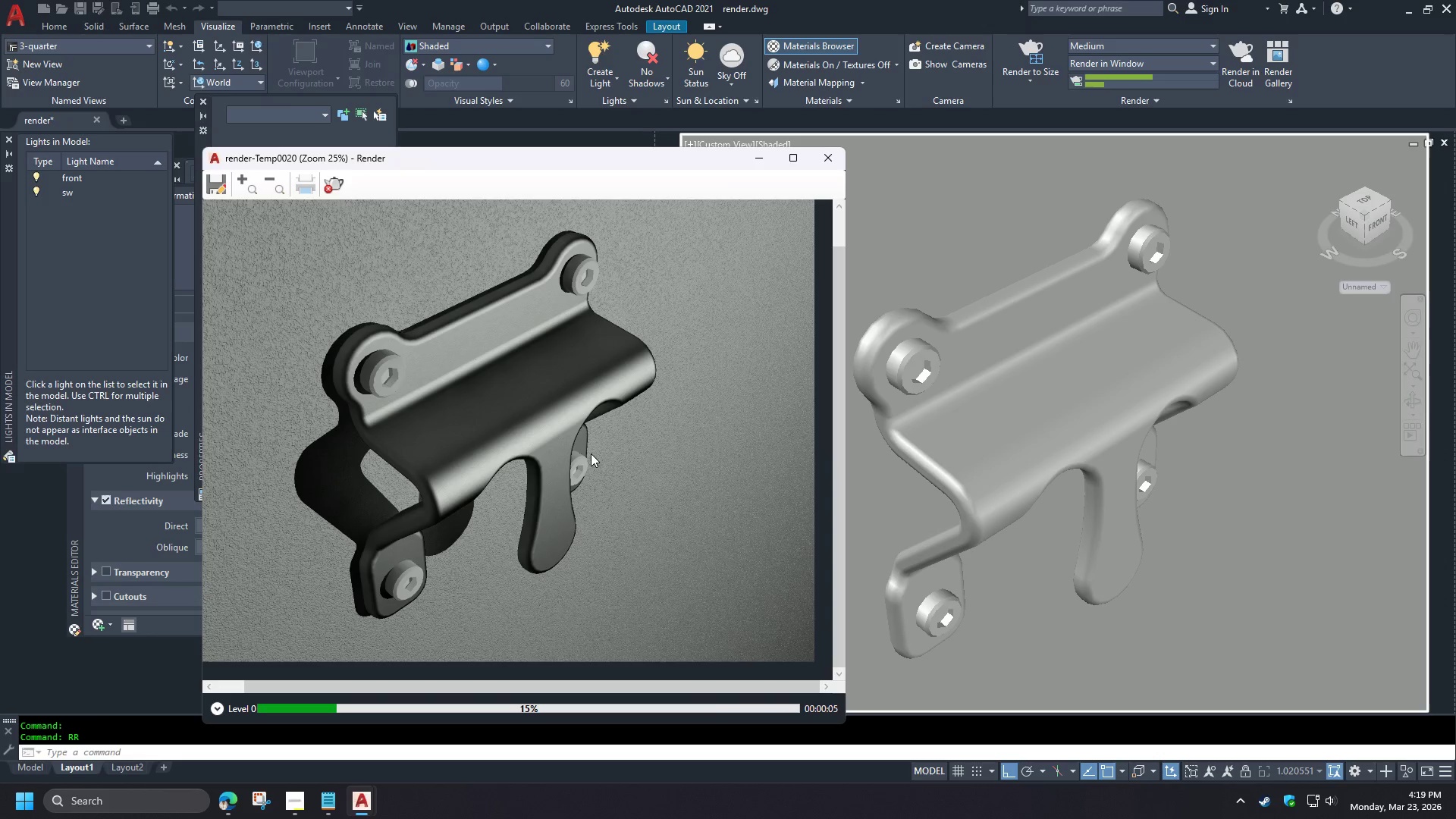 
left_click([820, 160])
 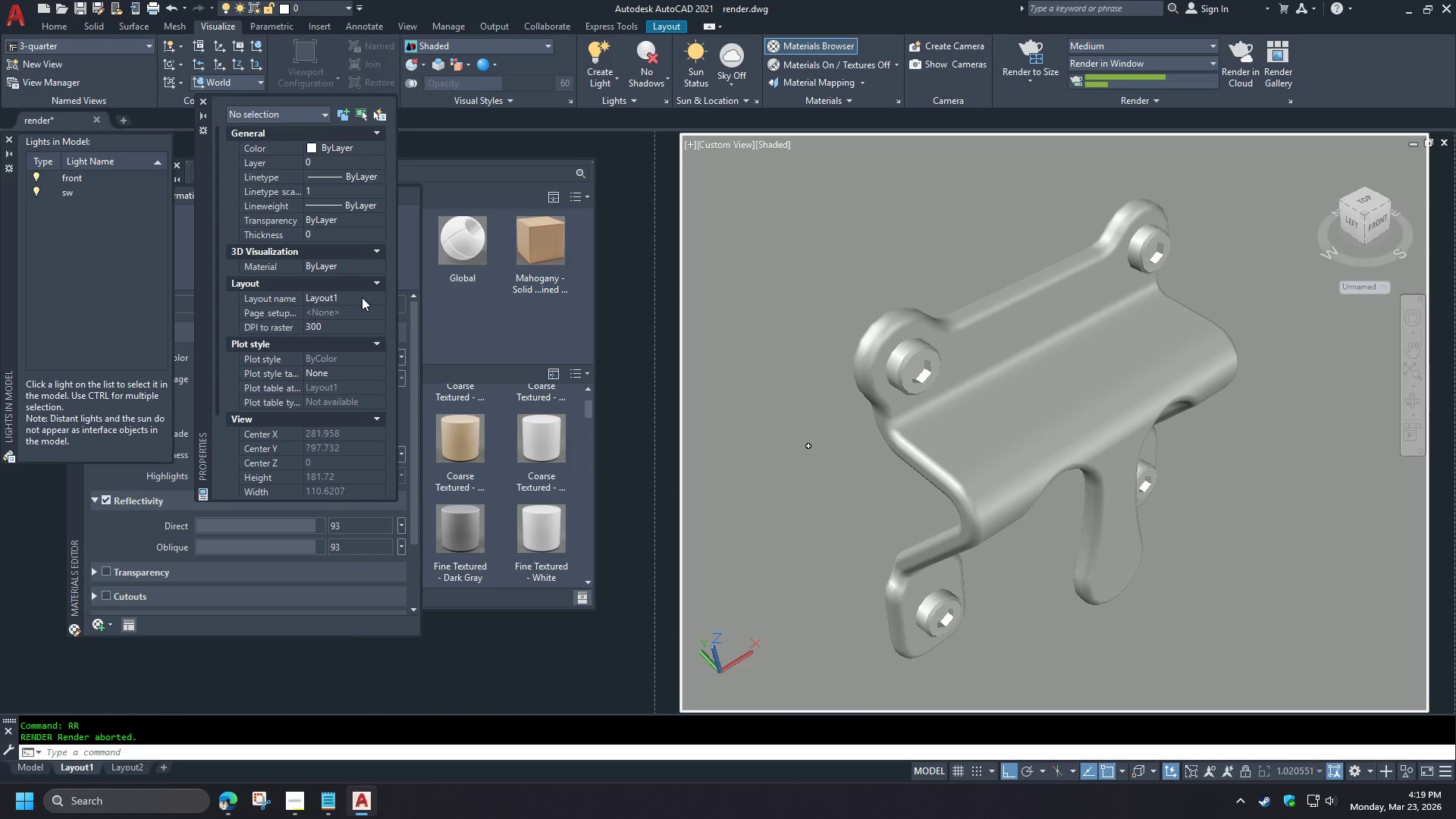 
scroll: coordinate [507, 482], scroll_direction: up, amount: 2.0
 